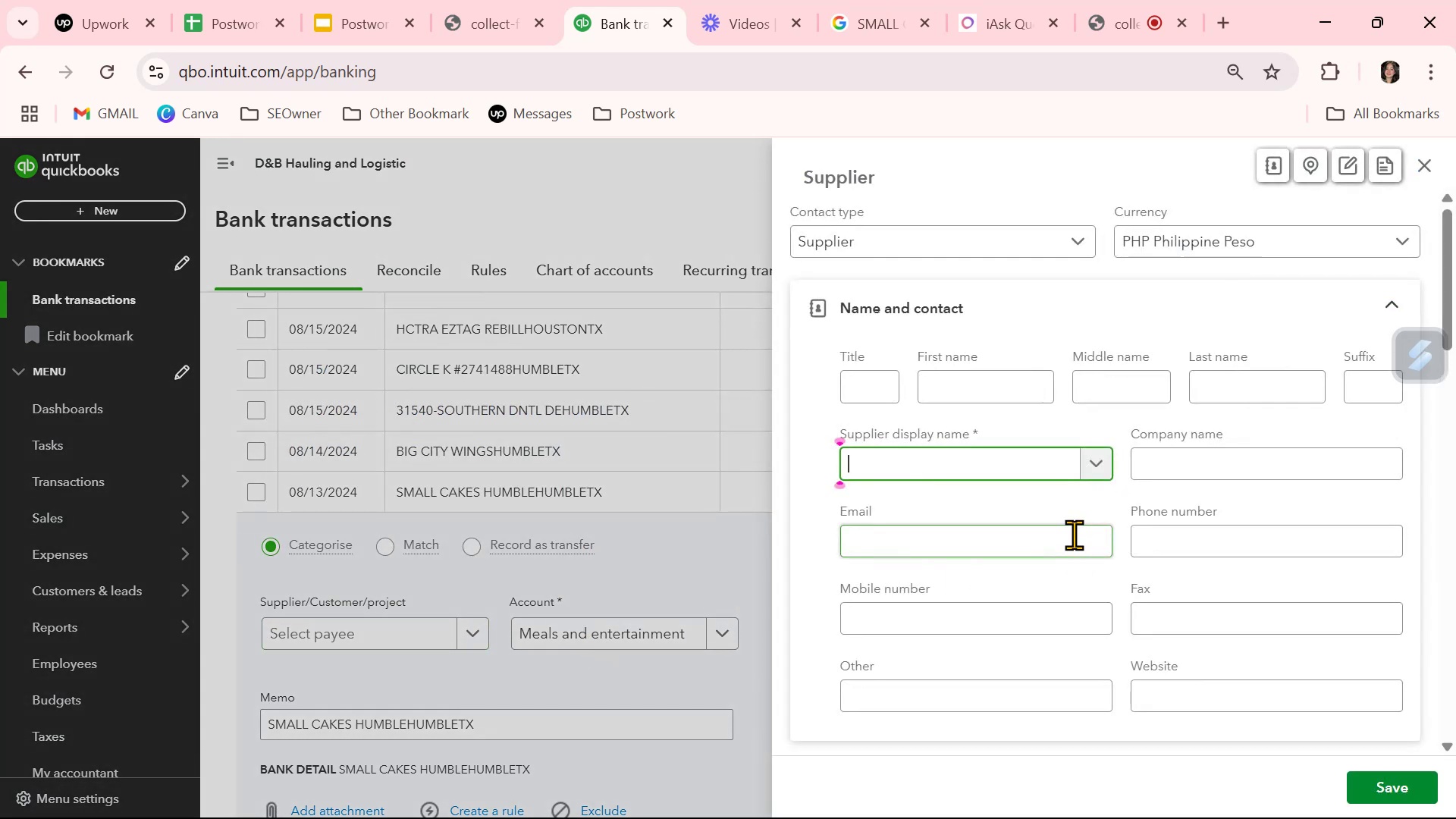 
key(Control+ControlLeft)
 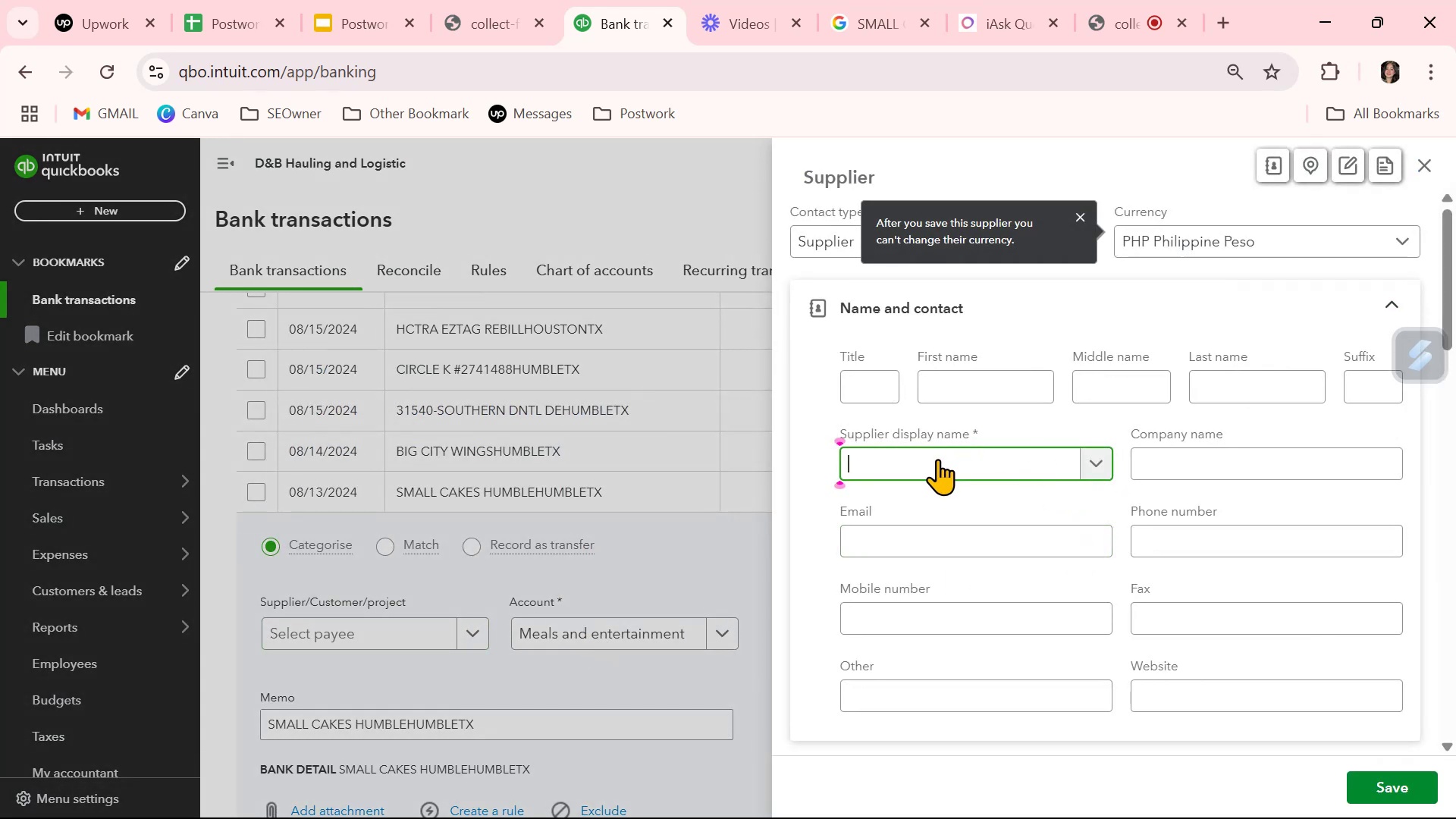 
key(Control+V)
 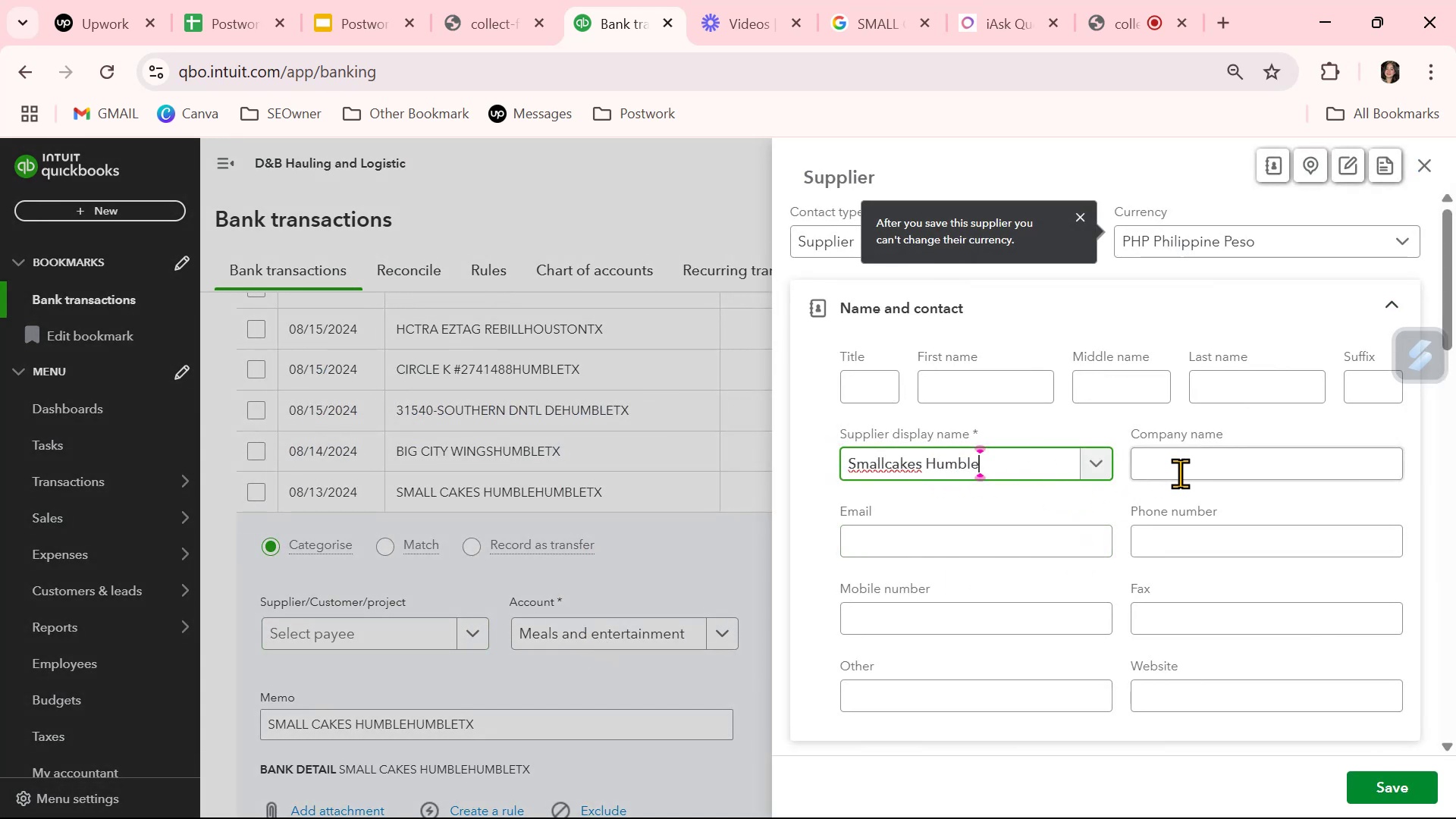 
left_click([1195, 471])
 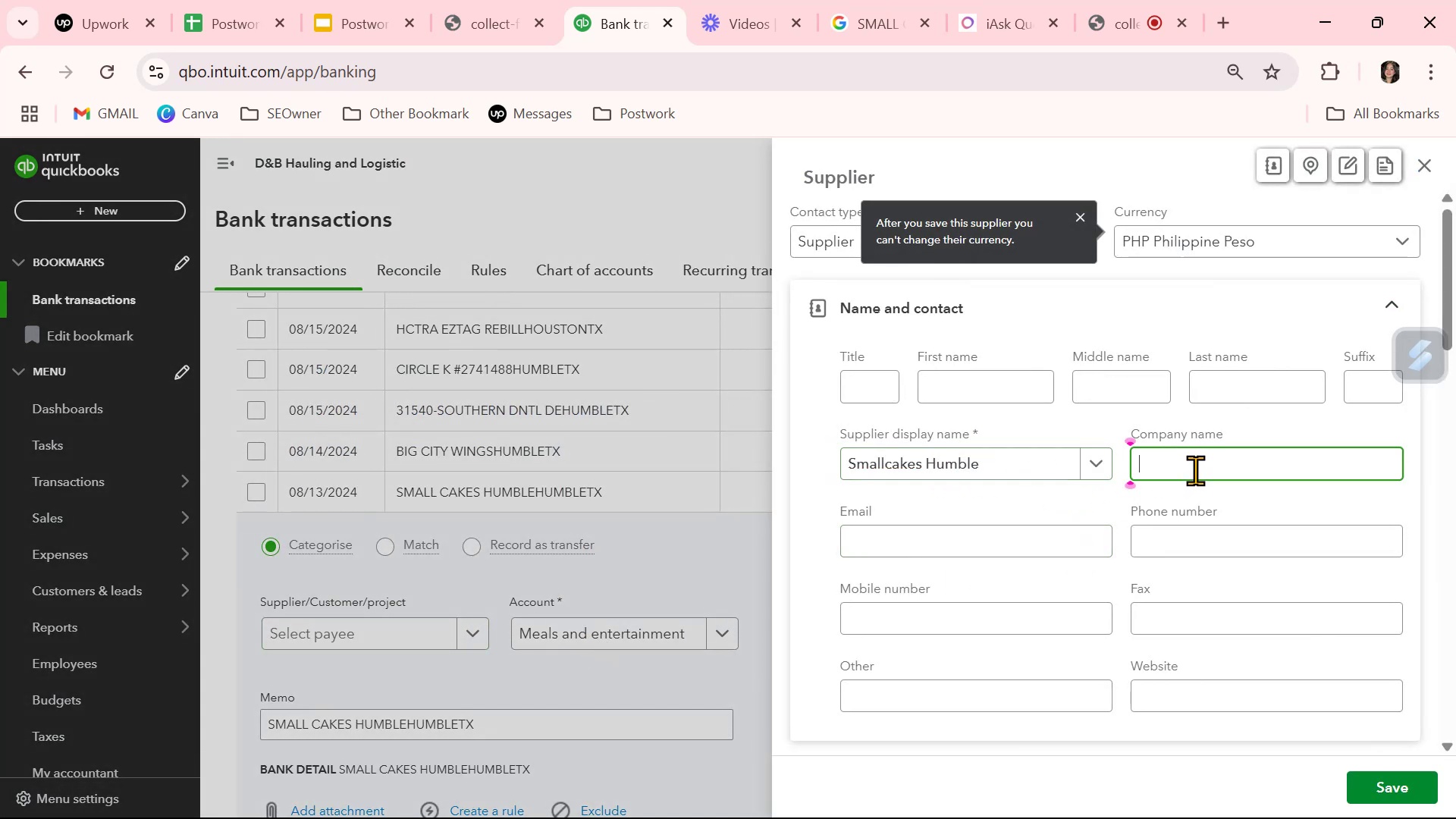 
key(Control+ControlLeft)
 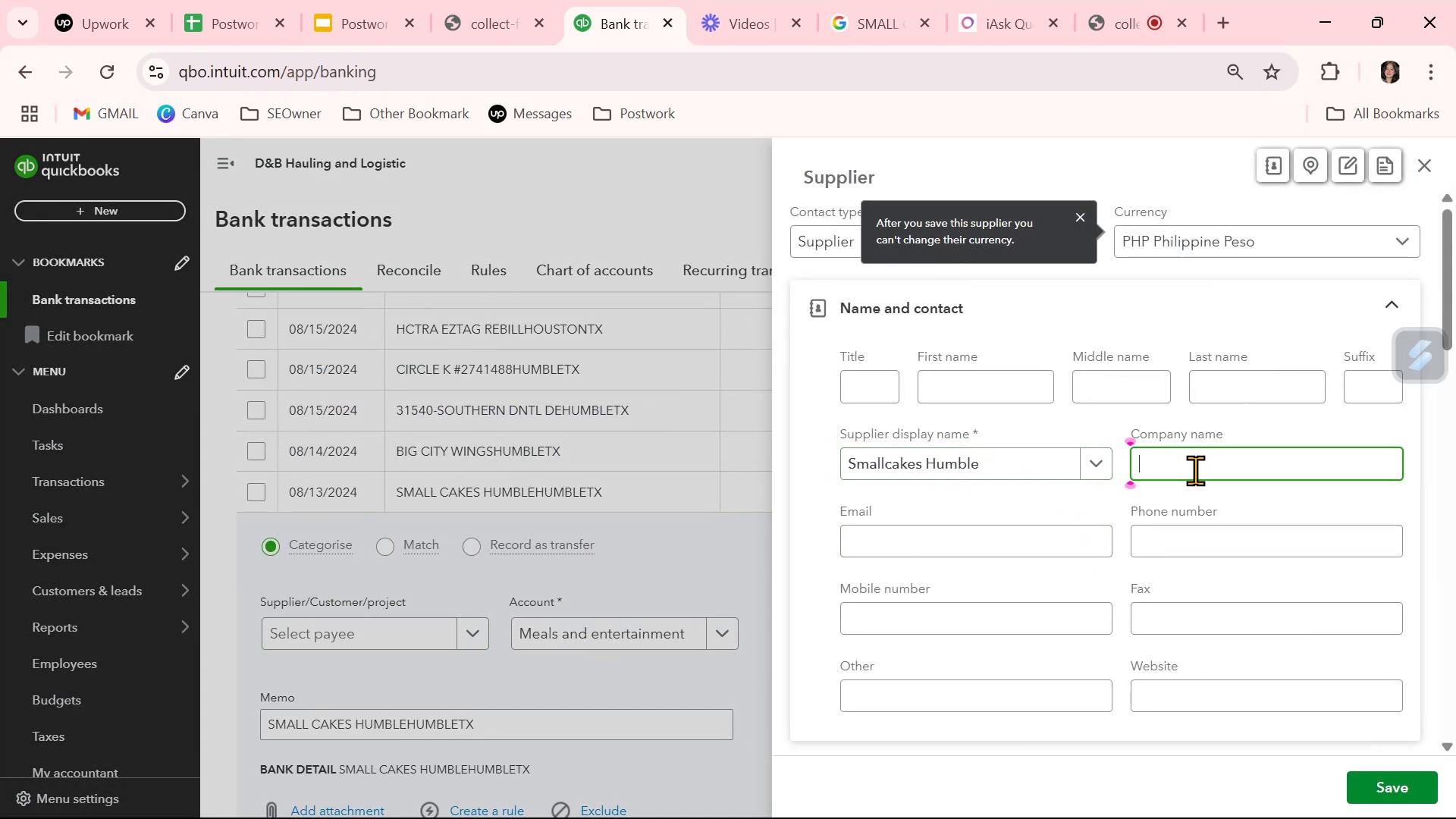 
key(Control+V)
 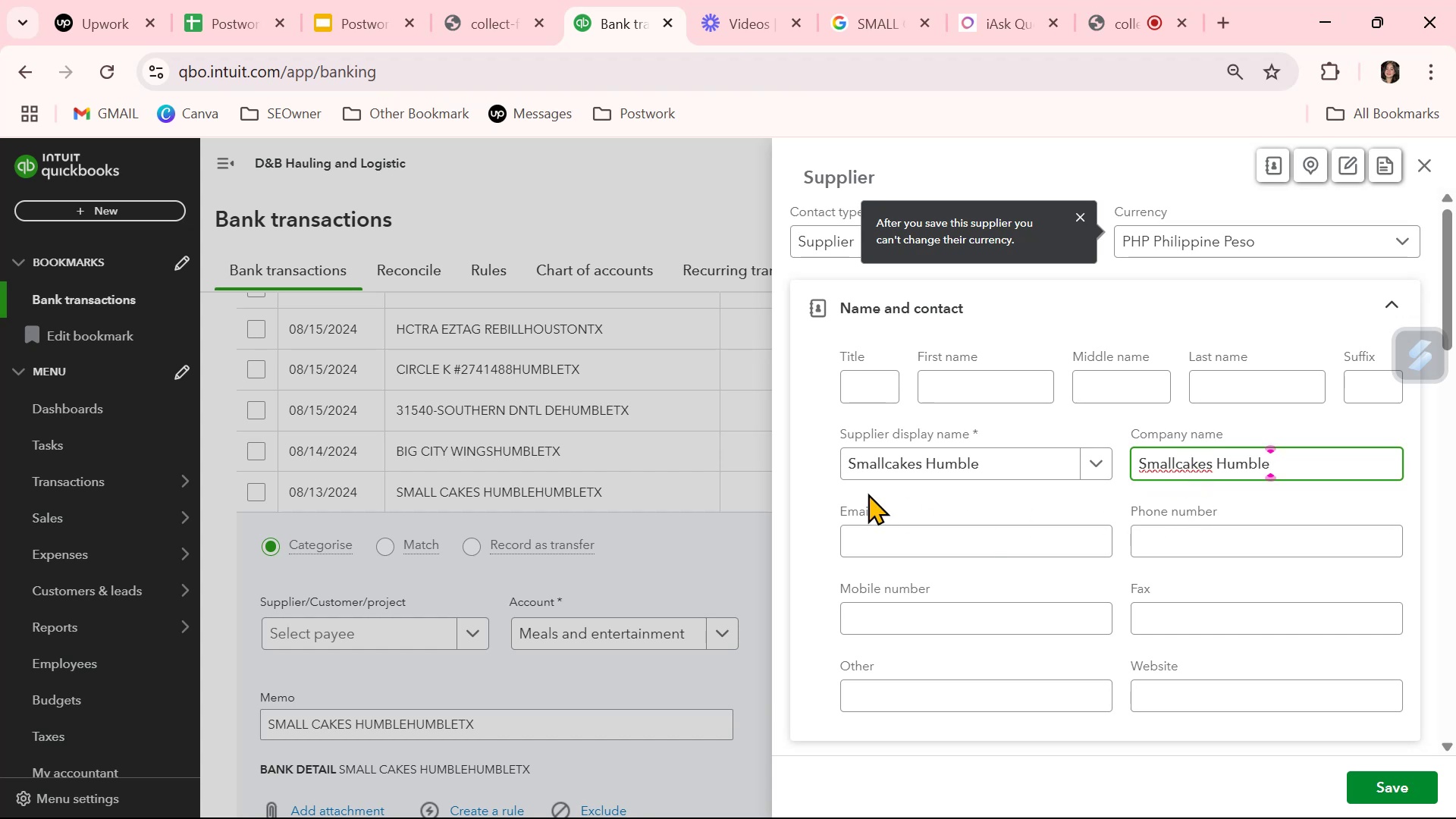 
left_click([822, 479])
 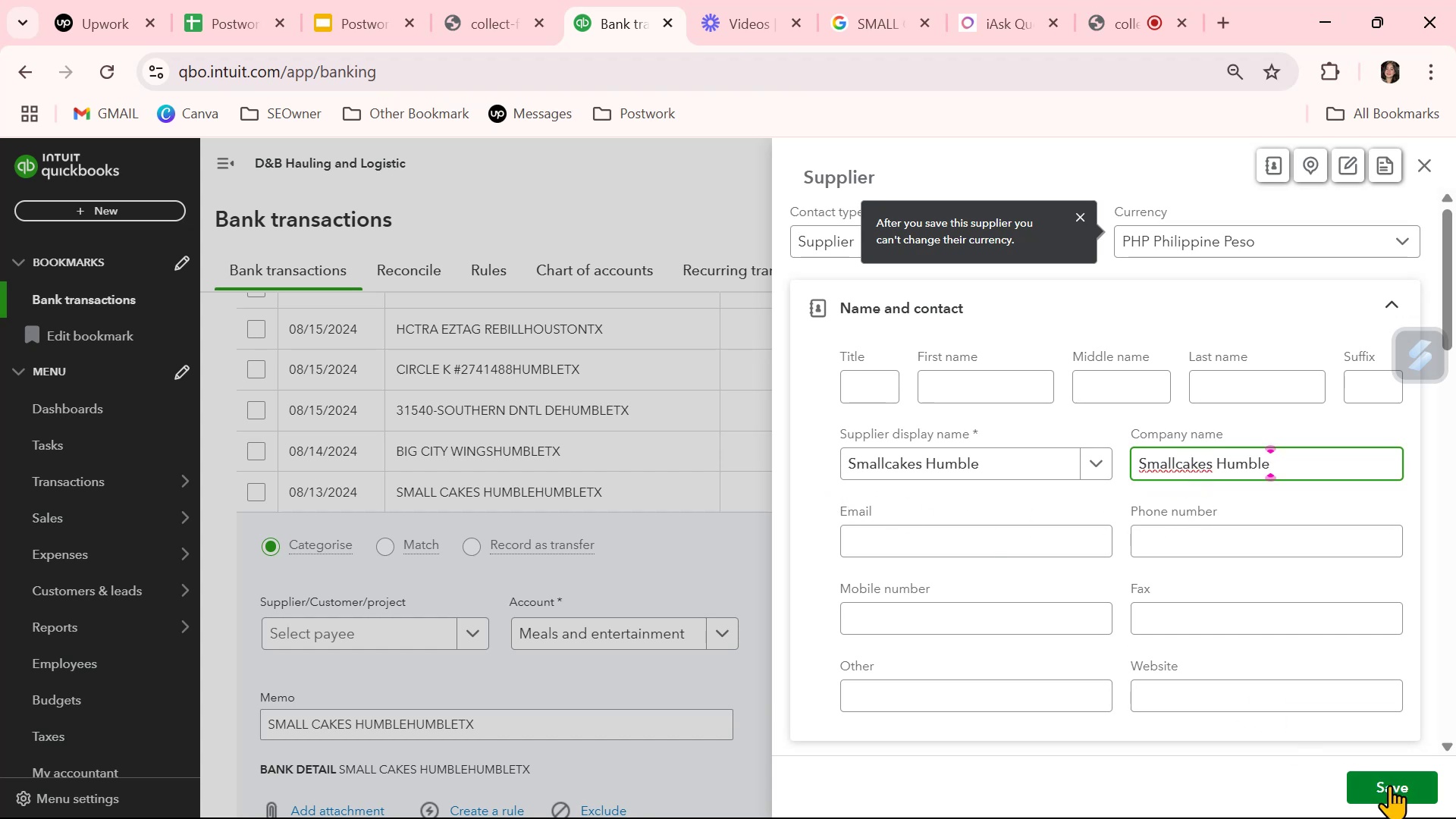 
left_click([1389, 785])
 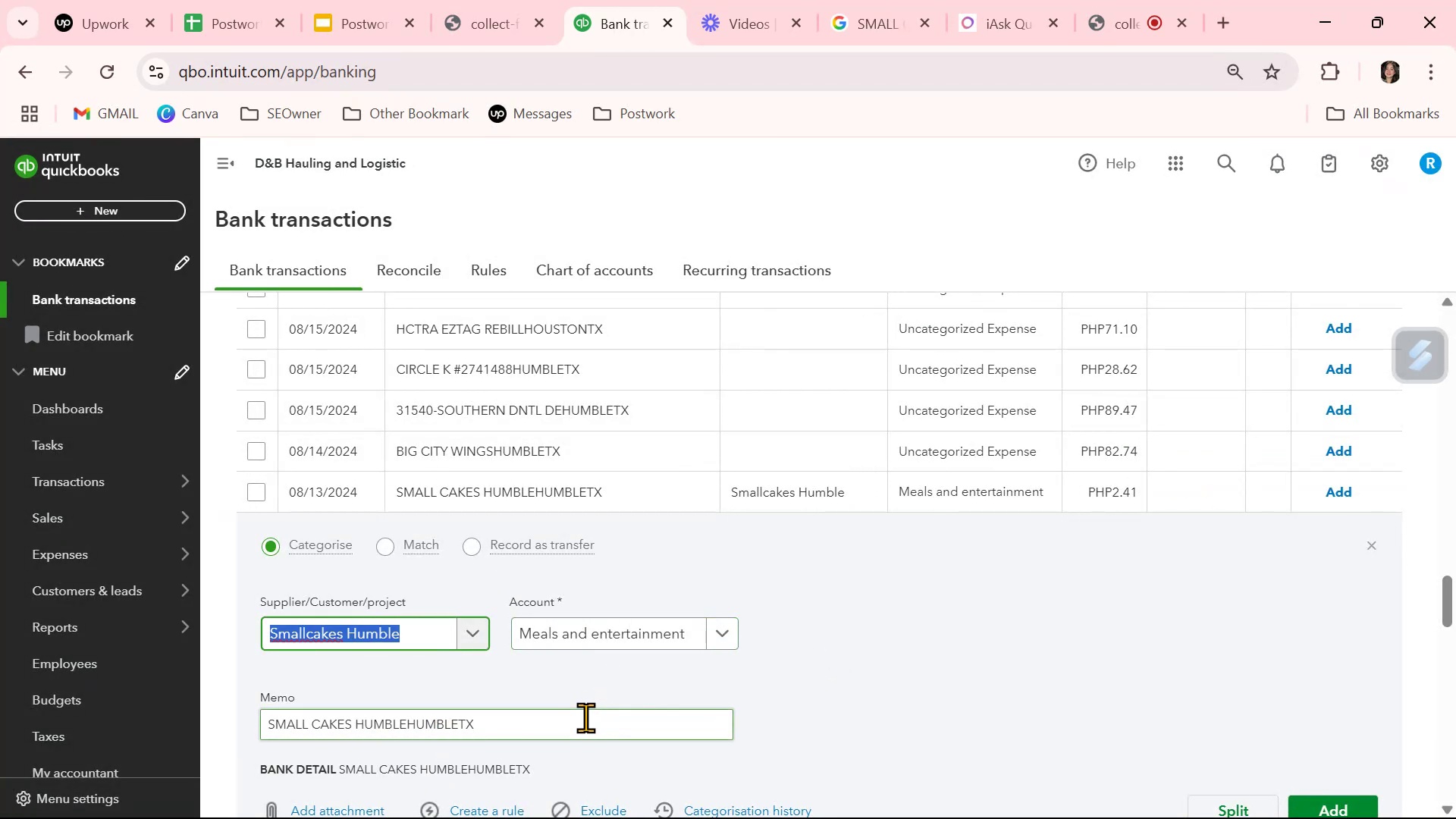 
wait(6.87)
 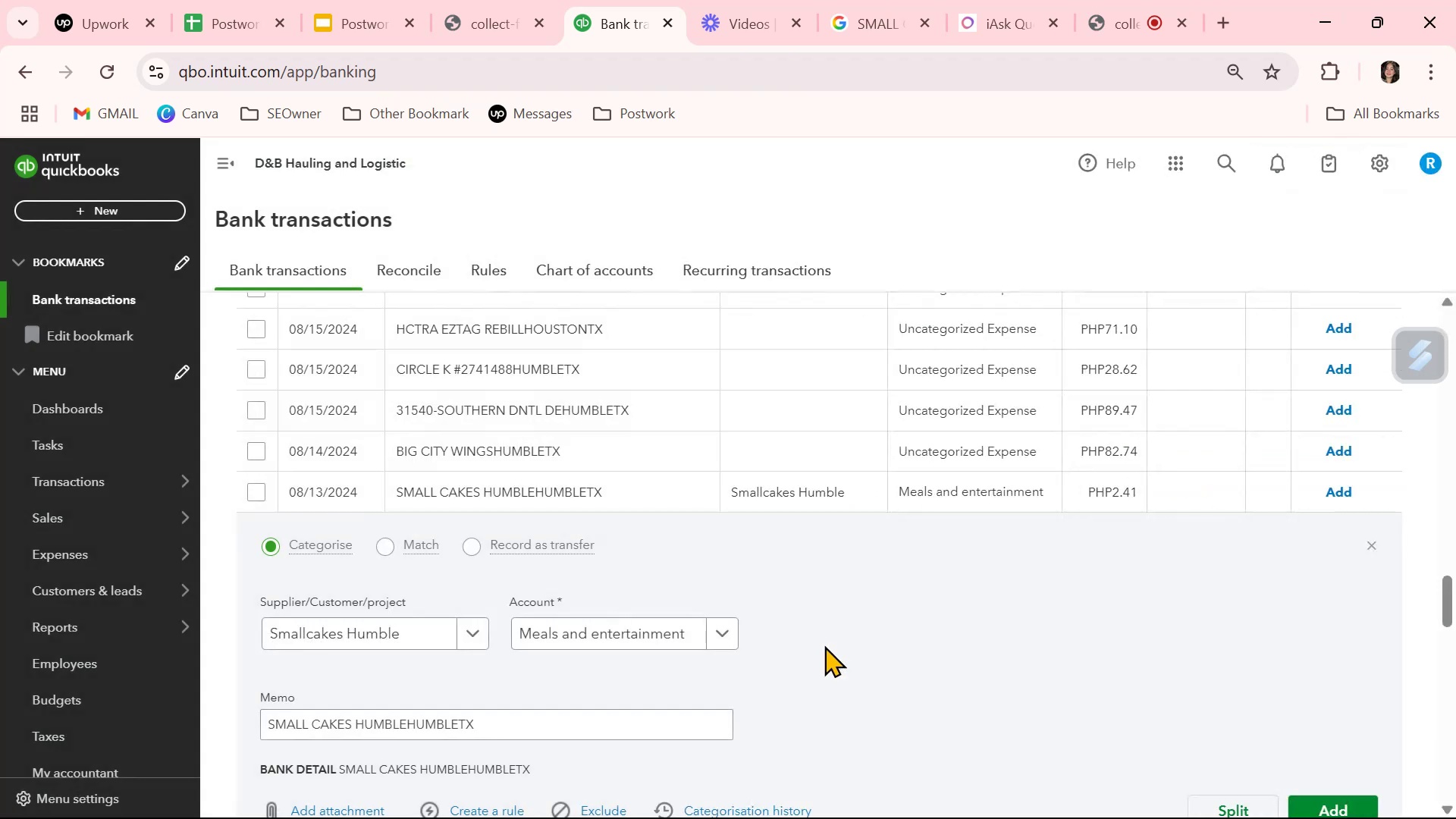 
left_click([855, 645])
 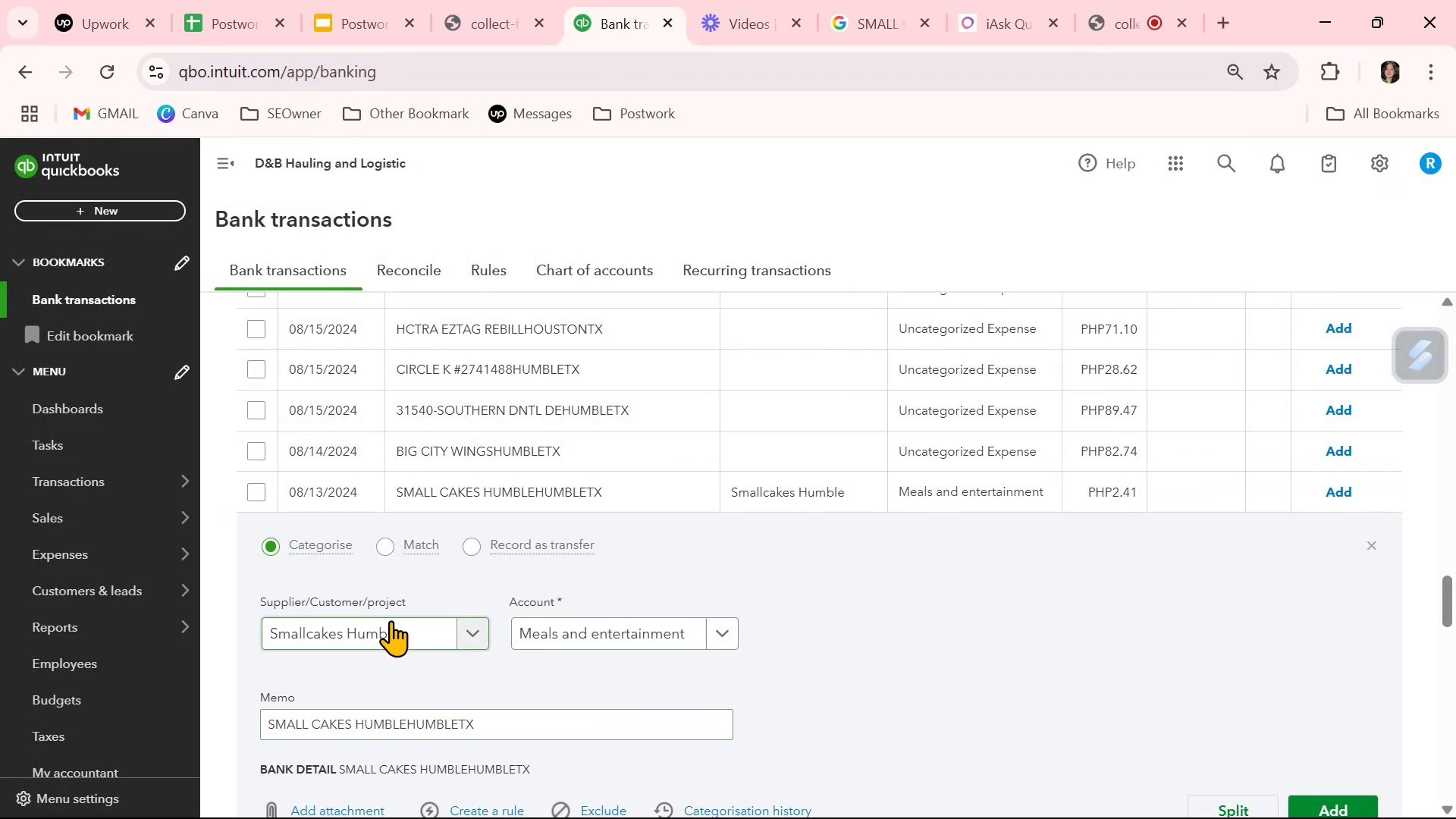 
left_click([391, 620])
 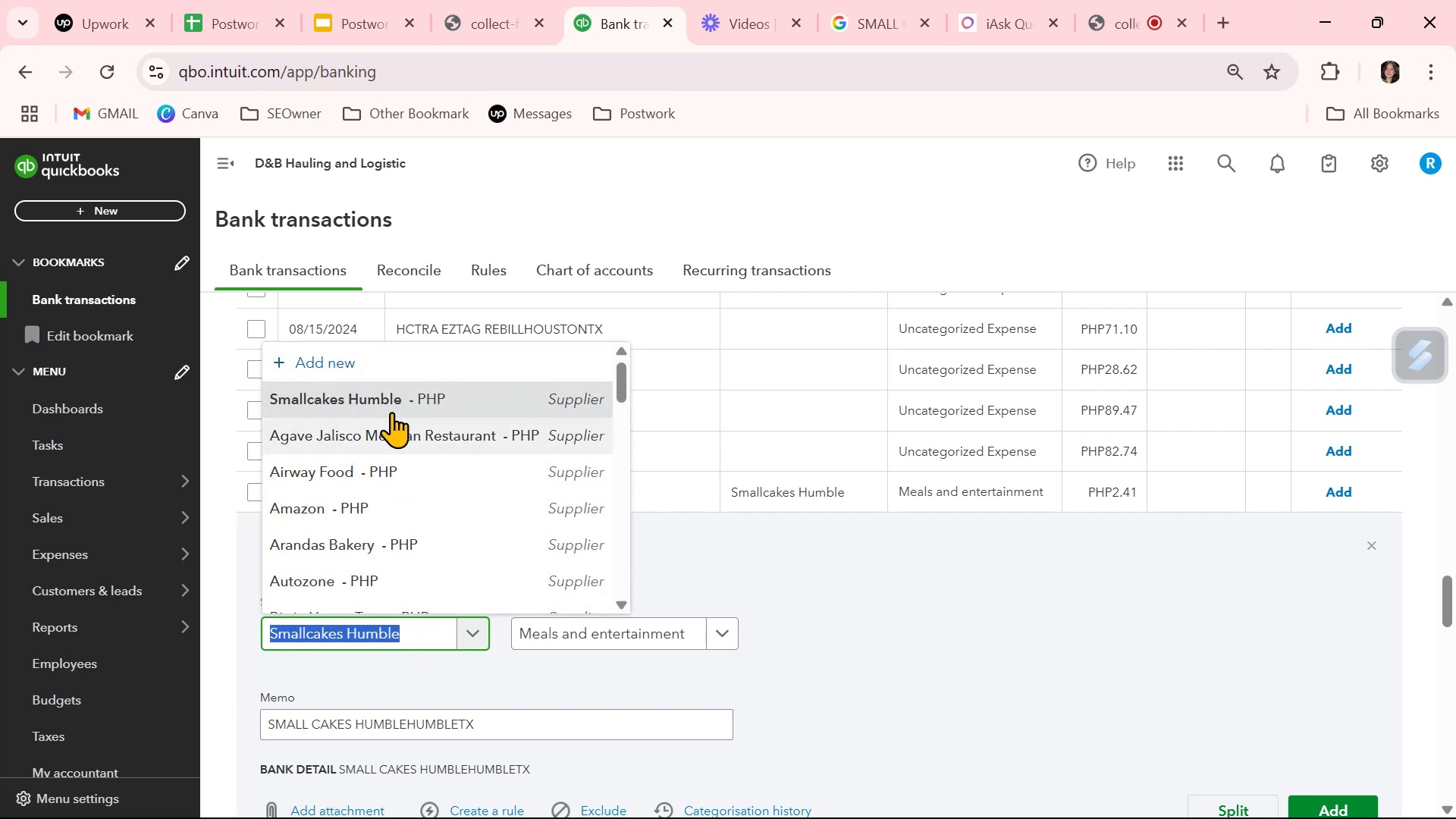 
left_click([391, 403])
 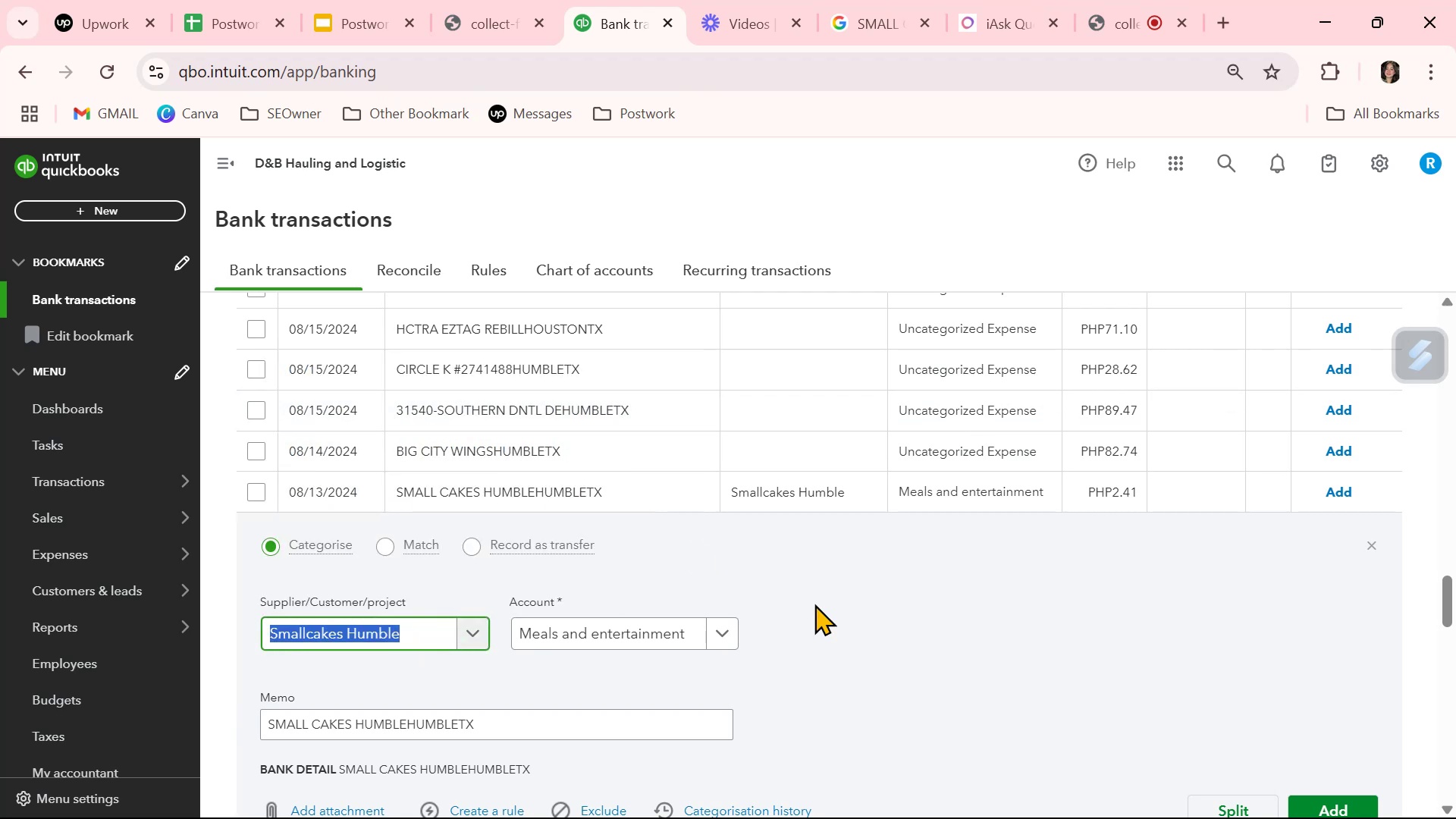 
left_click([924, 675])
 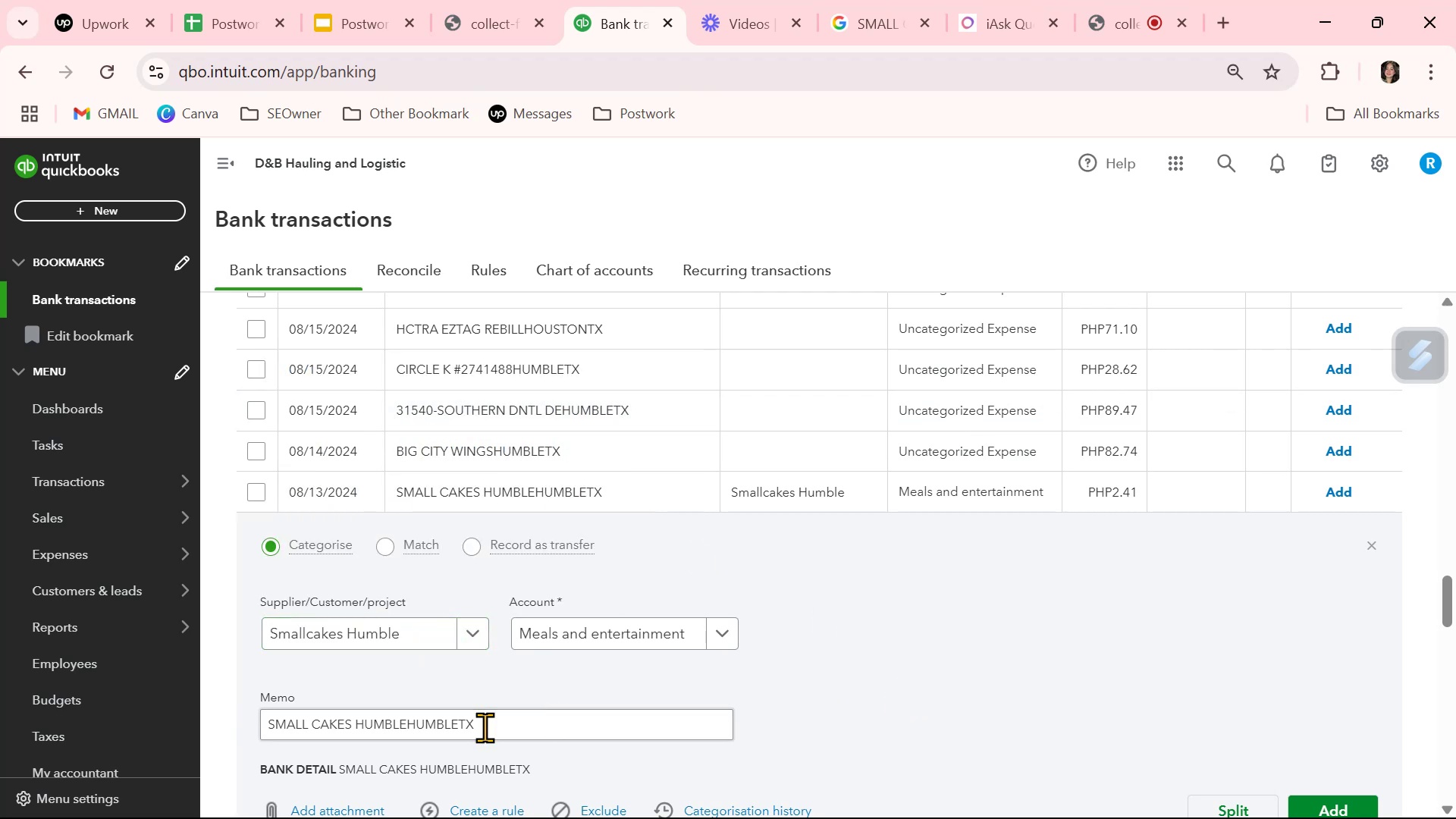 
scroll: coordinate [466, 733], scroll_direction: down, amount: 1.0
 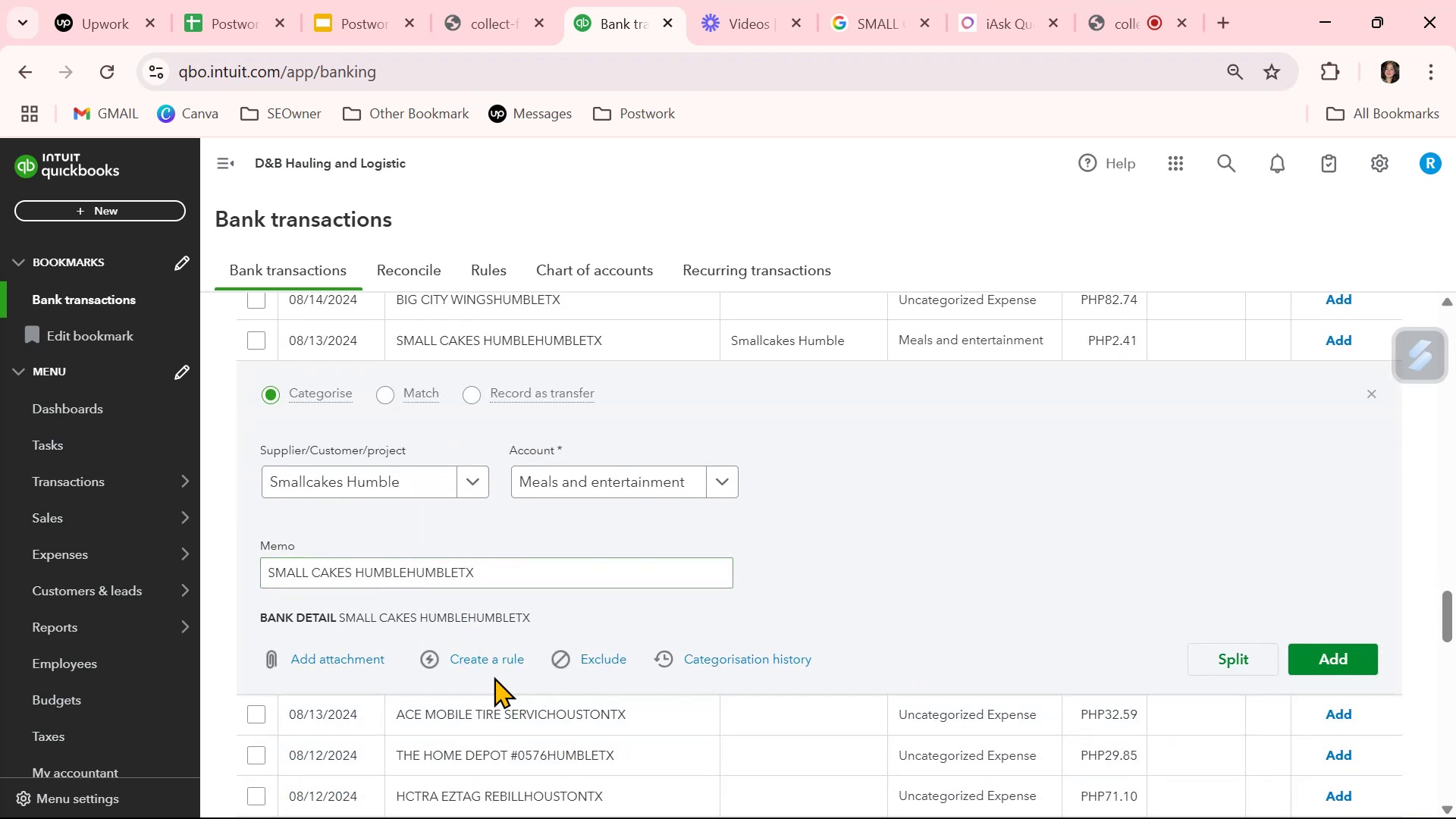 
left_click([495, 664])
 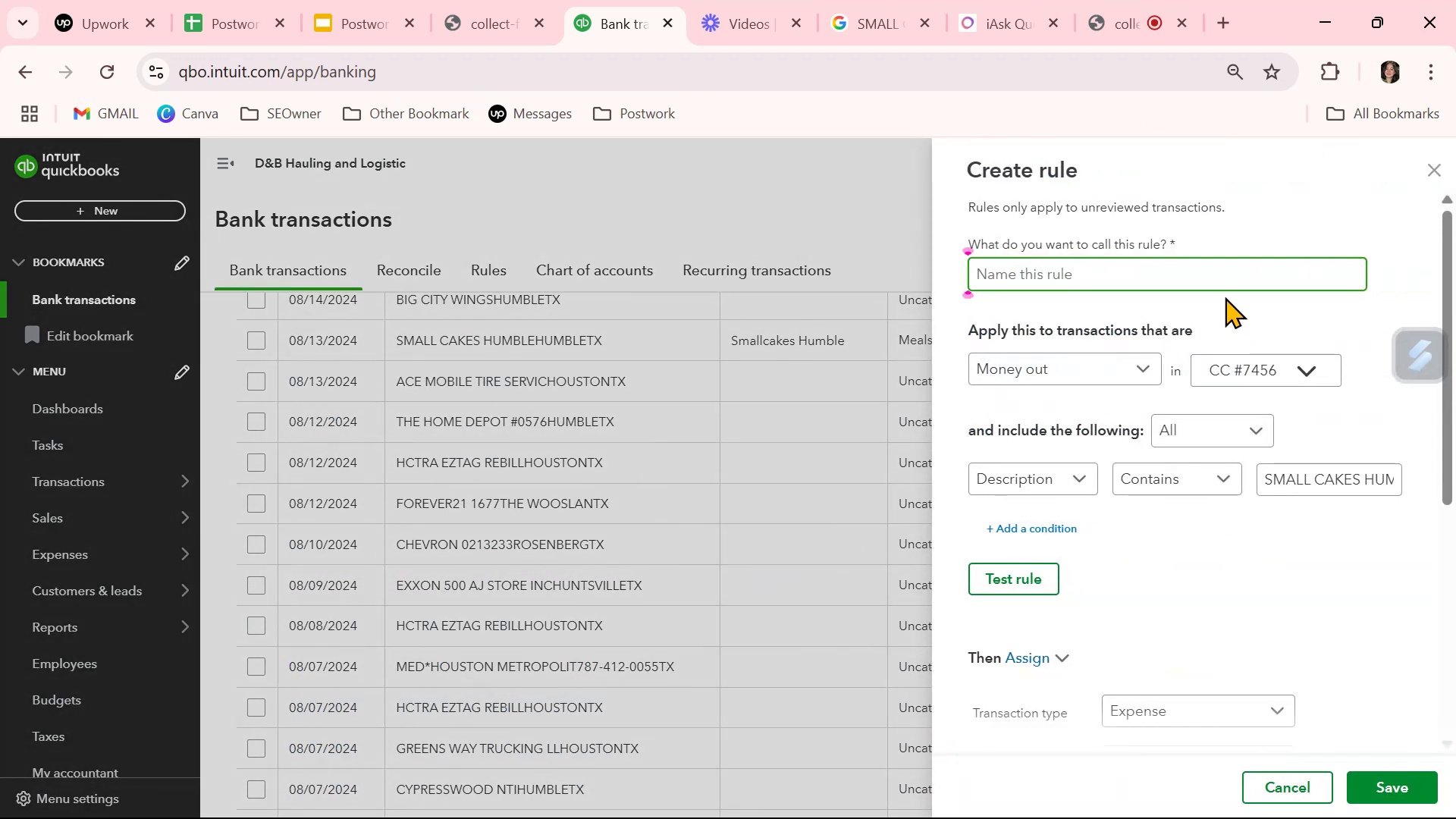 
left_click([1216, 270])
 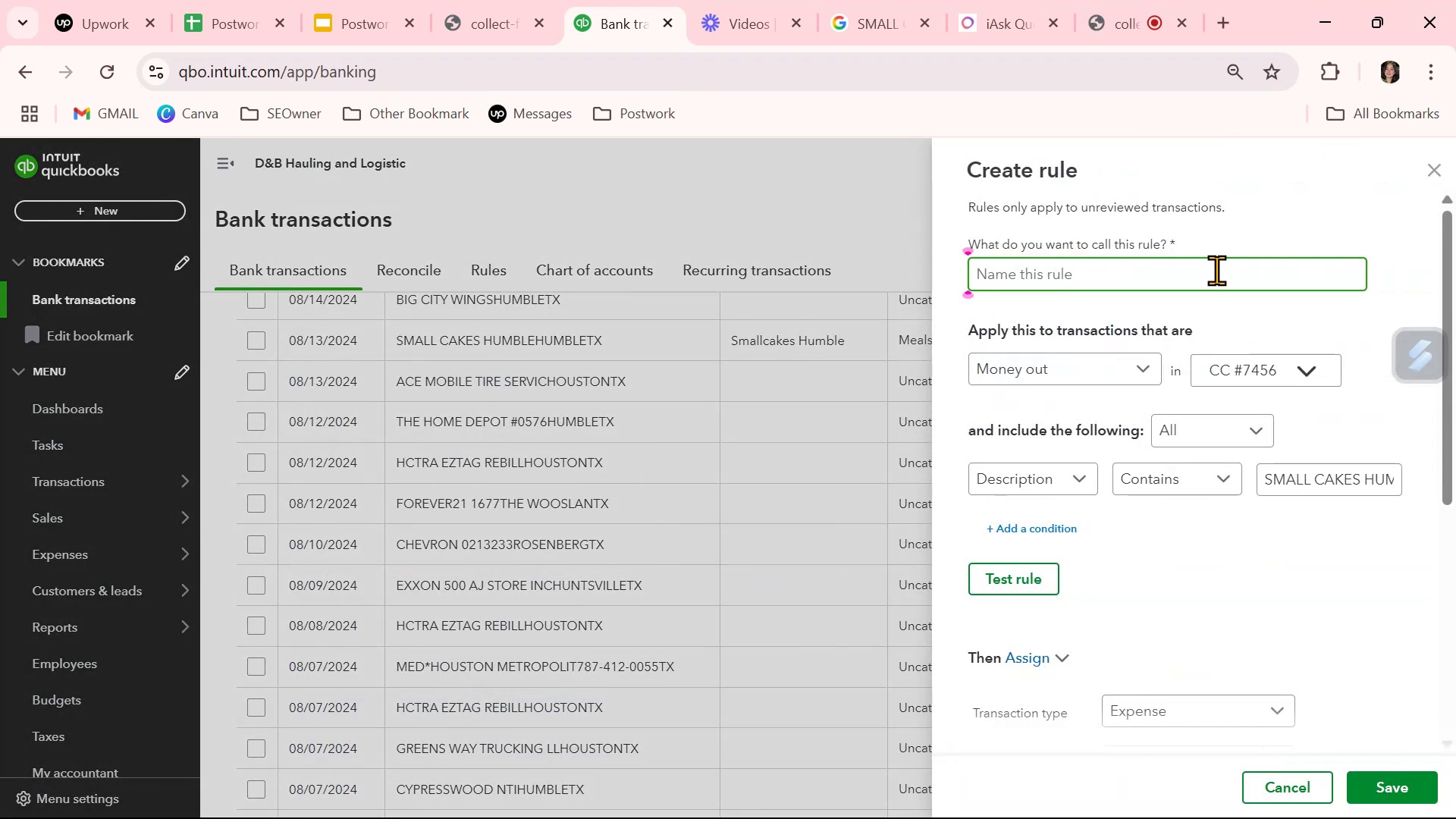 
key(Control+ControlLeft)
 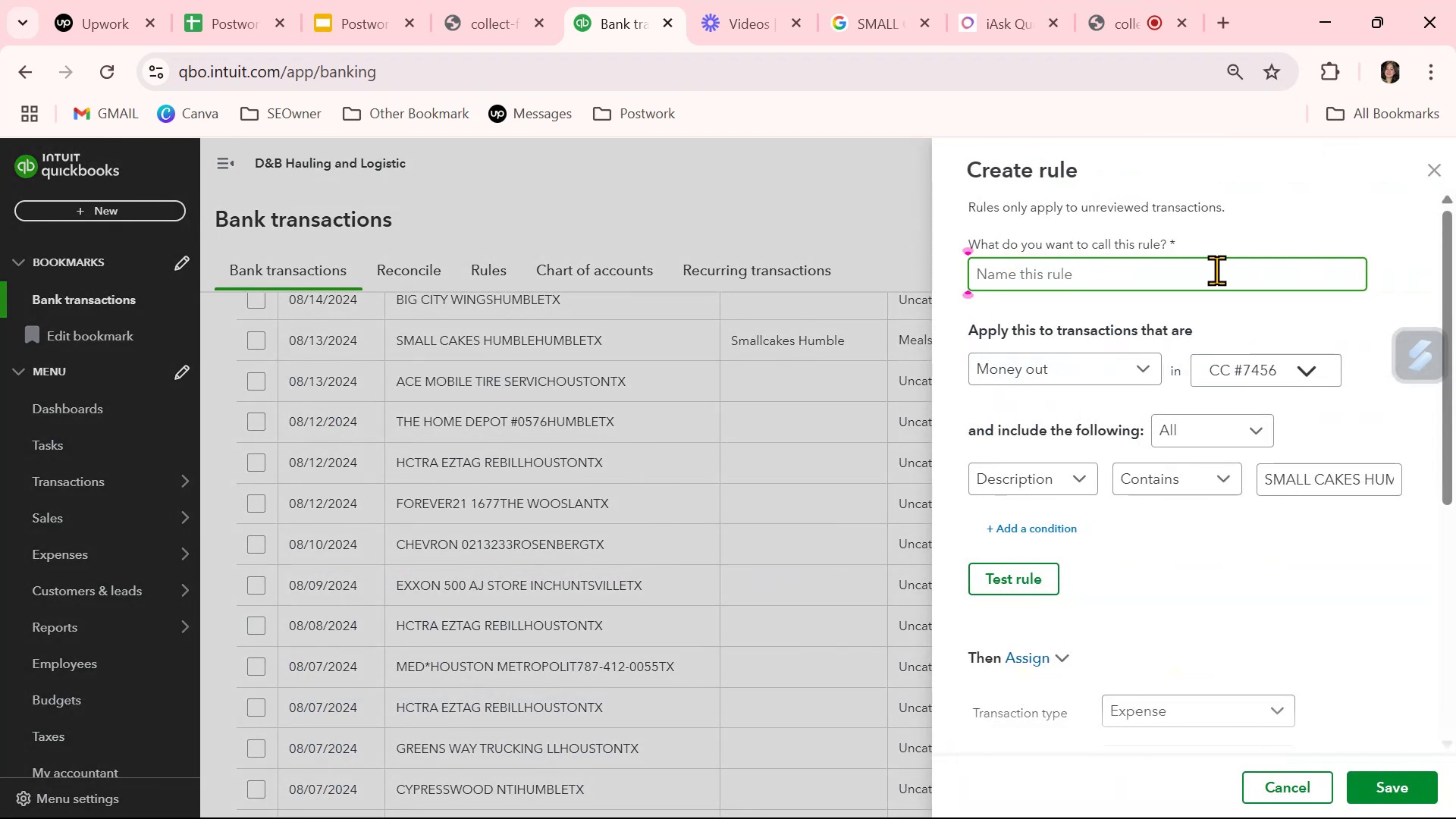 
key(Control+V)
 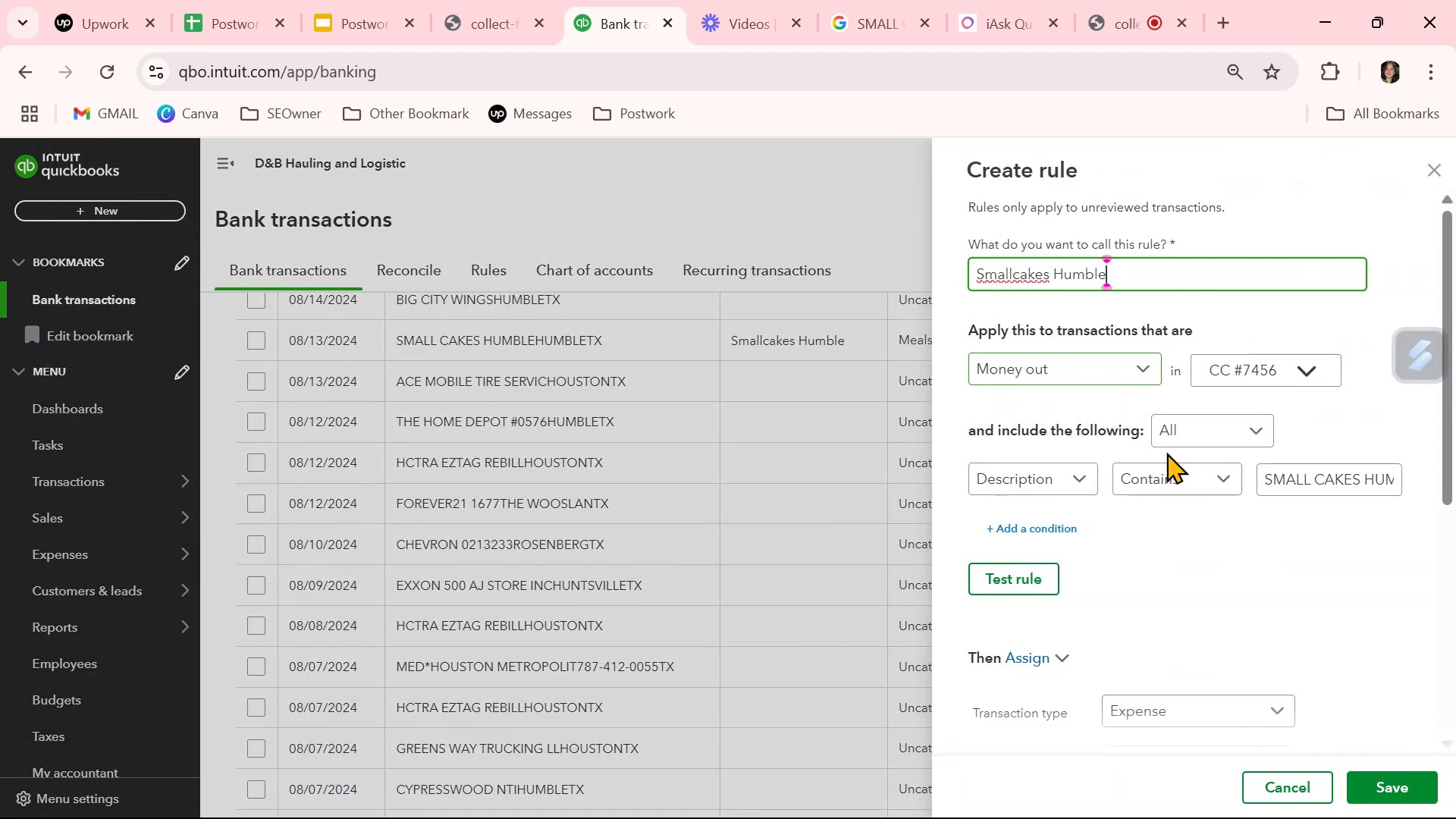 
left_click([1366, 657])
 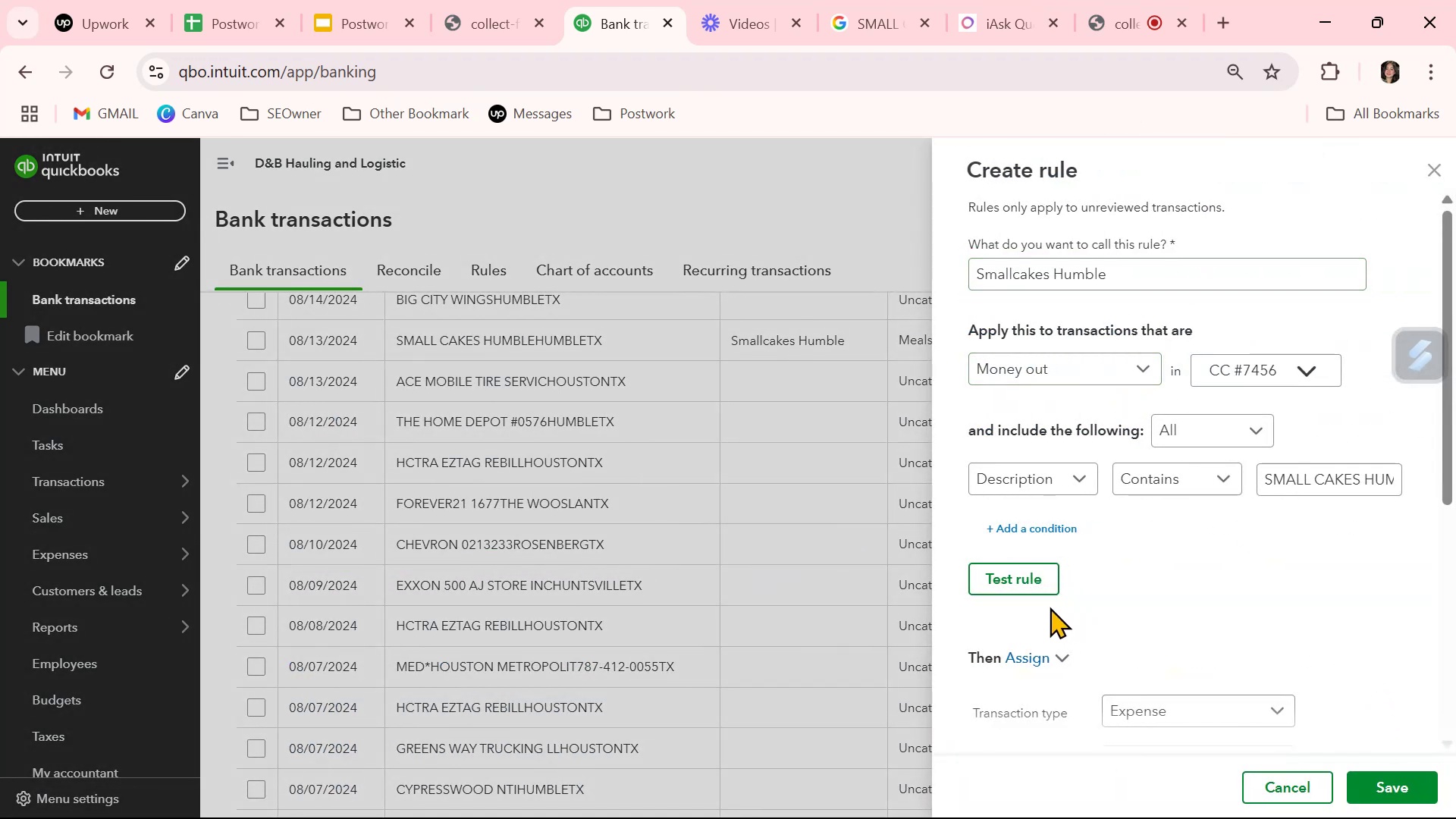 
left_click([1028, 574])
 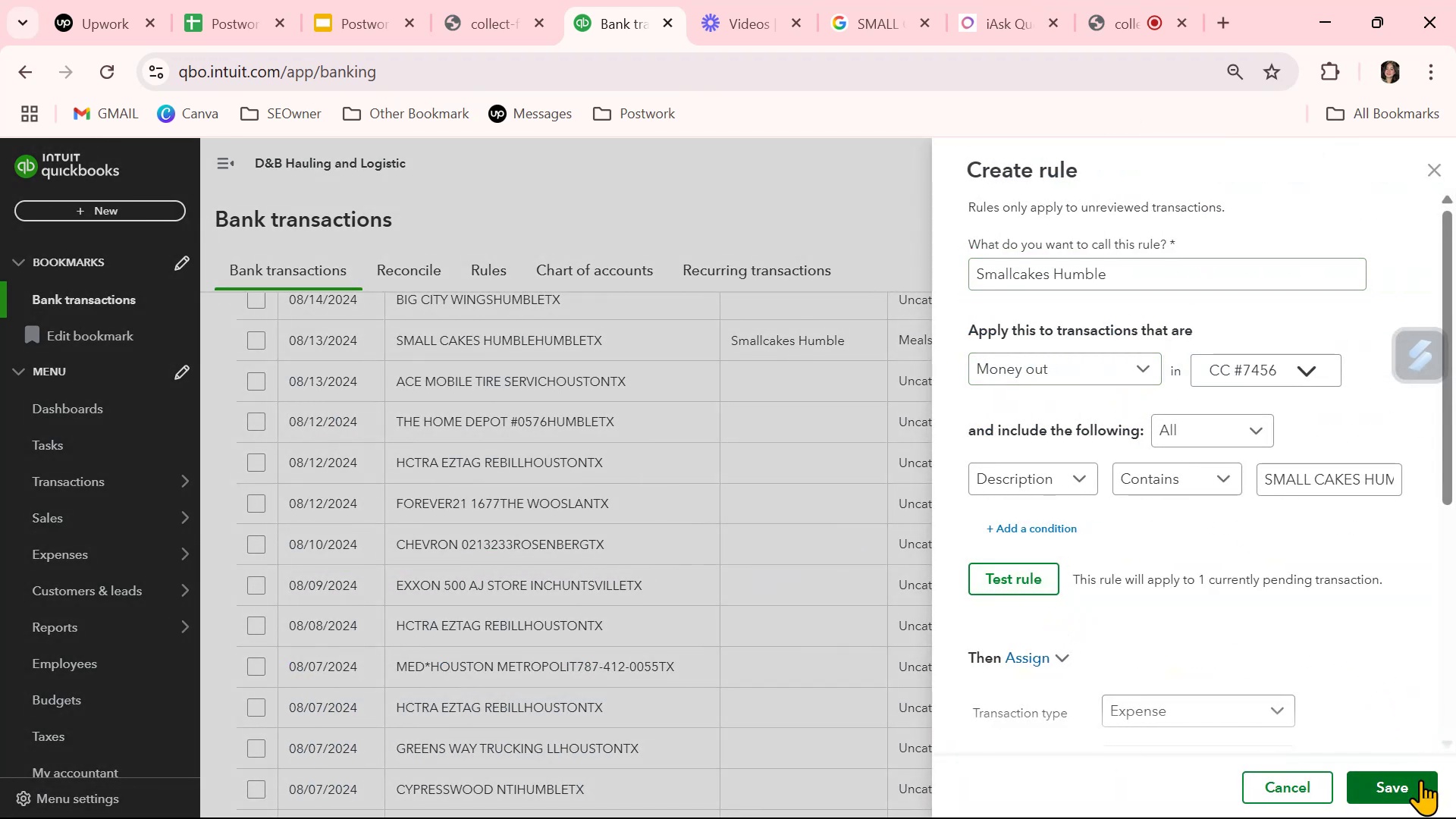 
left_click([1420, 780])
 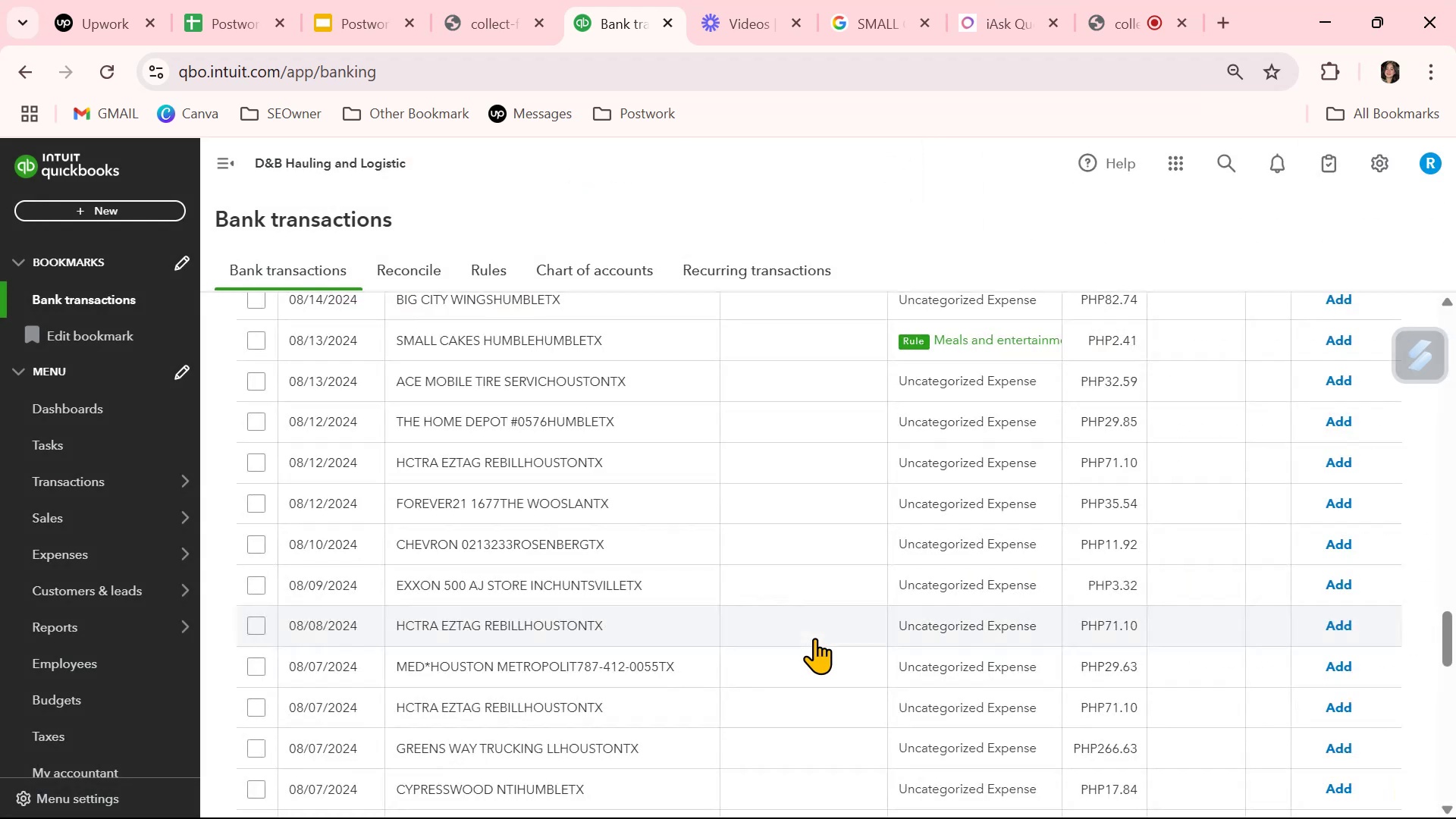 
left_click([772, 322])
 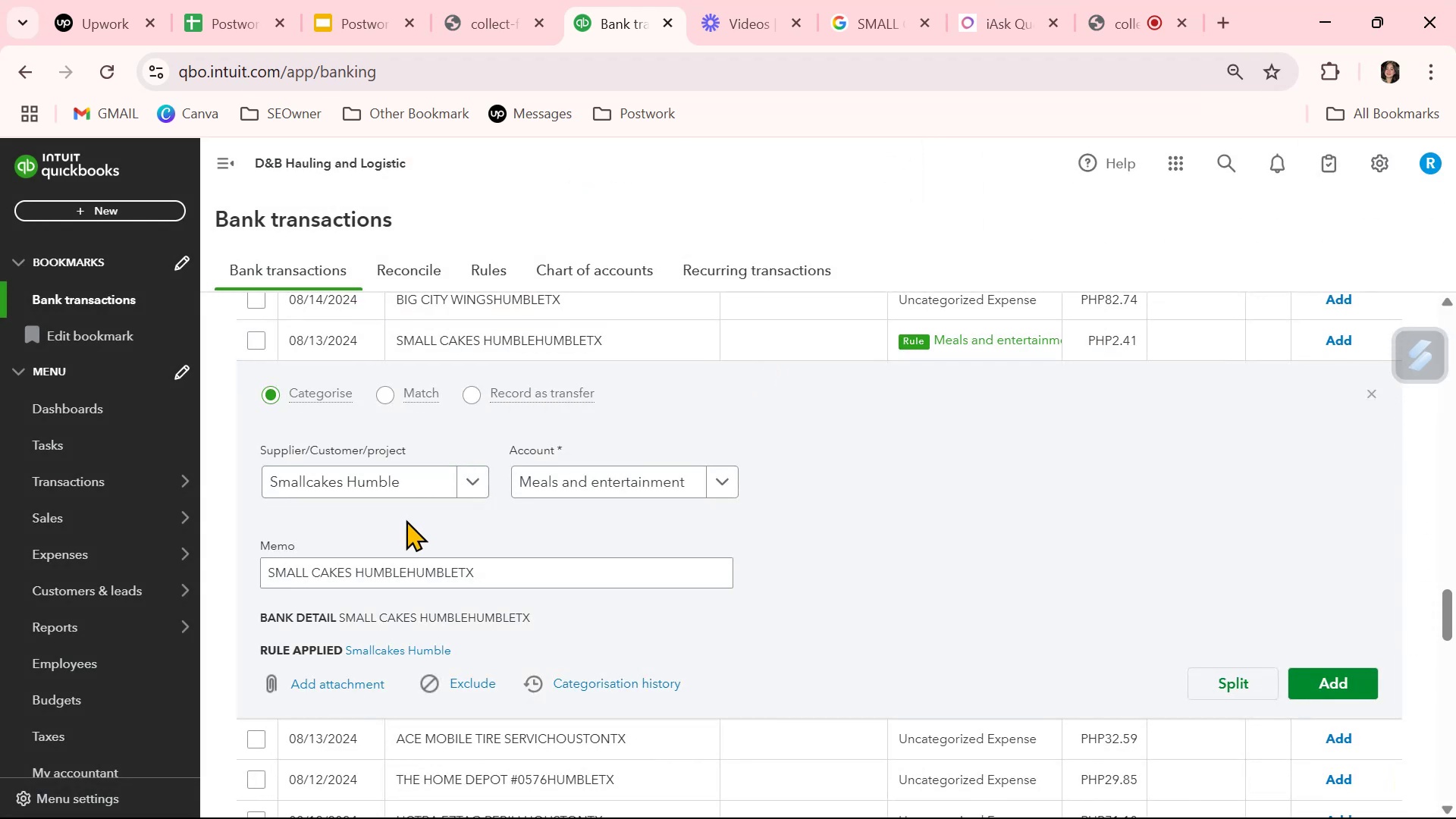 
left_click([942, 557])
 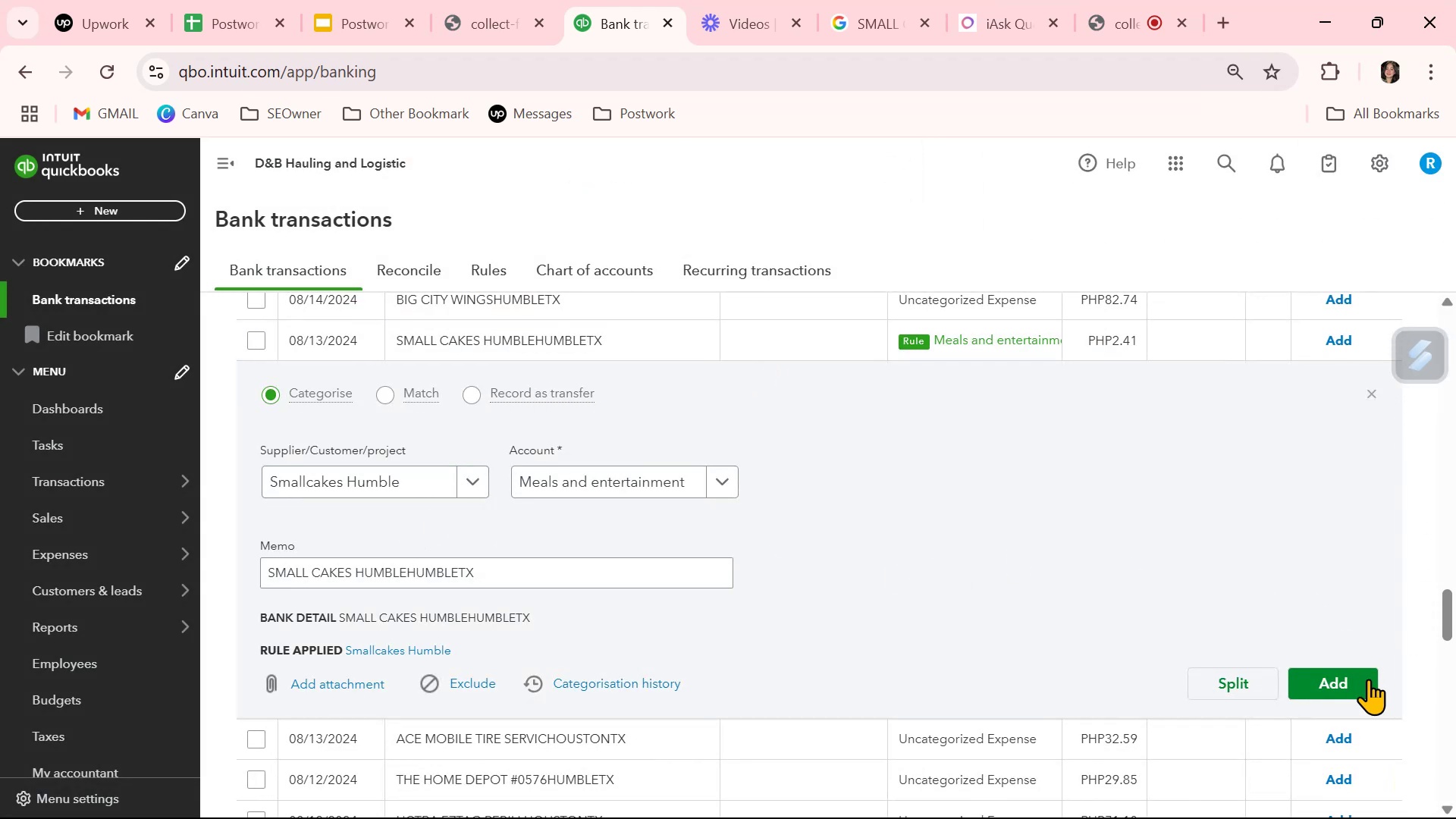 
left_click([1368, 682])
 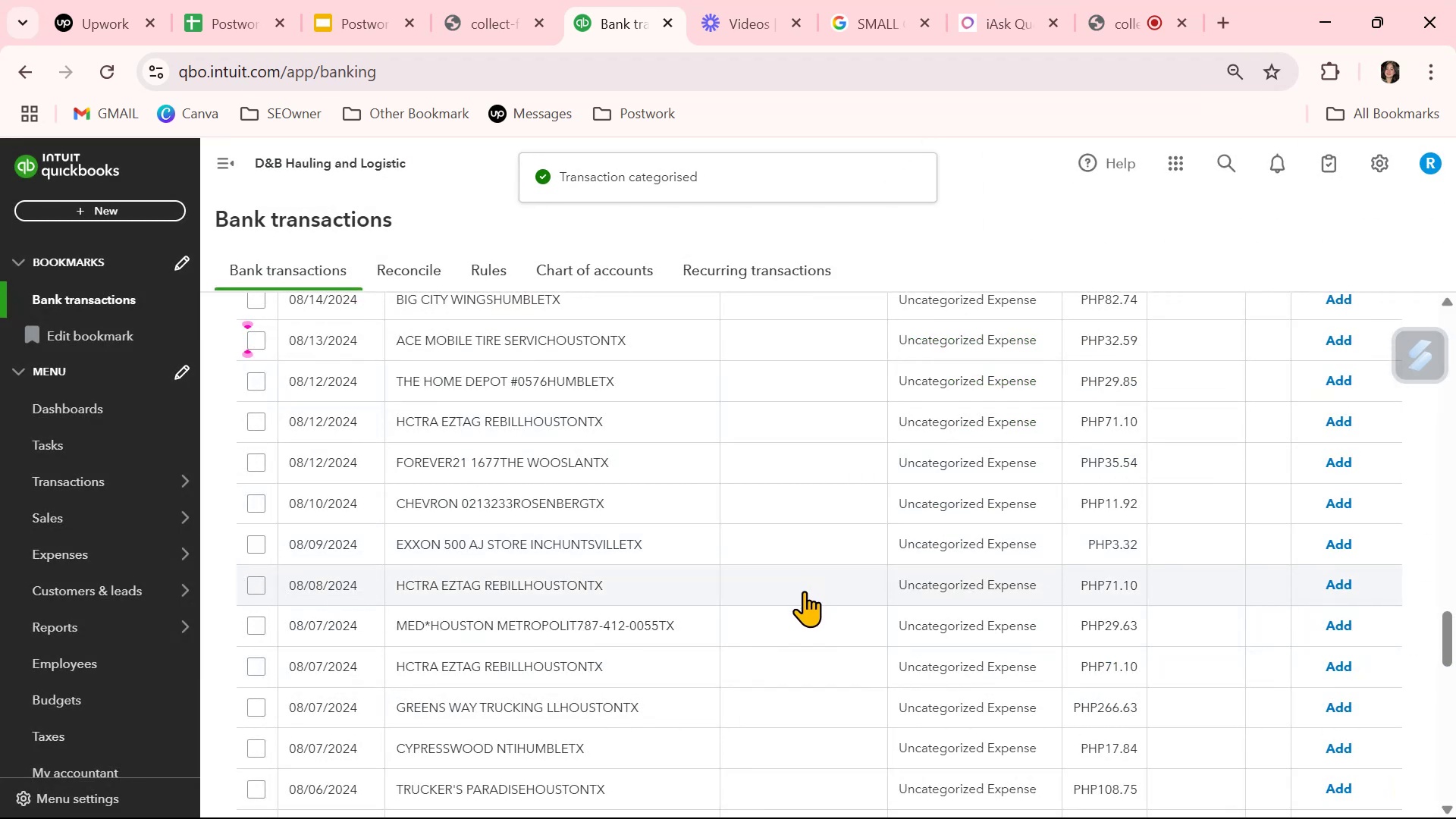 
wait(10.21)
 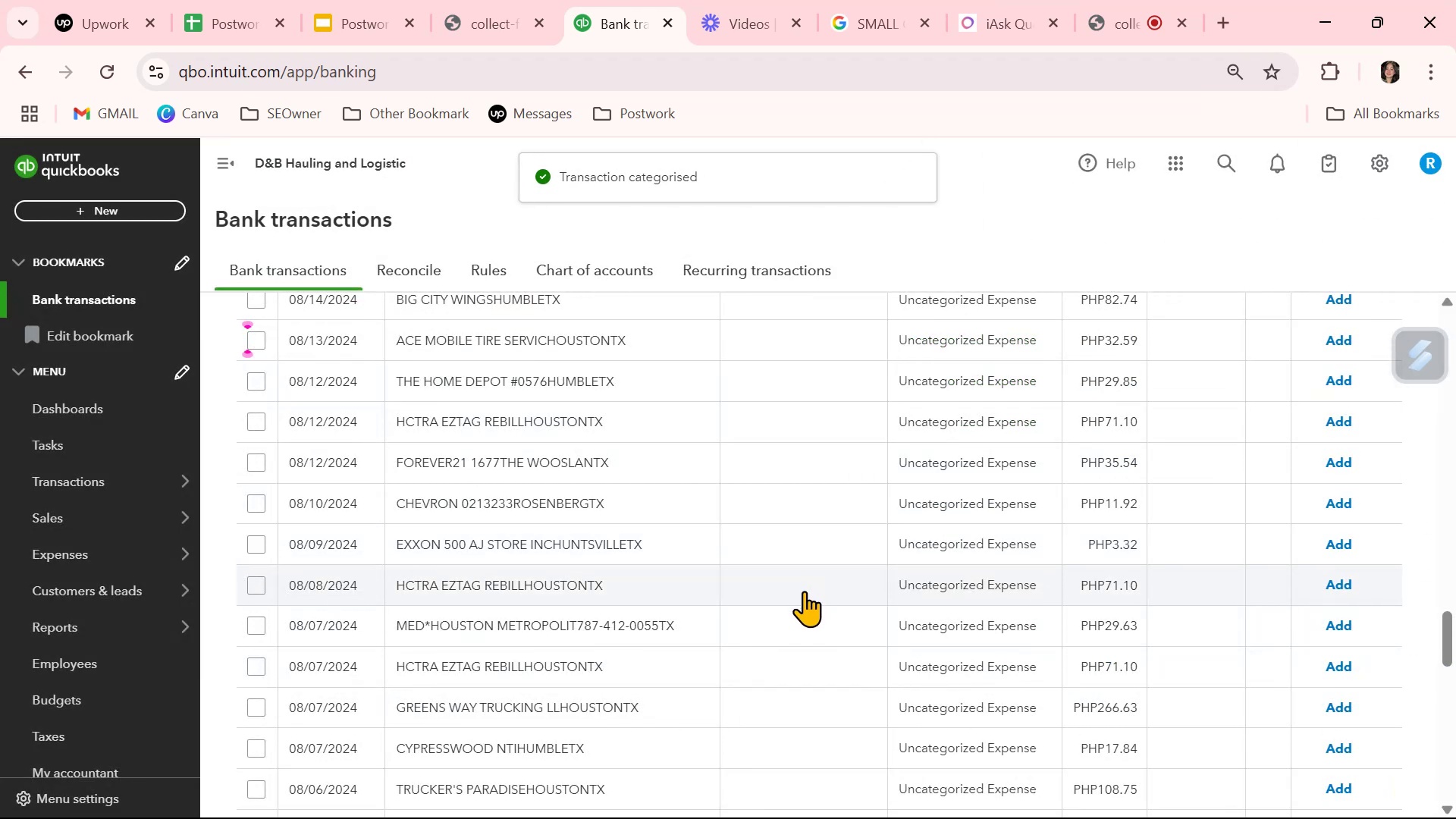 
scroll: coordinate [608, 742], scroll_direction: down, amount: 1.0
 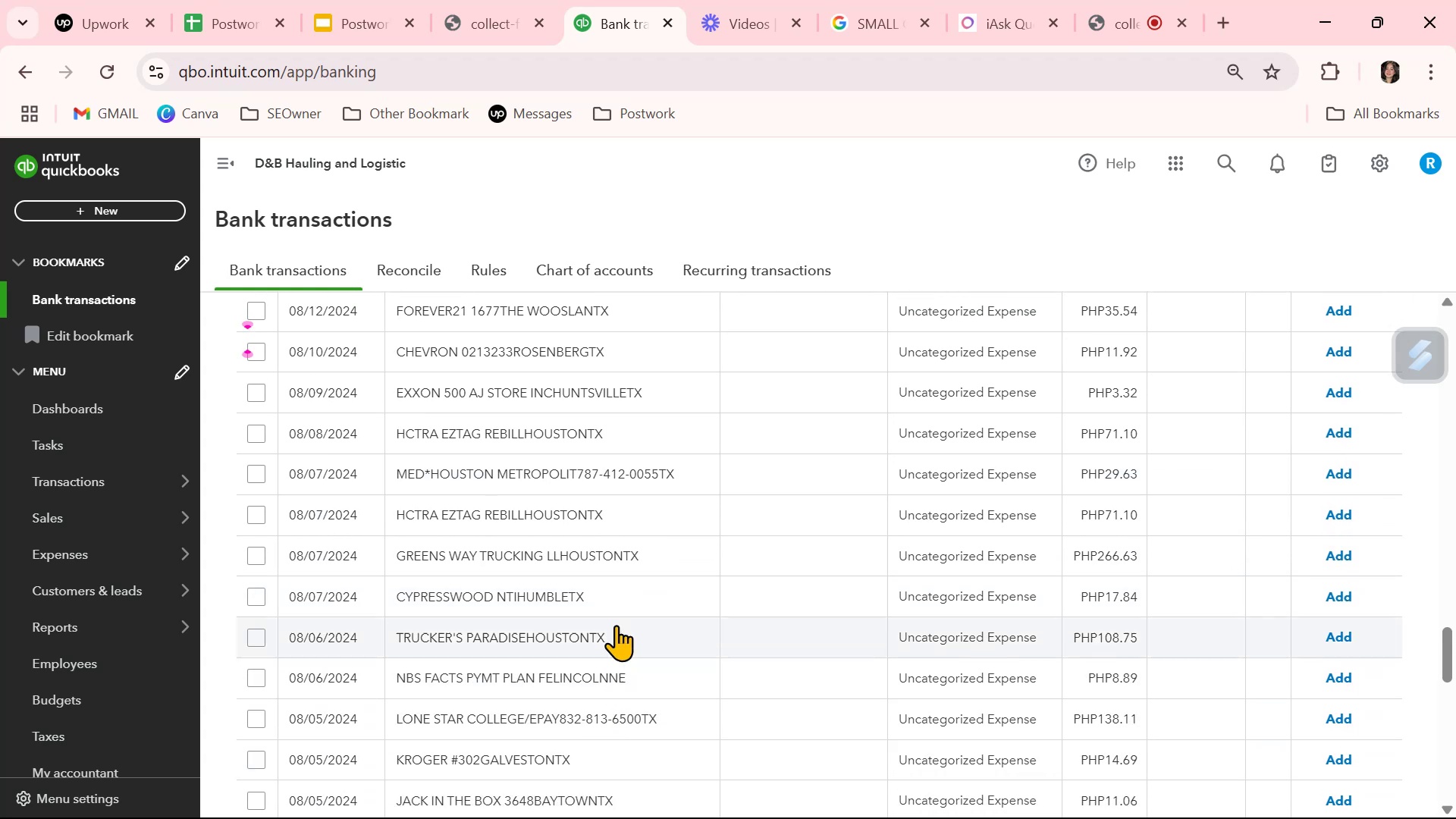 
left_click([613, 594])
 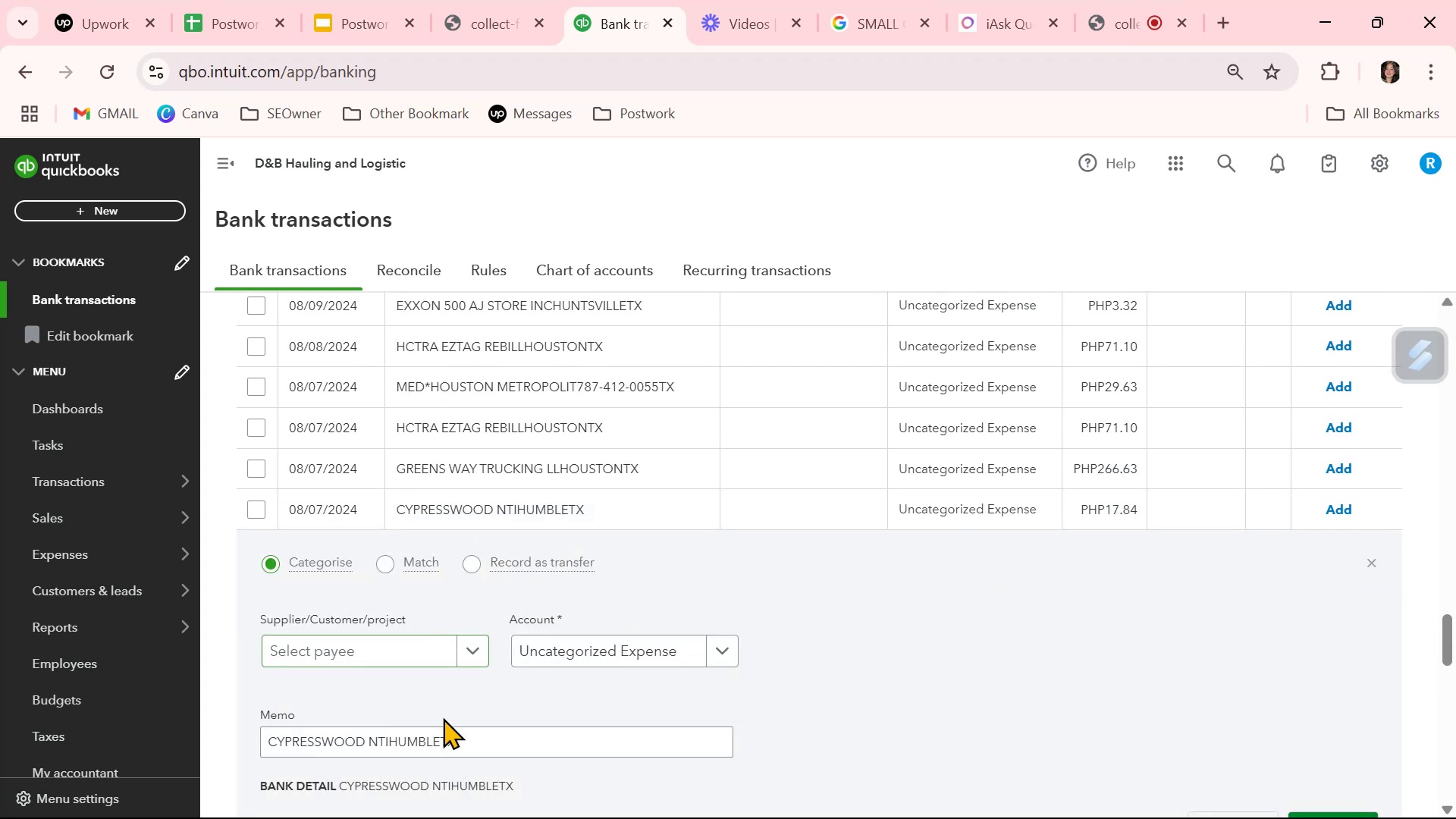 
double_click([435, 748])
 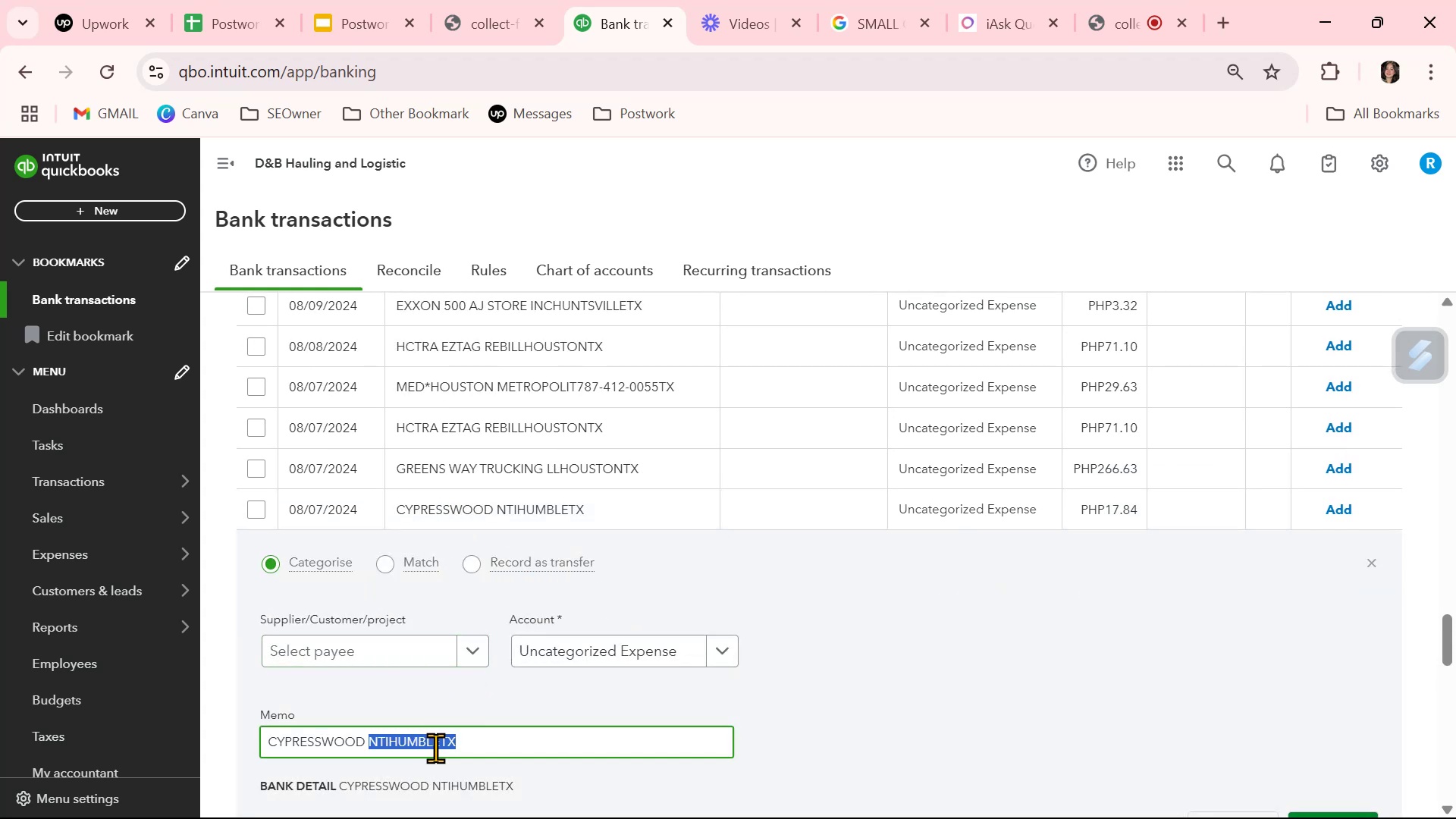 
triple_click([435, 748])
 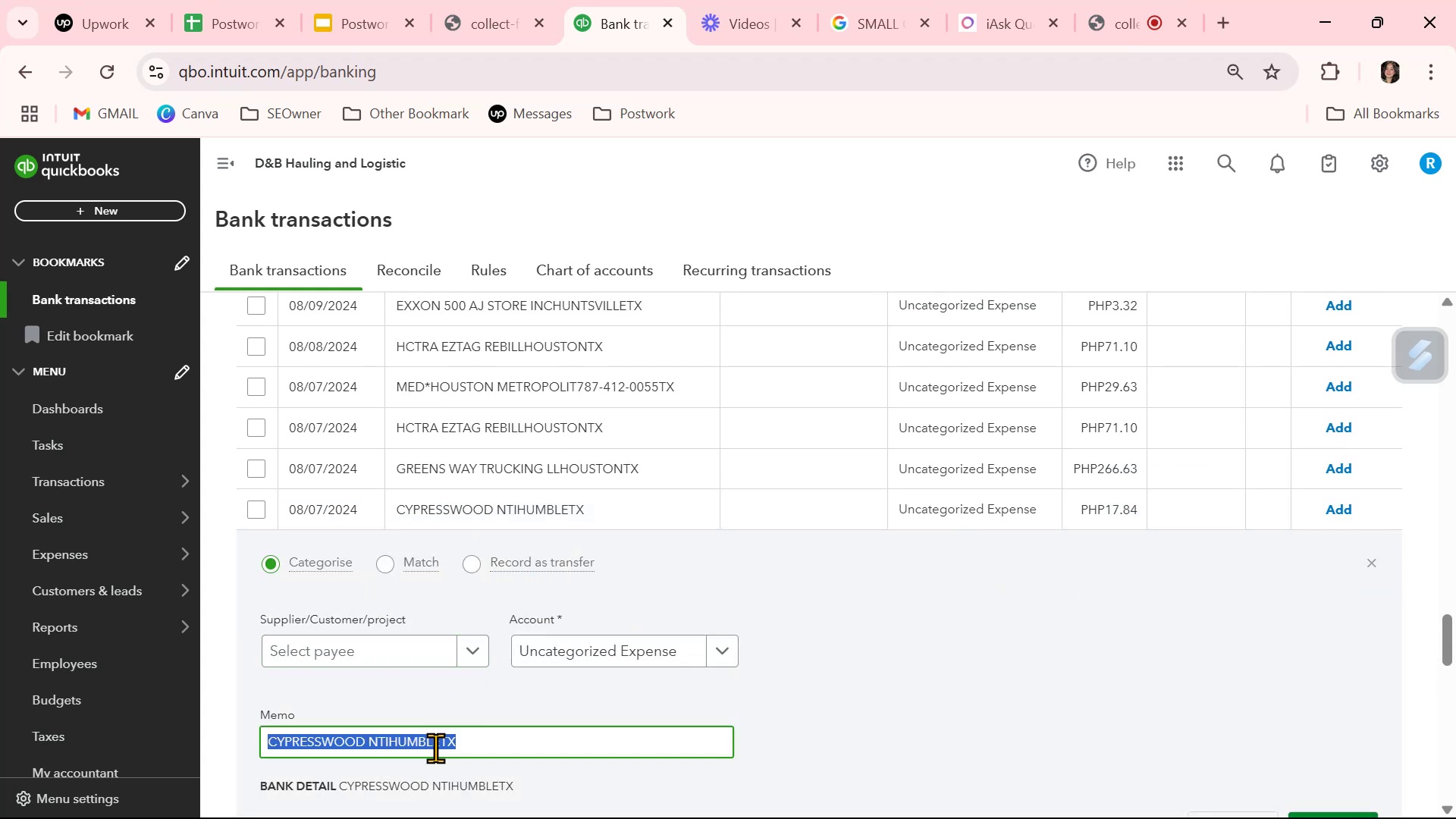 
key(Control+ControlLeft)
 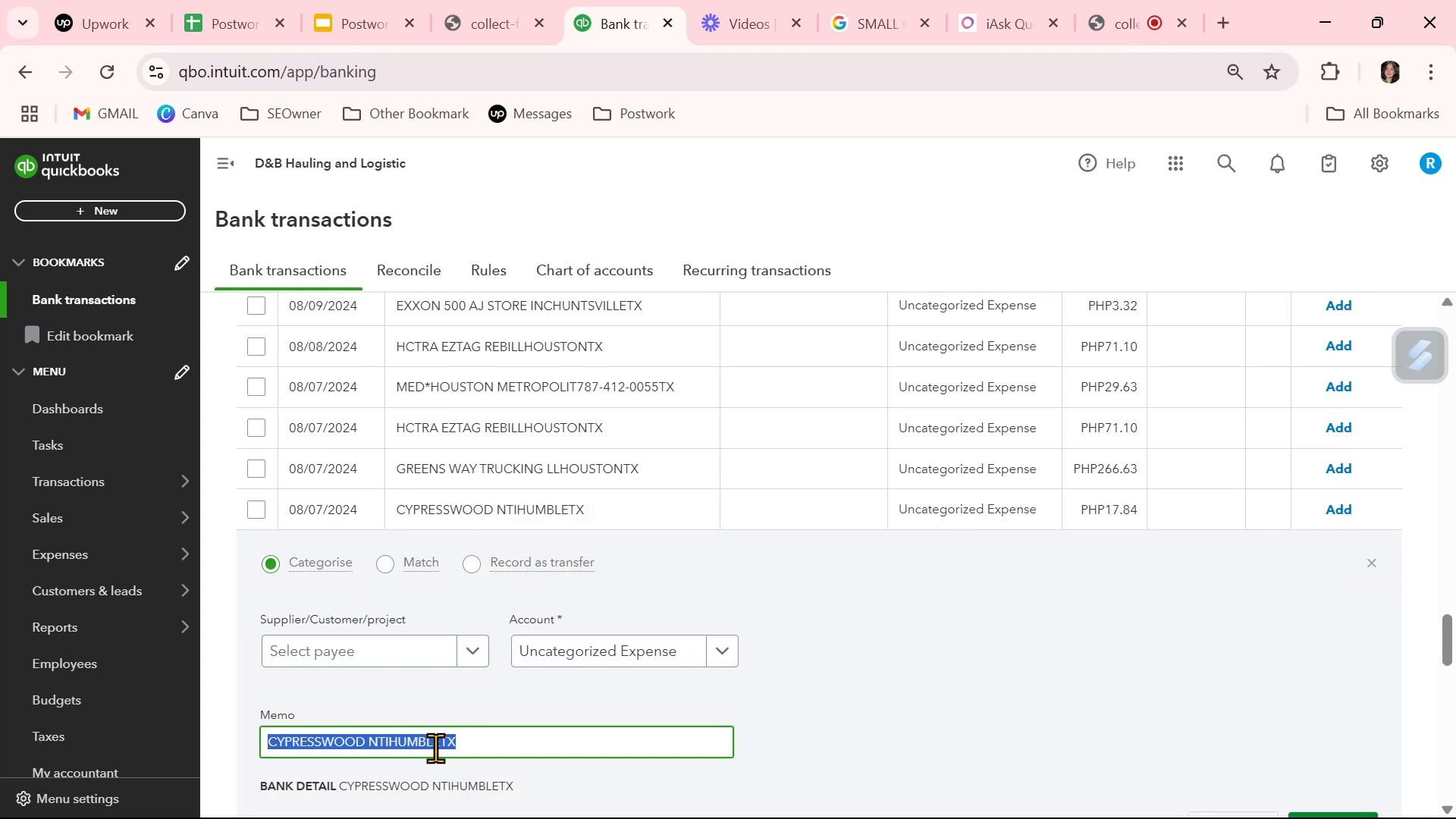 
key(Control+C)
 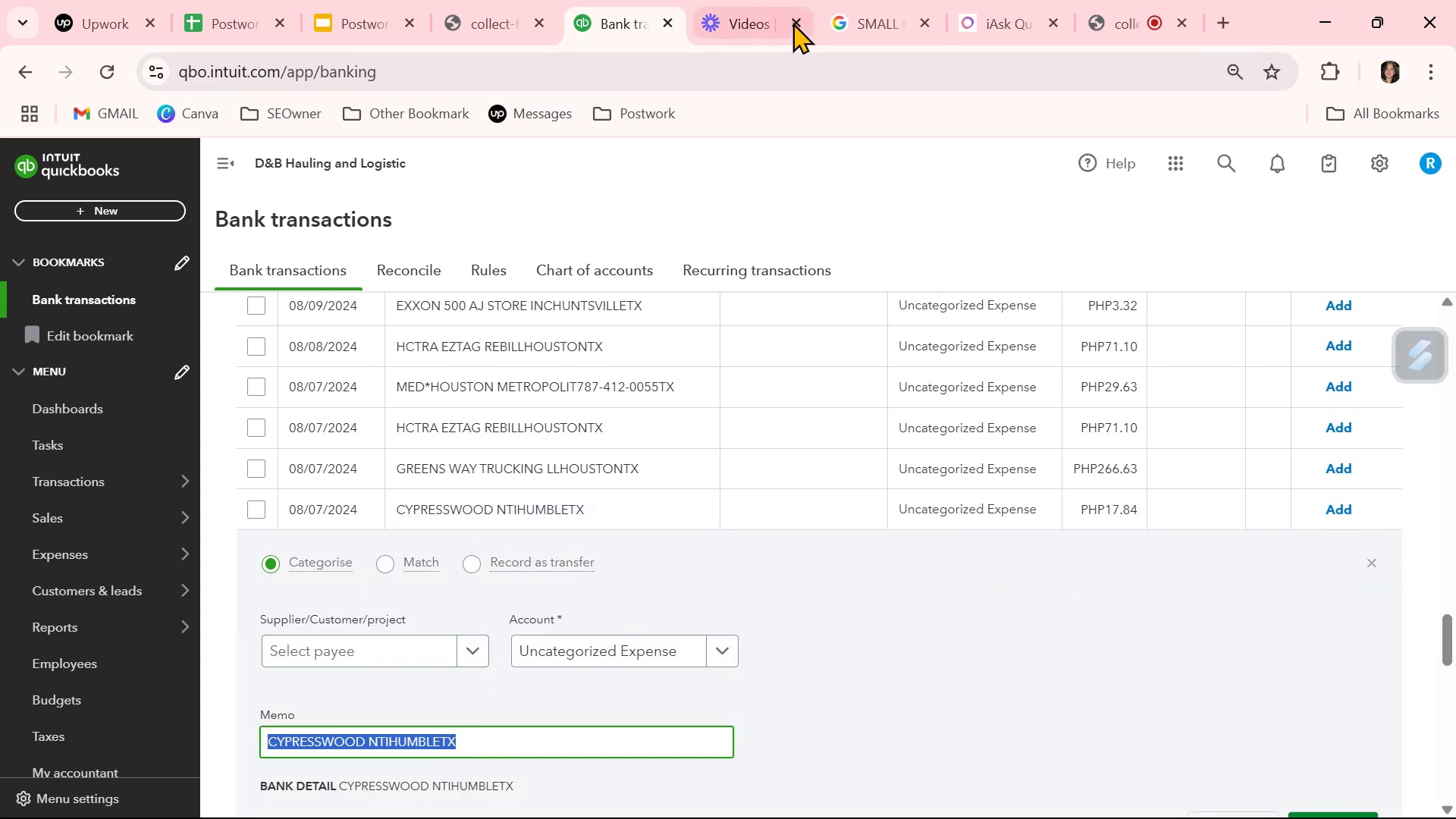 
left_click([860, 2])
 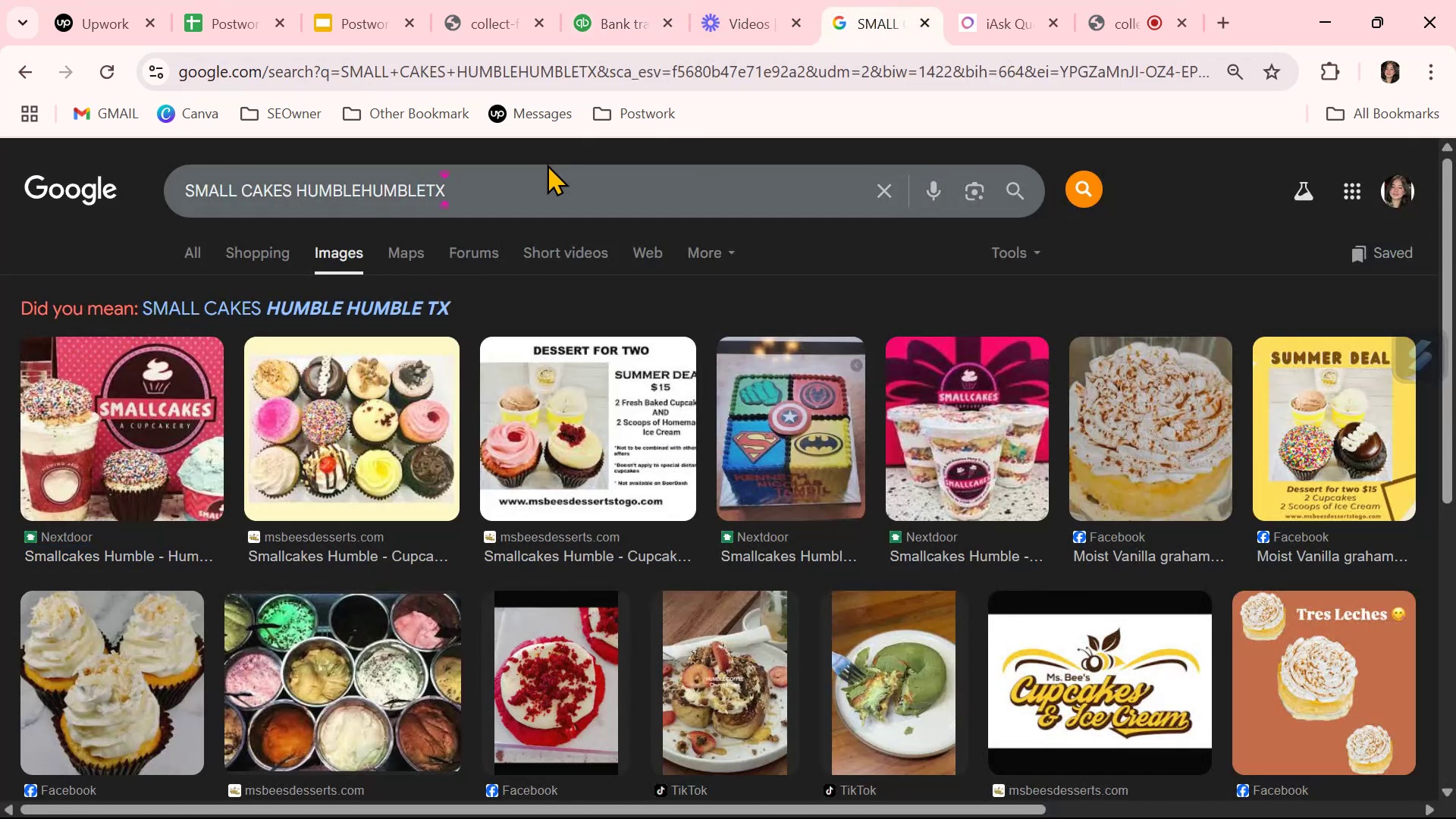 
double_click([546, 167])
 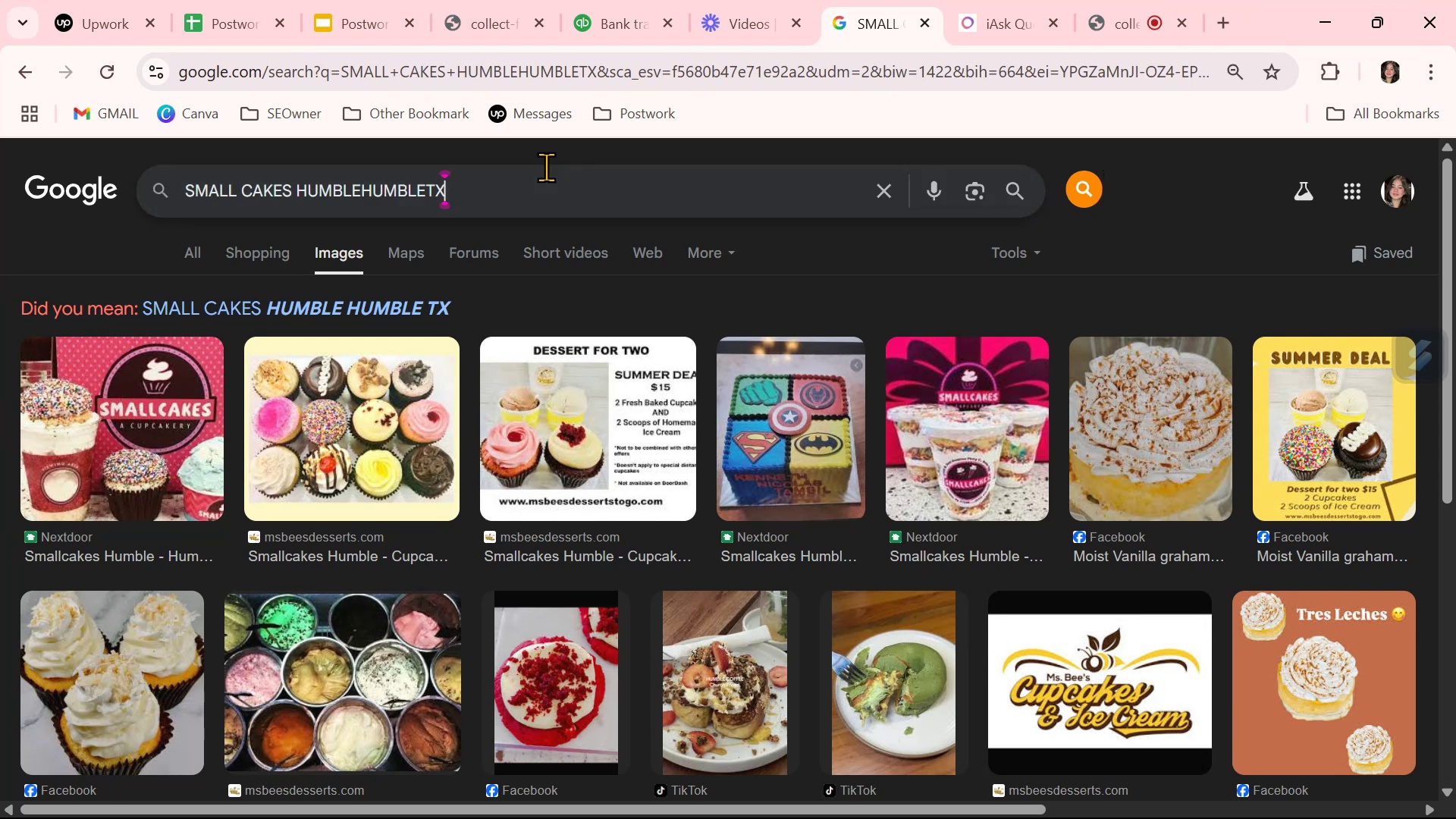 
triple_click([546, 167])
 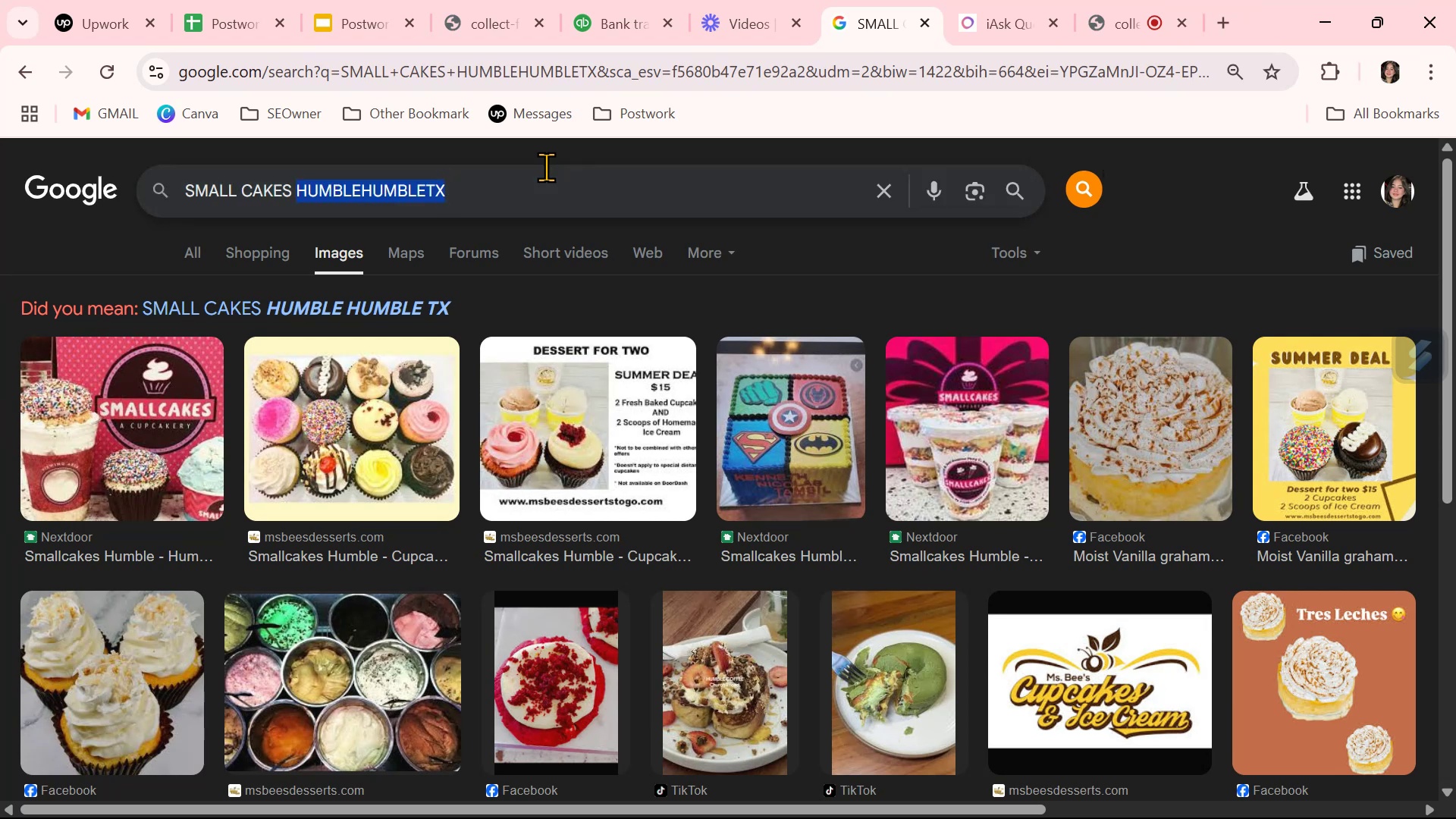 
triple_click([546, 167])
 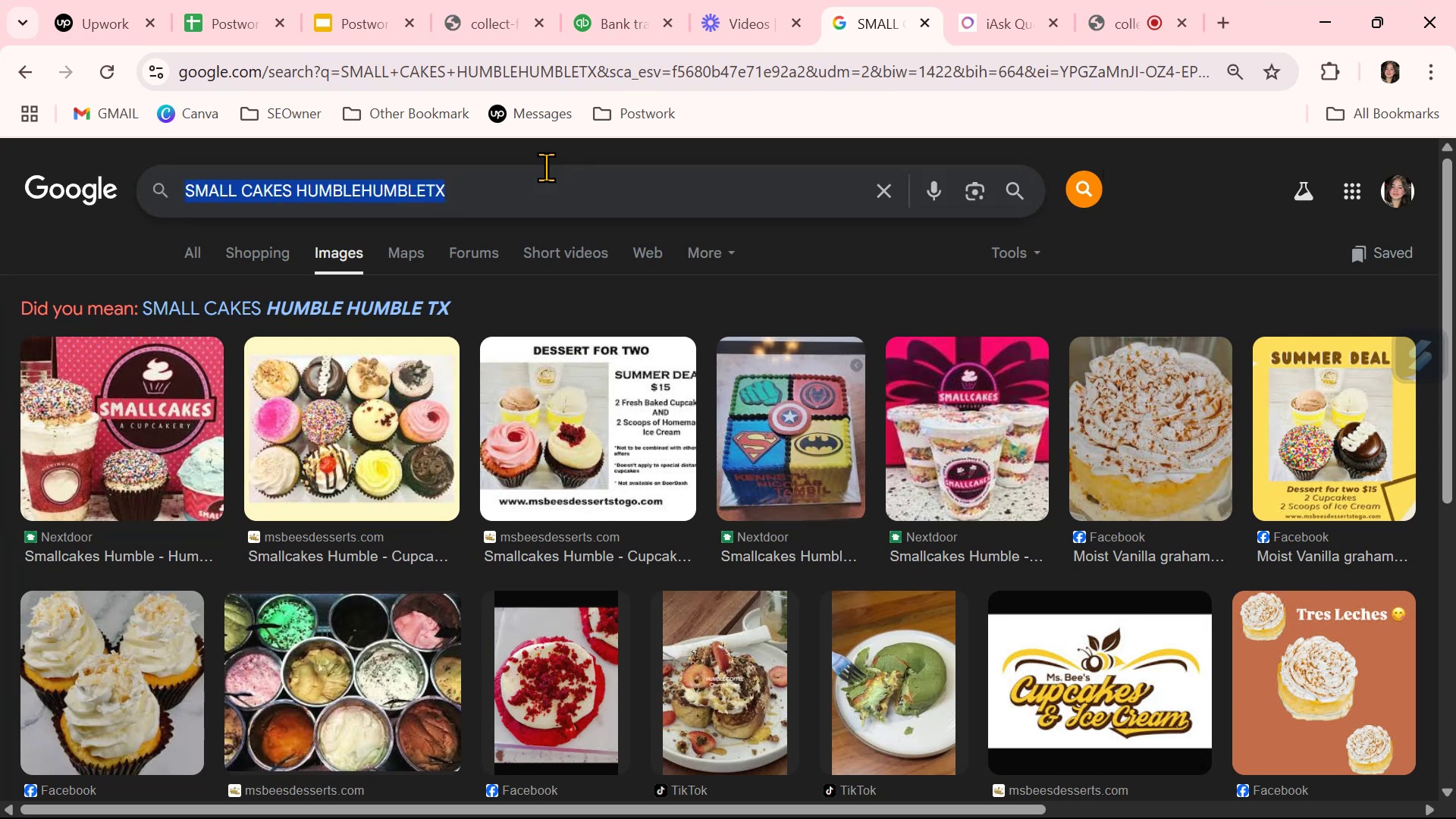 
key(Control+ControlLeft)
 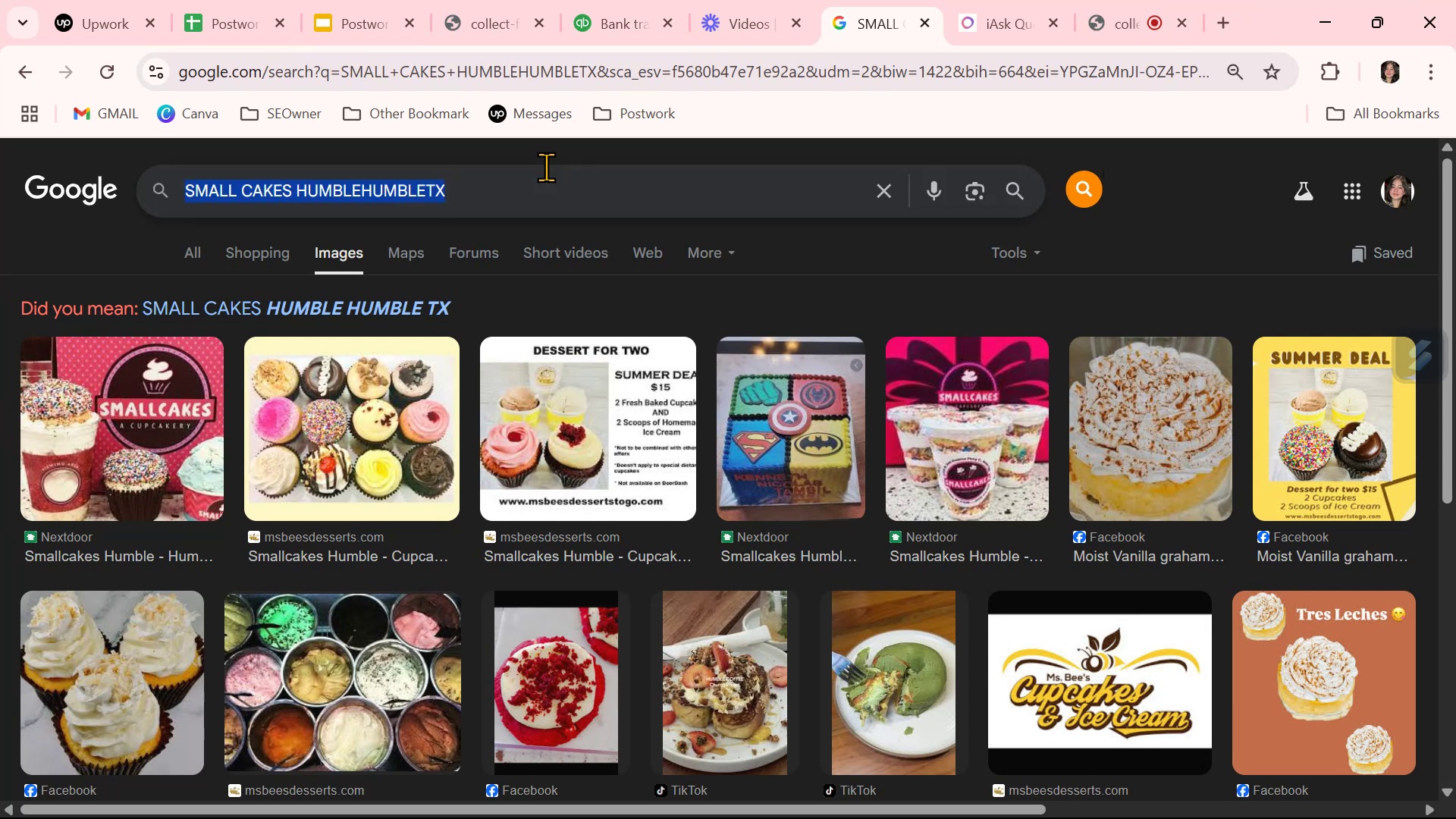 
key(Control+V)
 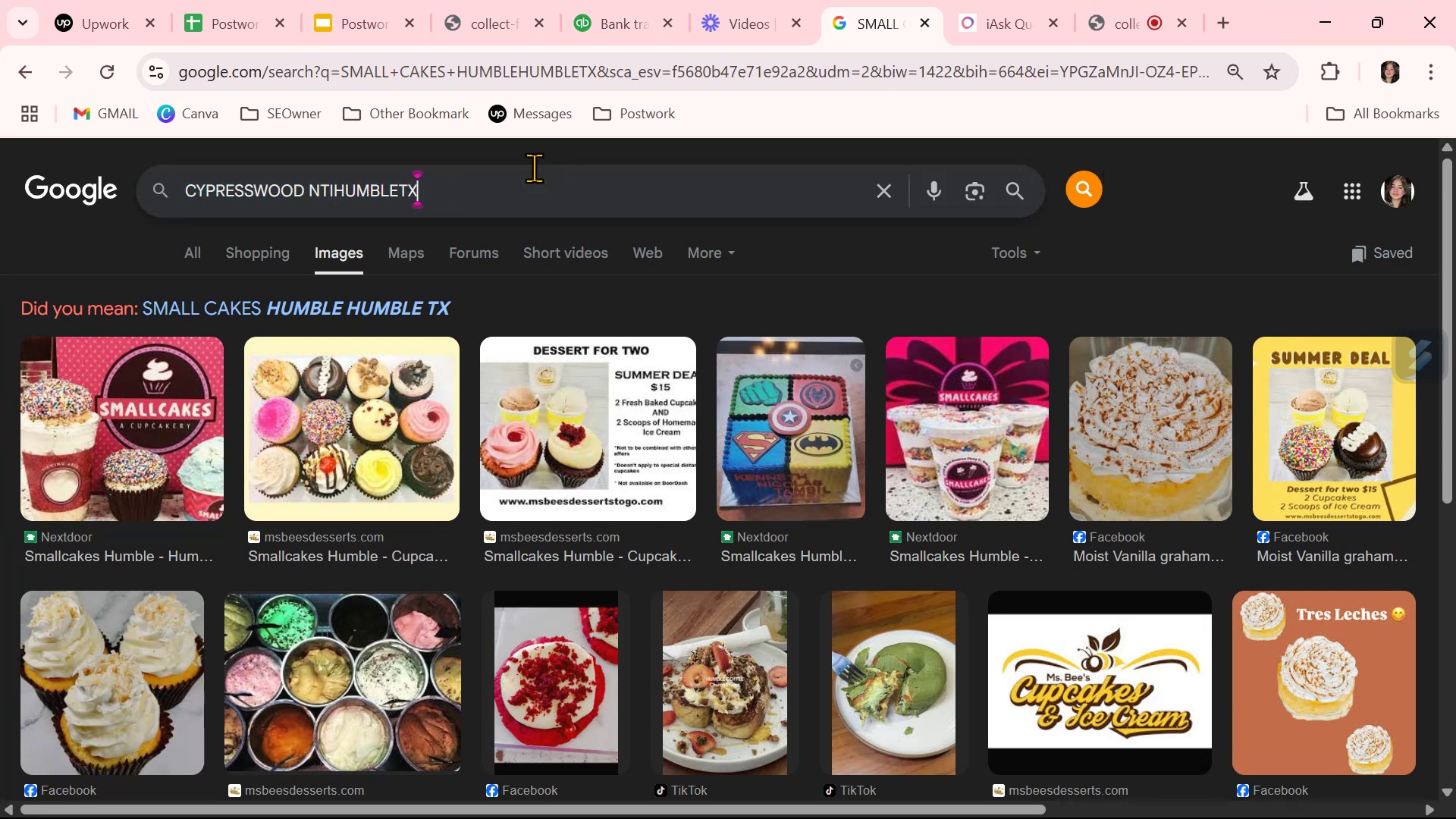 
key(NumpadEnter)
 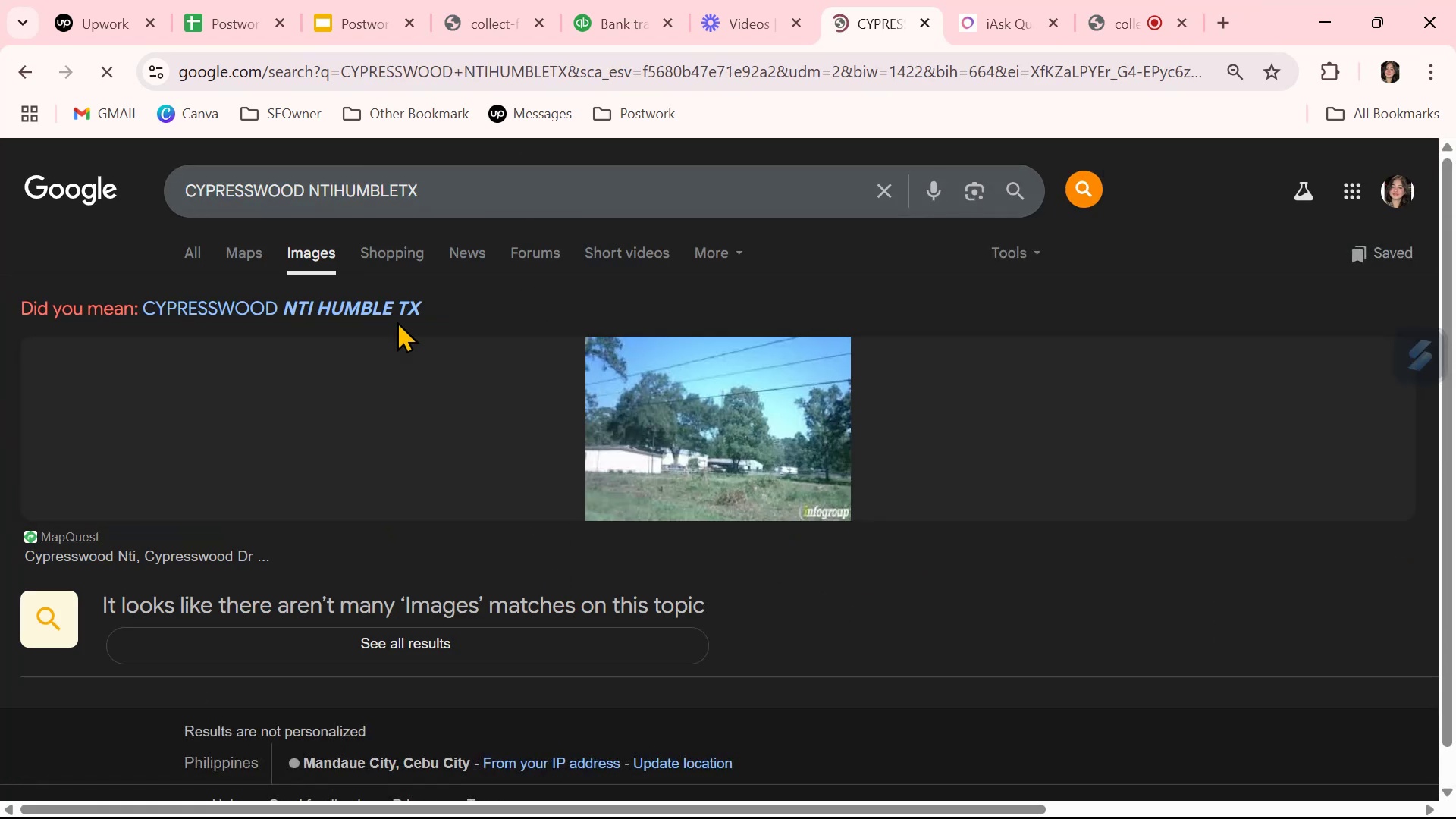 
left_click([258, 311])
 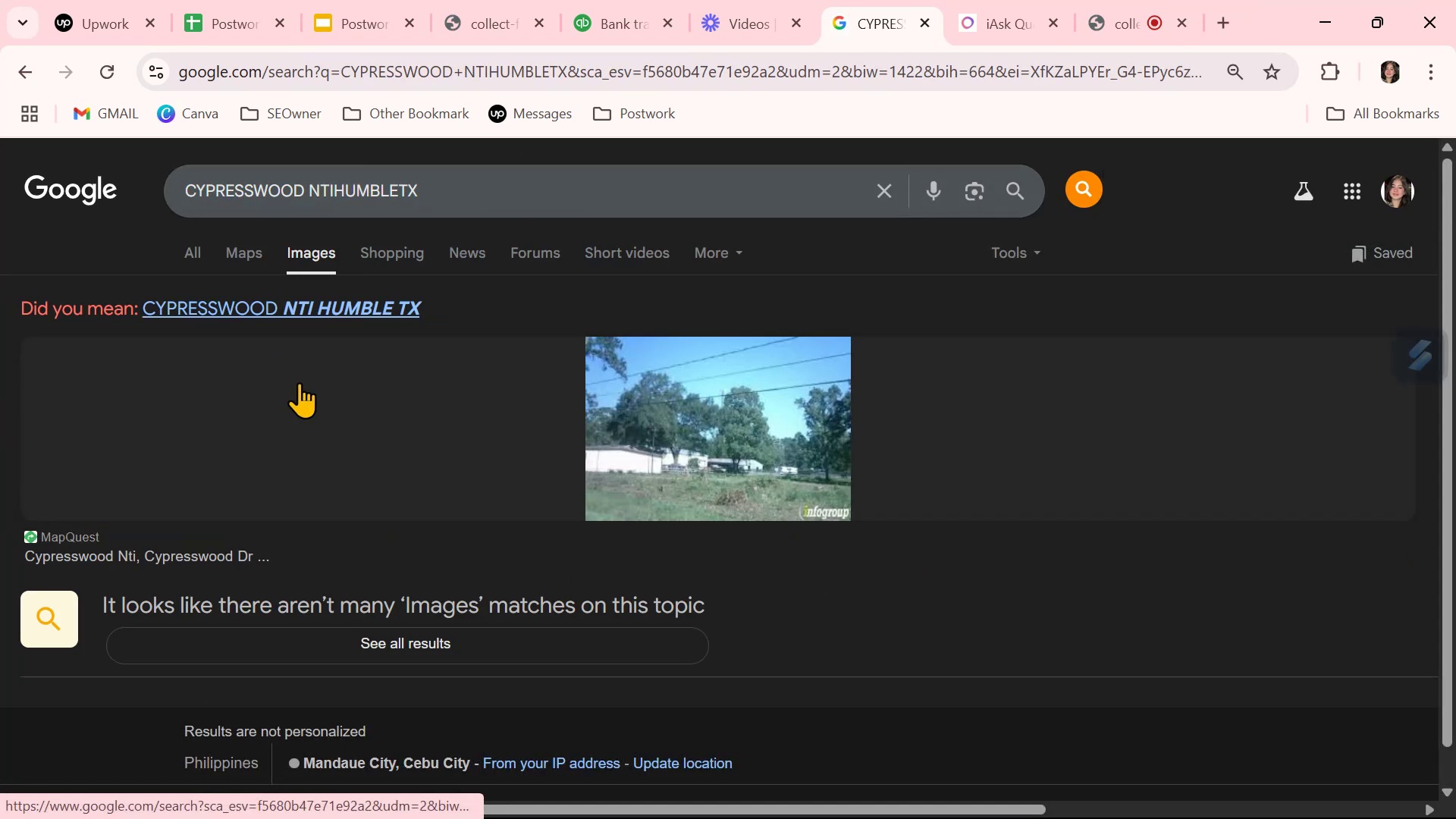 
mouse_move([595, 687])
 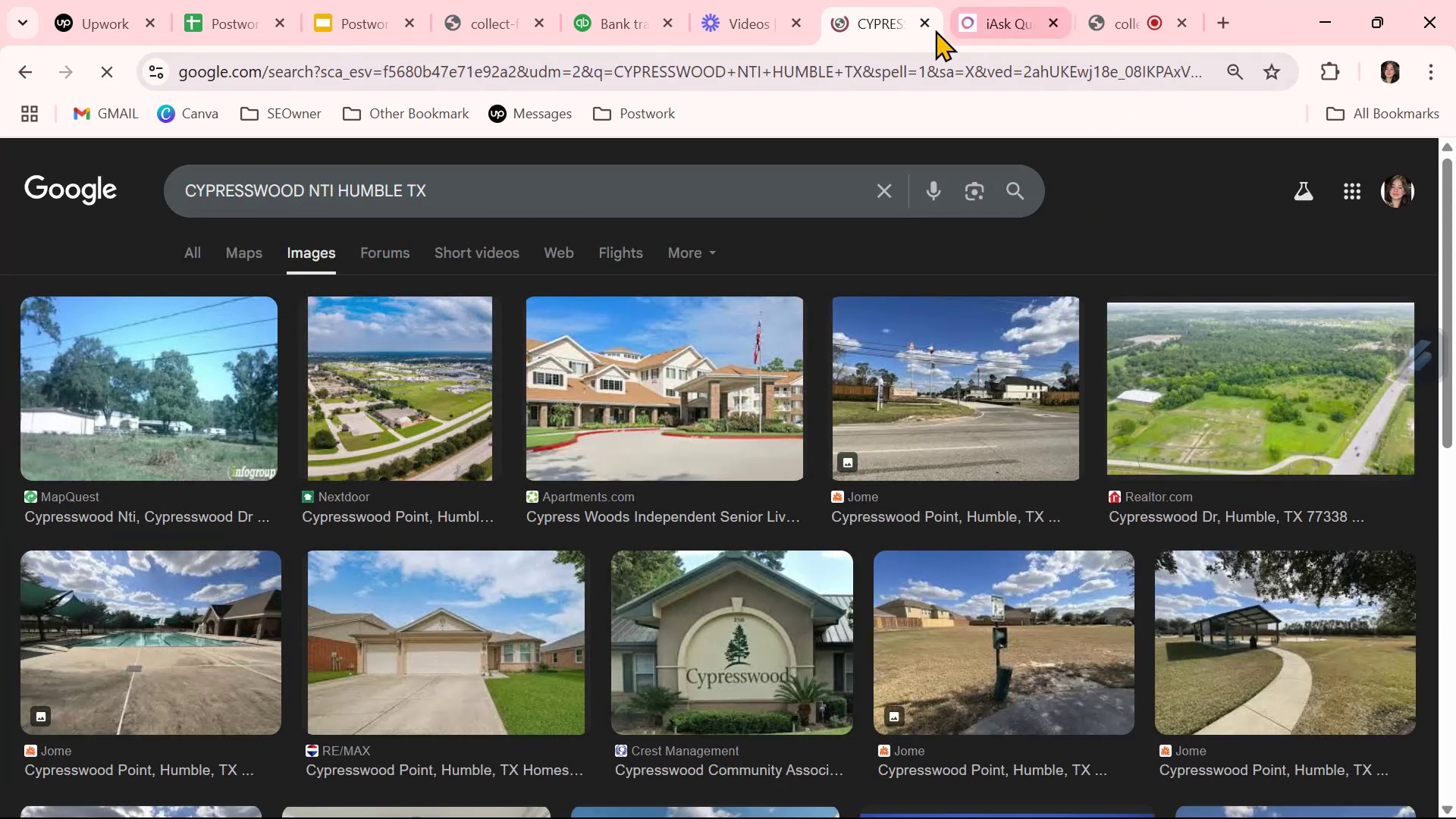 
mouse_move([772, 31])
 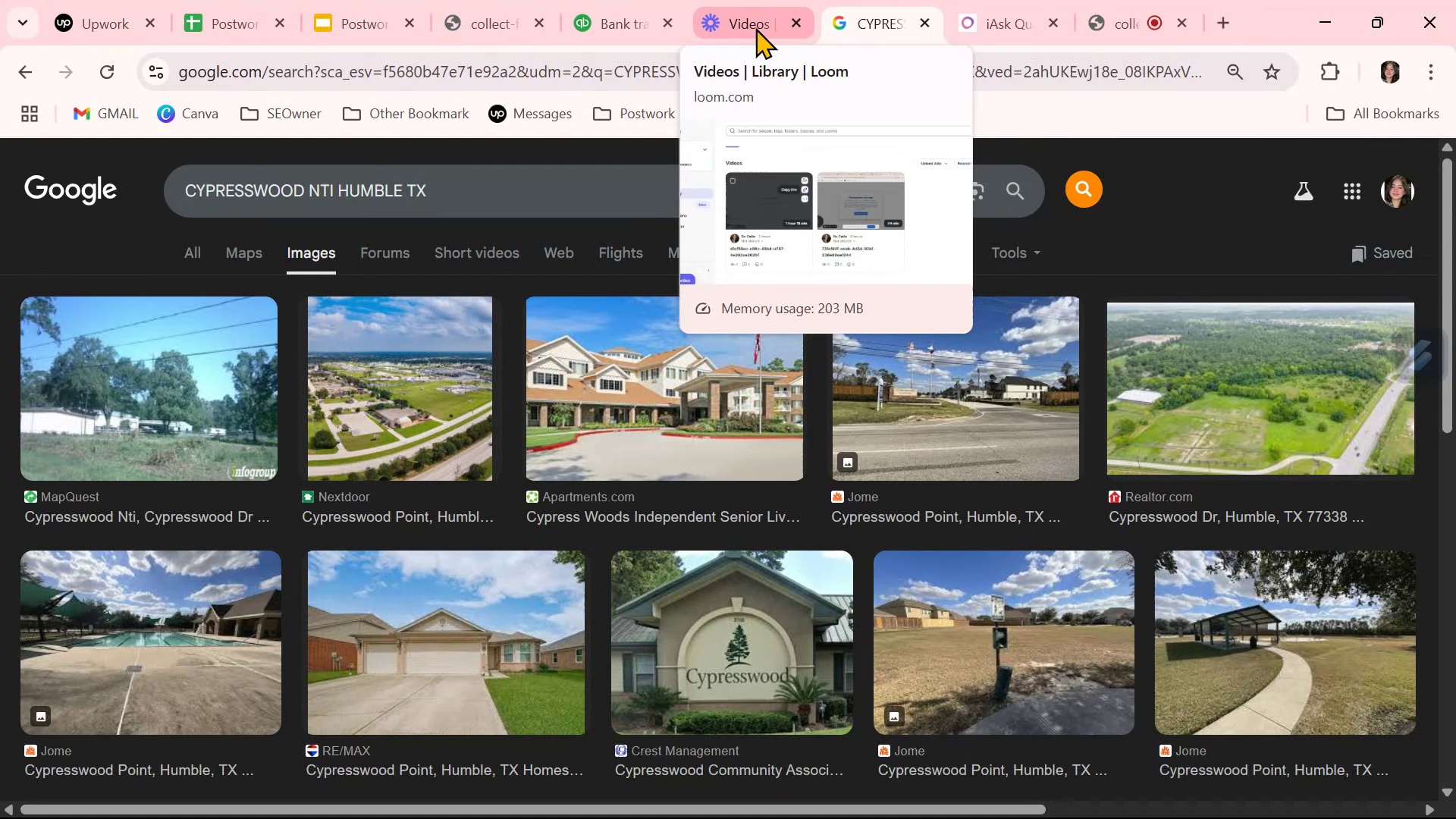 
left_click([595, 14])
 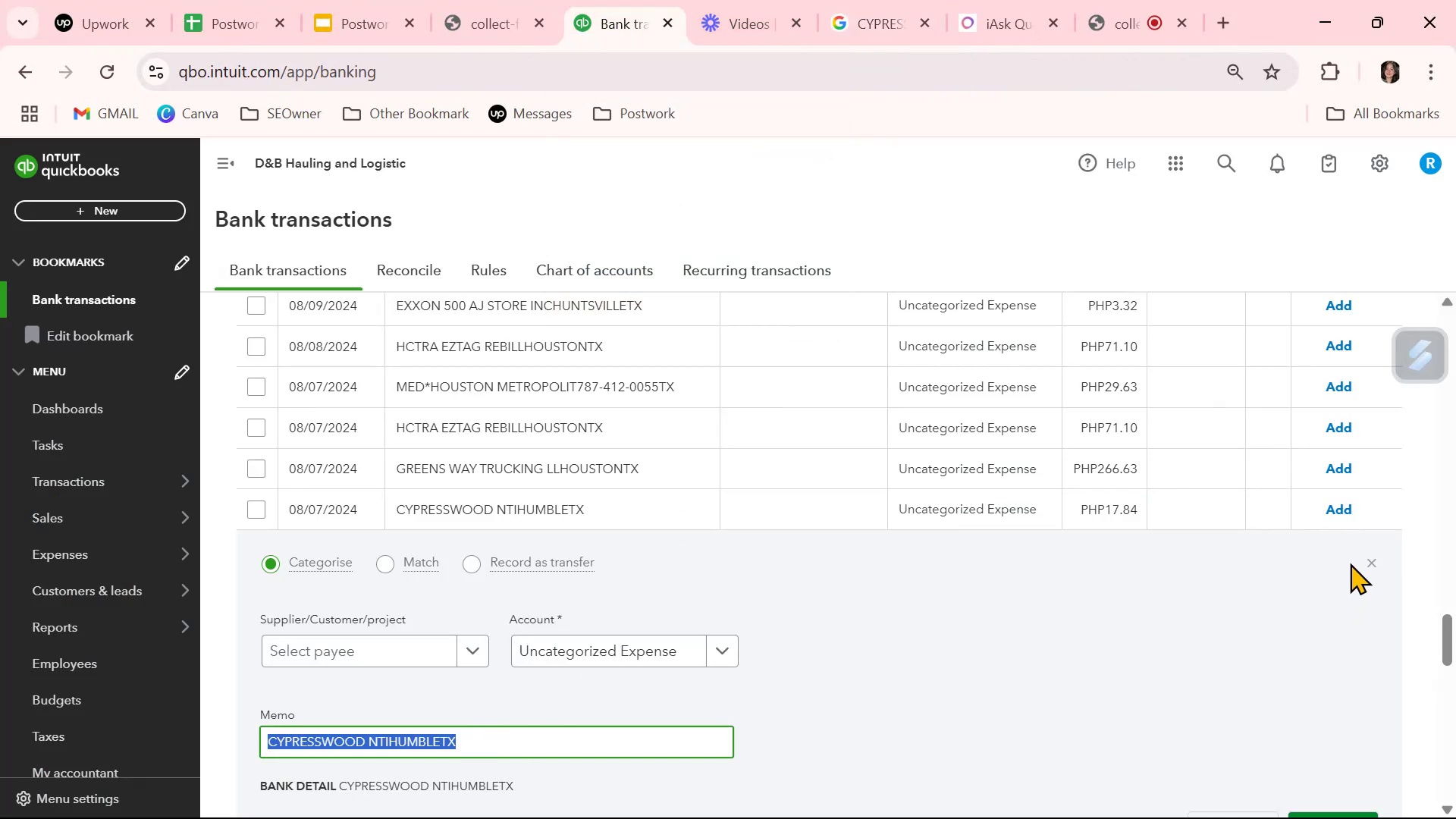 
left_click([1366, 566])
 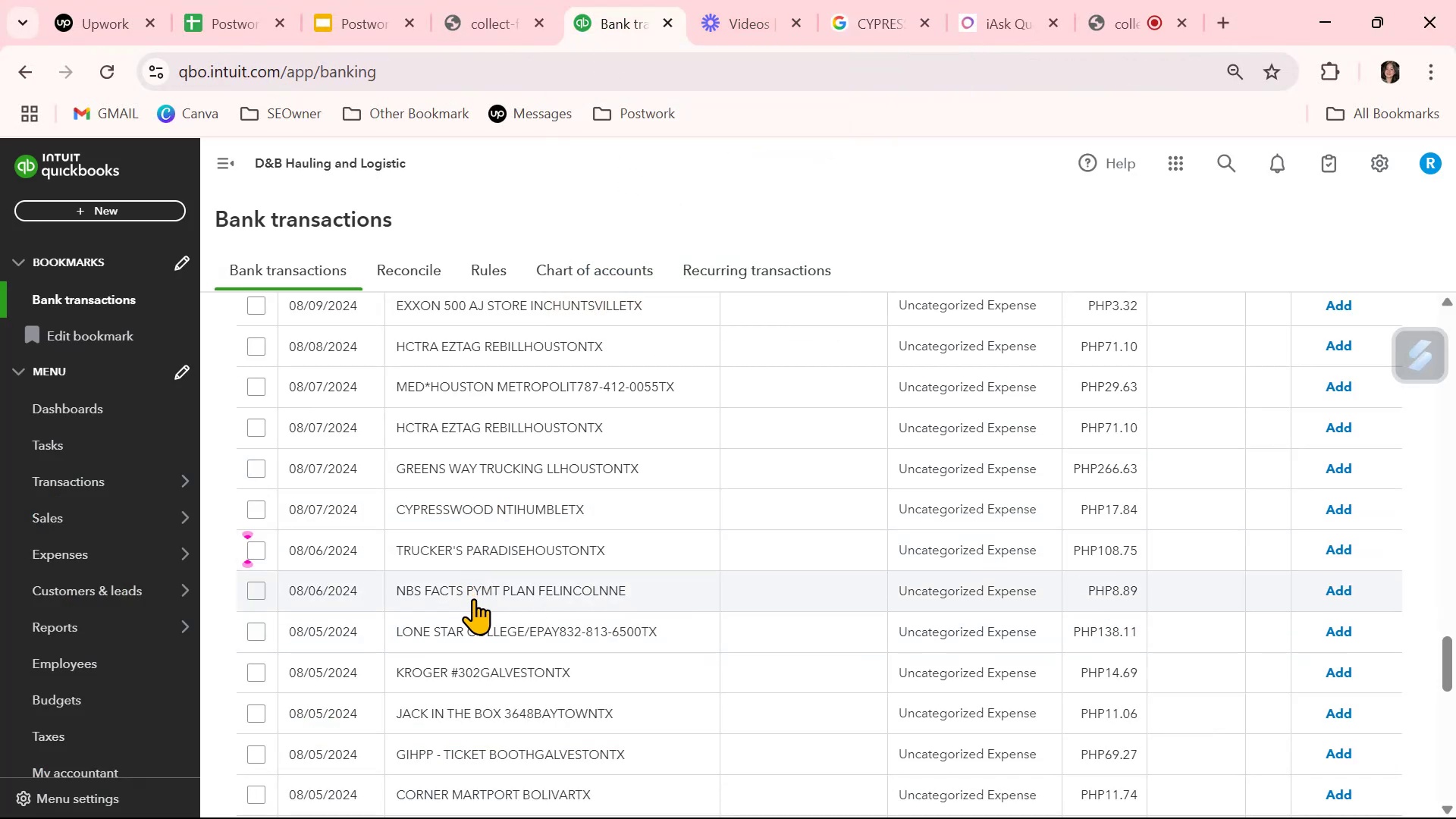 
wait(9.93)
 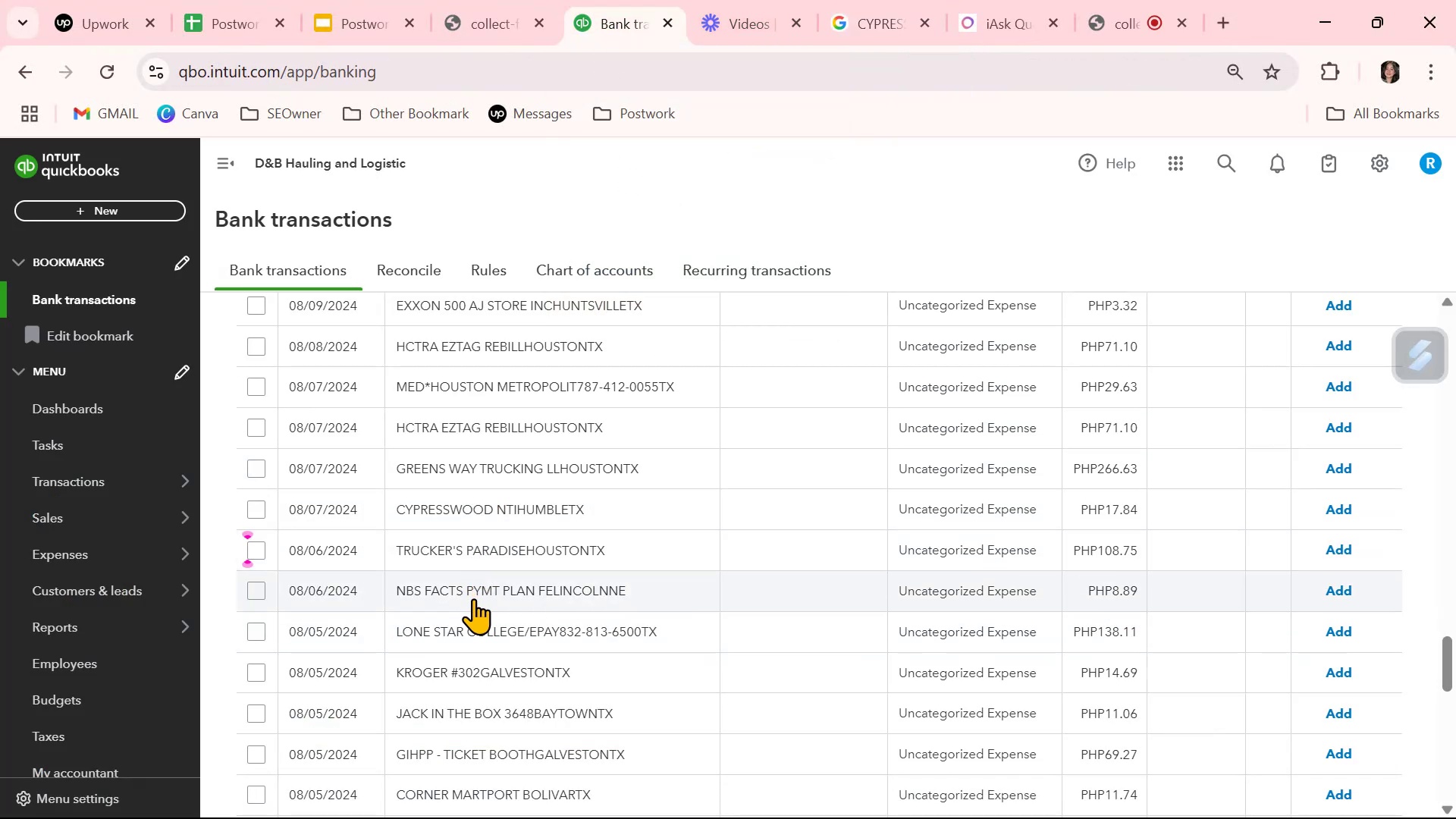 
left_click([482, 682])
 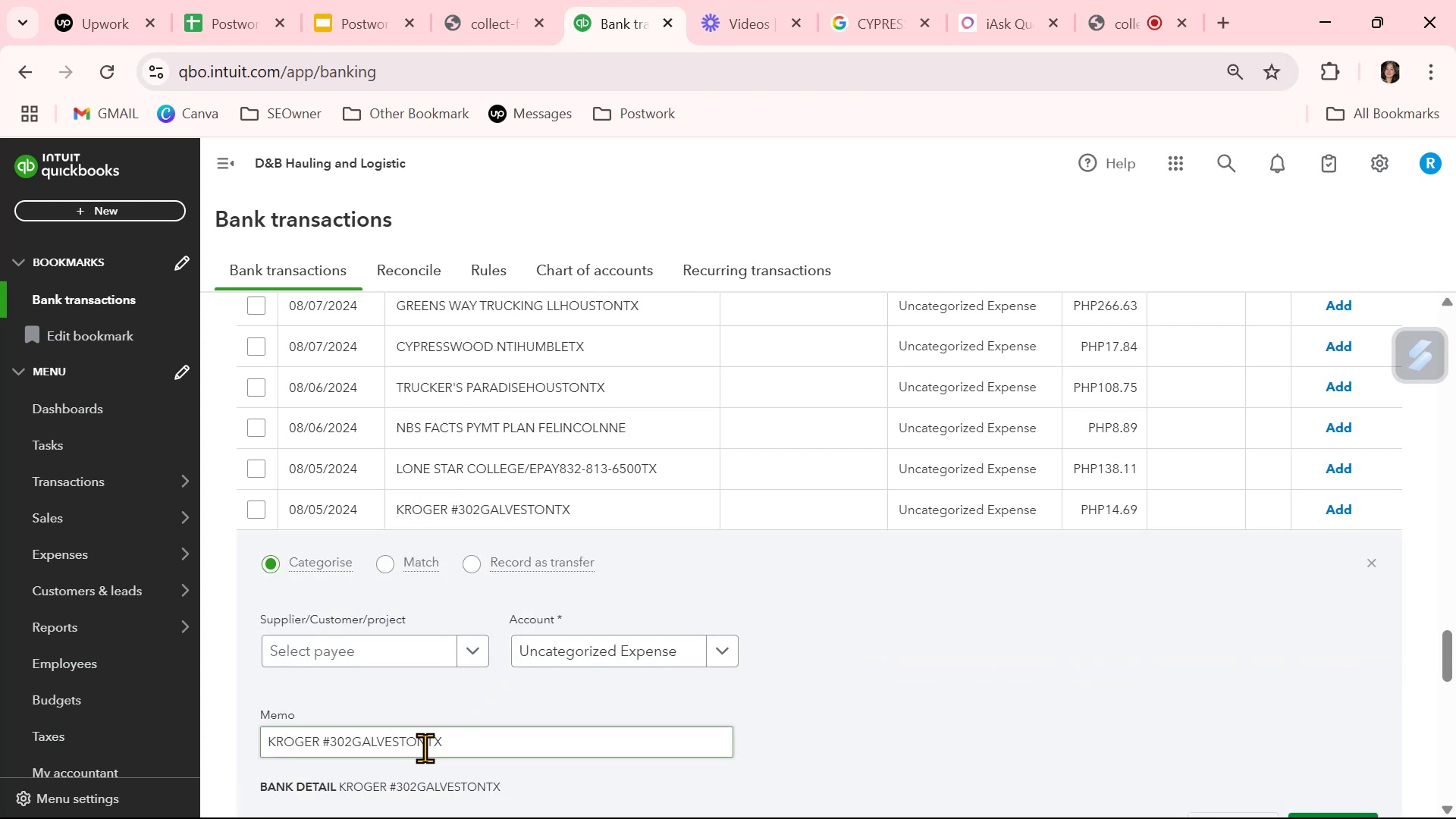 
double_click([425, 748])
 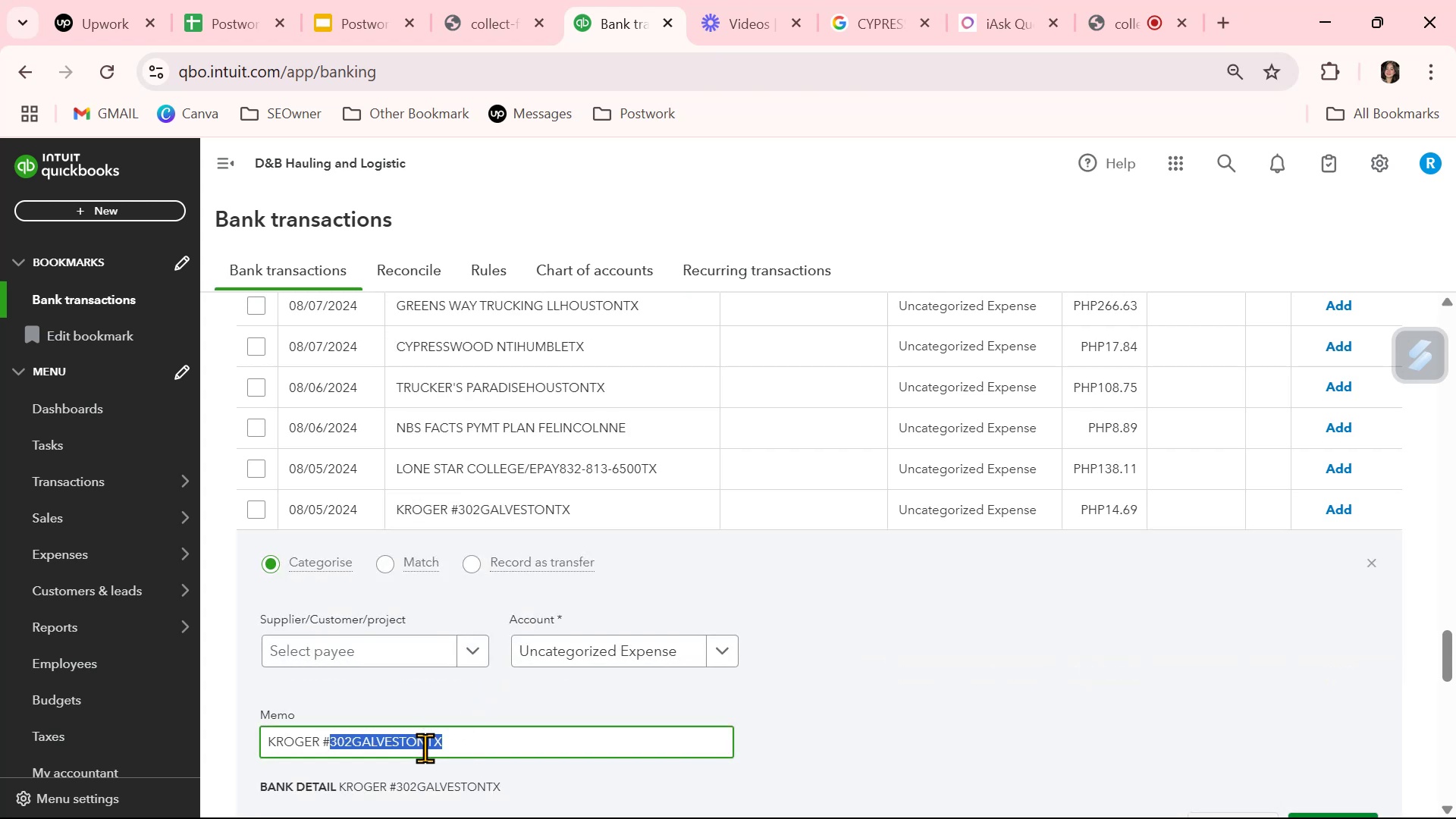 
triple_click([425, 748])
 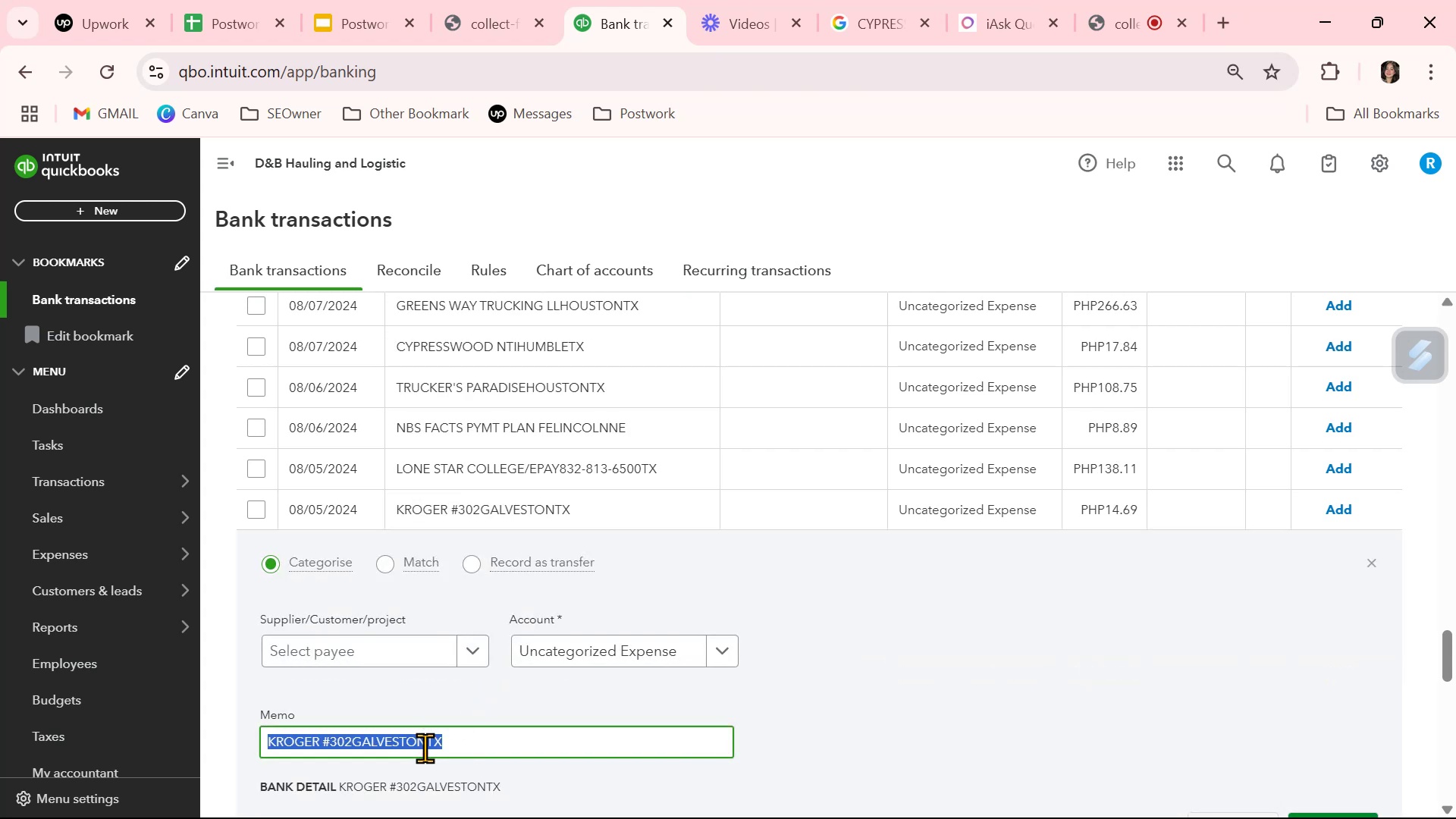 
key(Control+ControlLeft)
 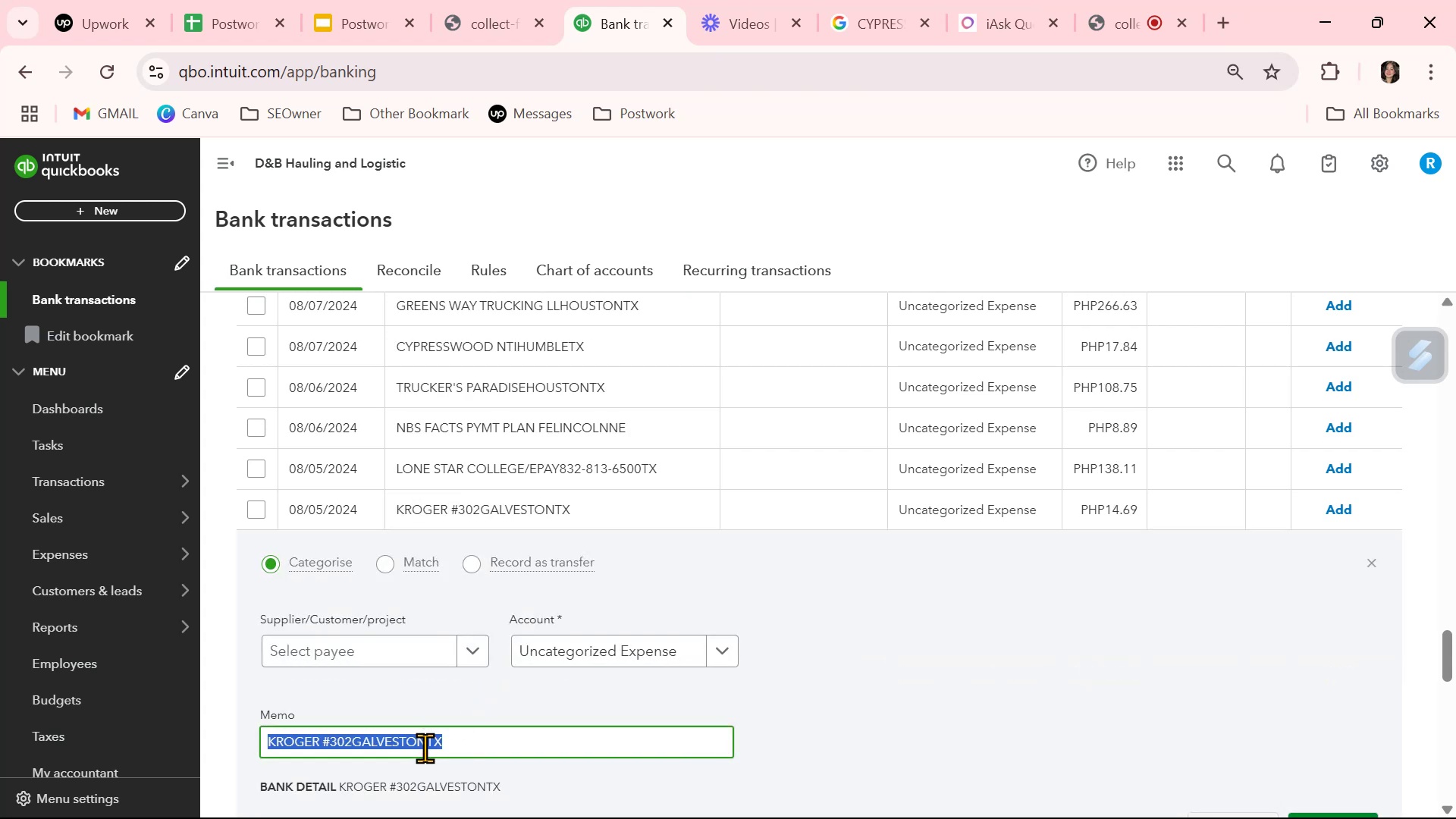 
key(Control+C)
 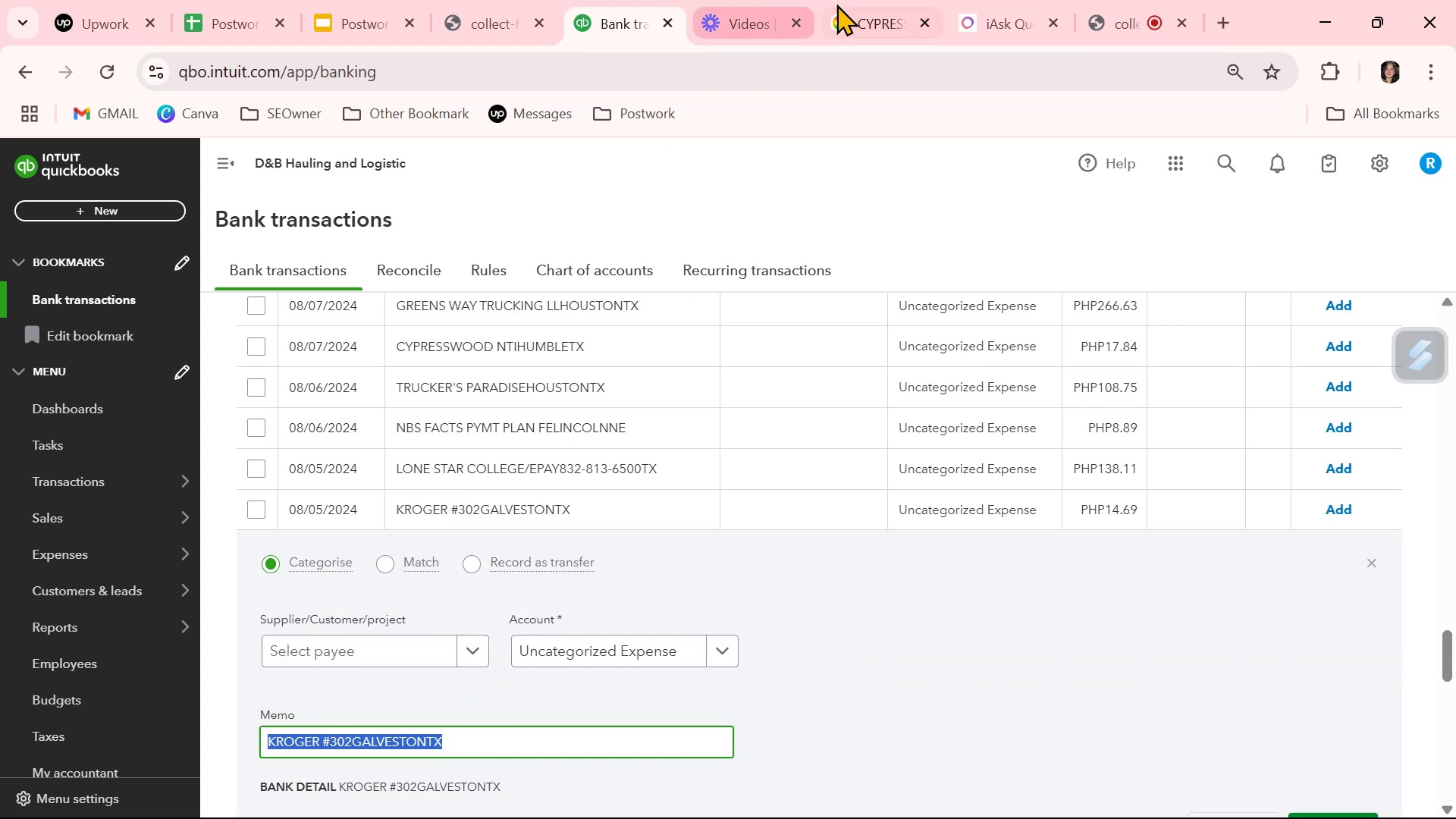 
left_click([848, 17])
 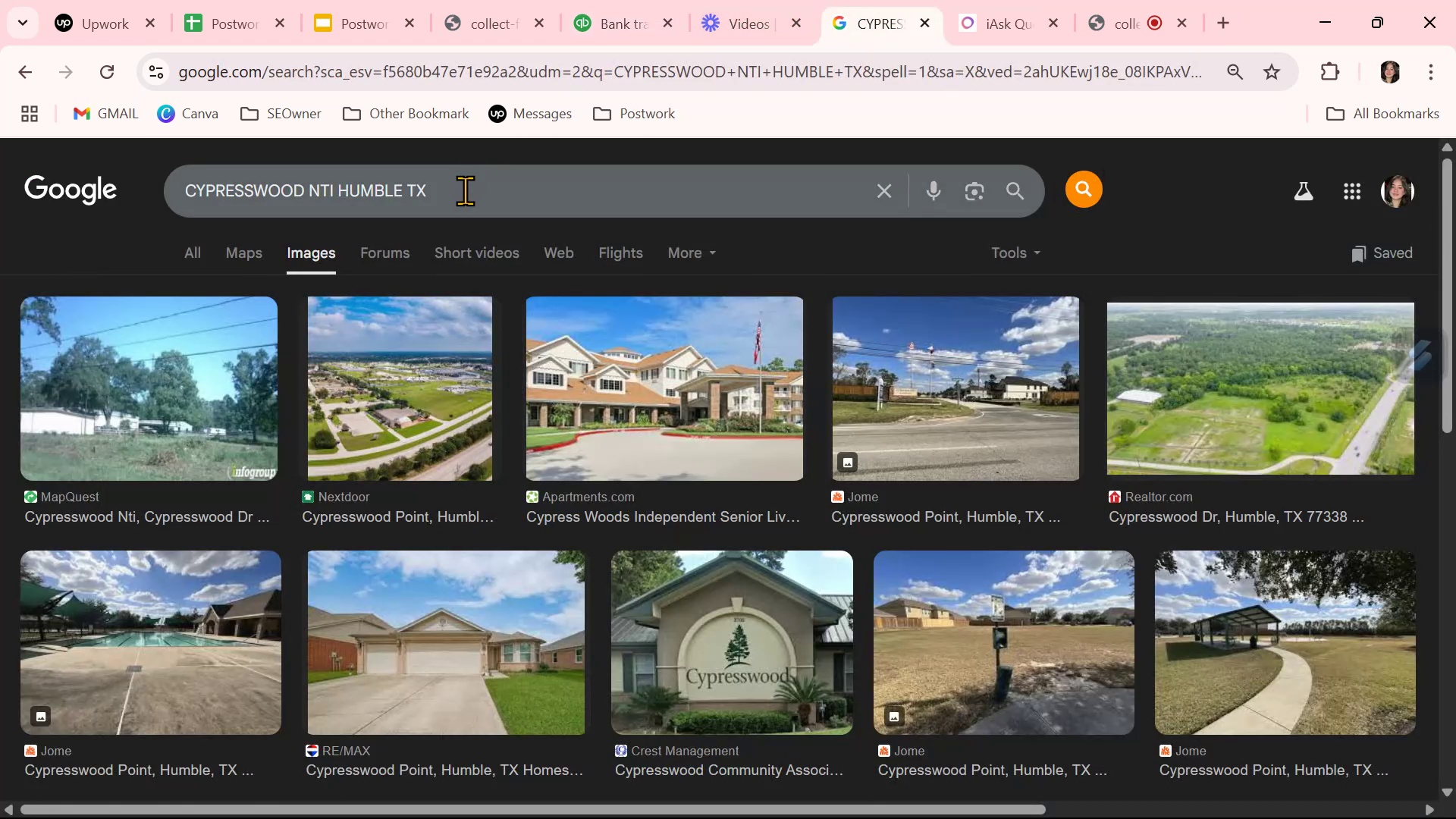 
double_click([464, 193])
 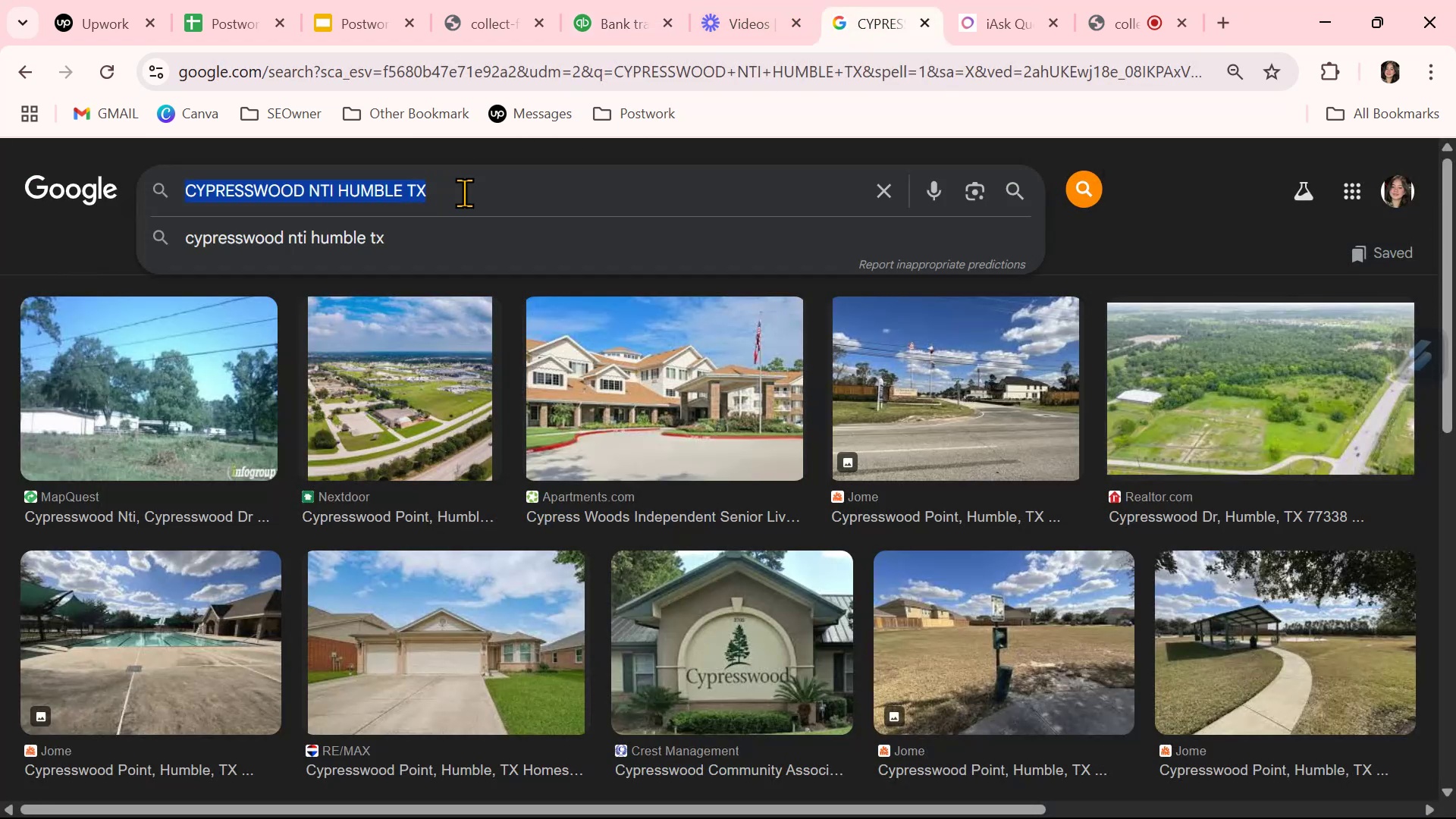 
triple_click([464, 193])
 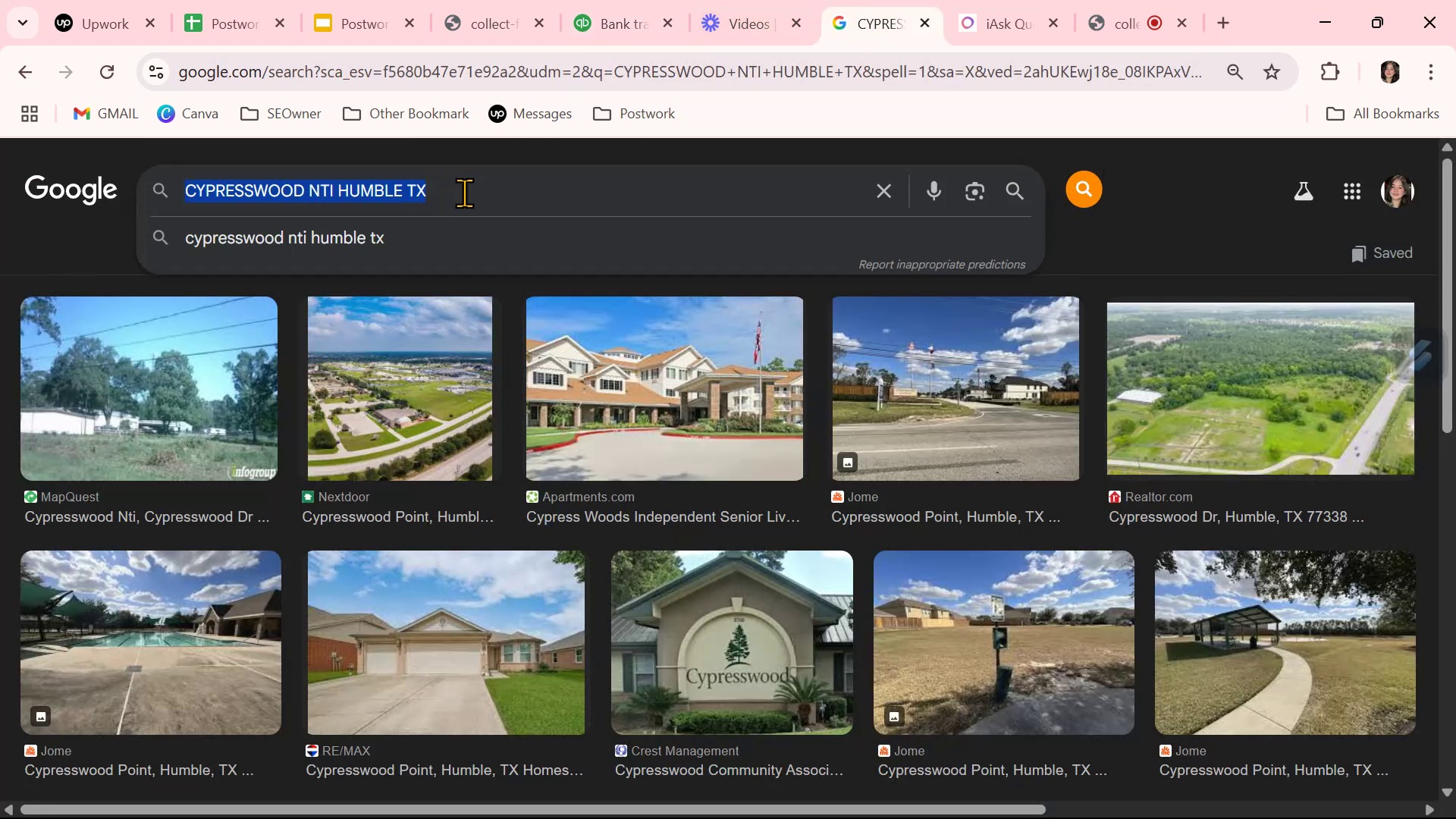 
key(Control+ControlLeft)
 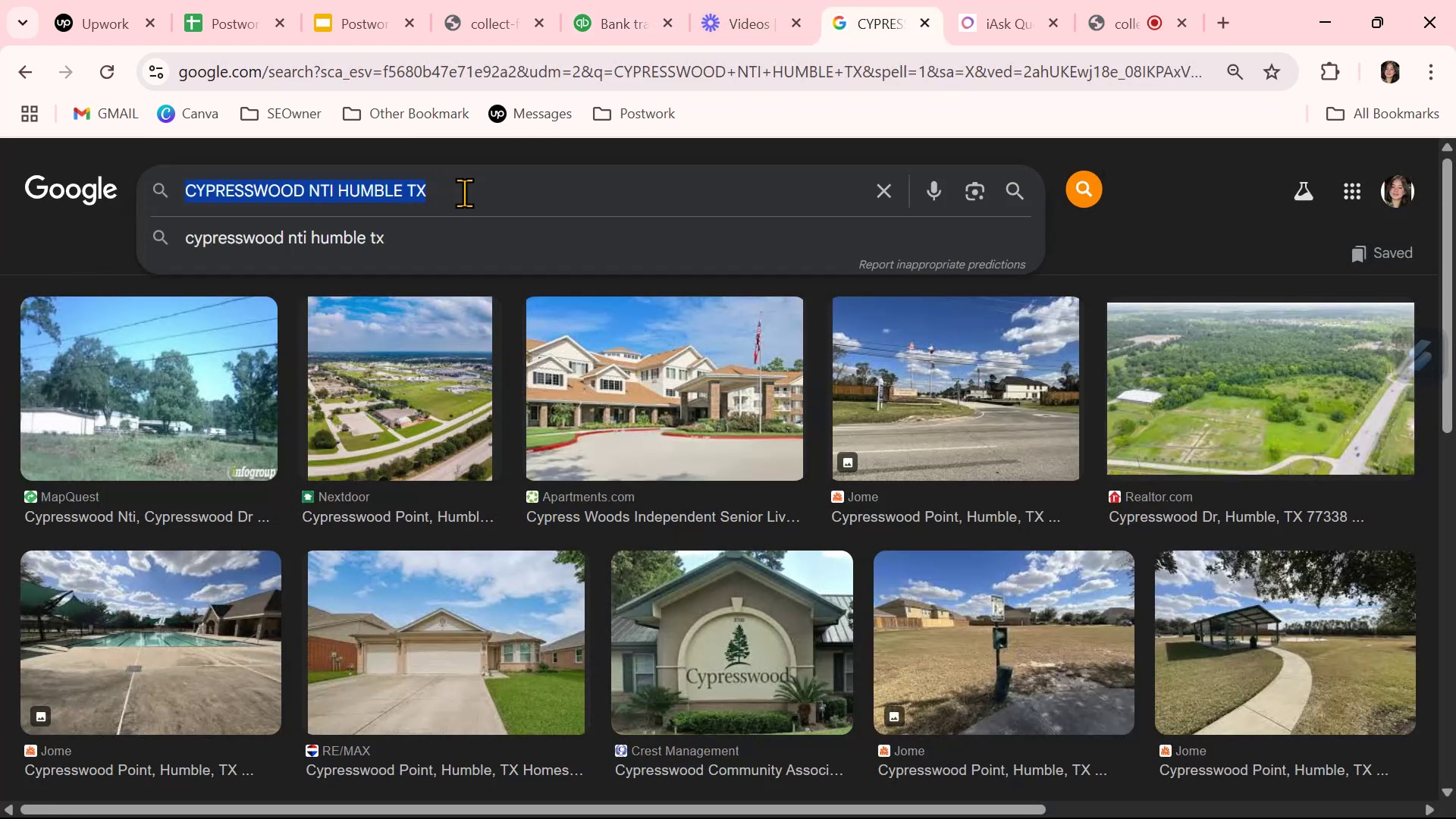 
key(Control+V)
 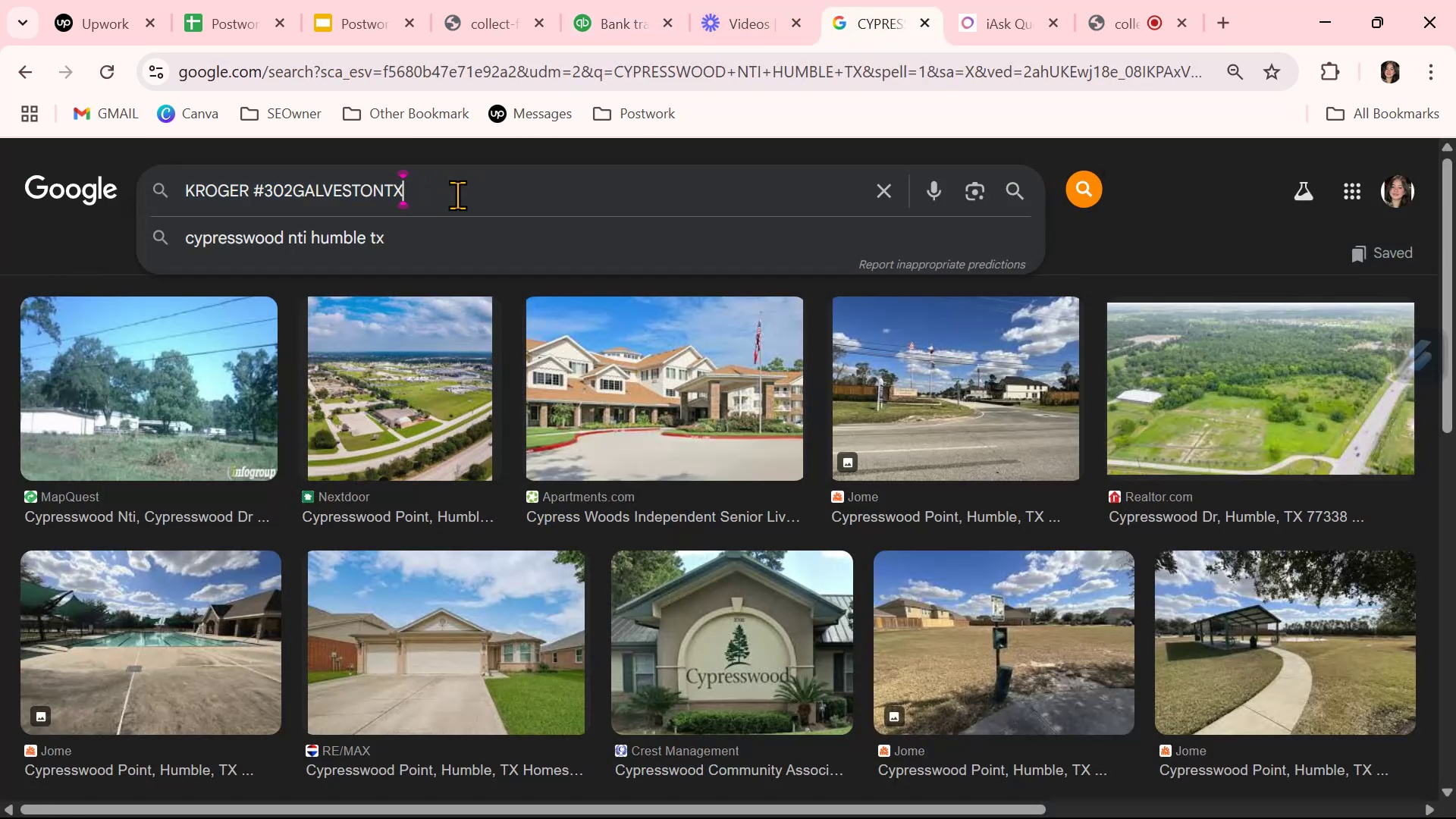 
key(NumpadEnter)
 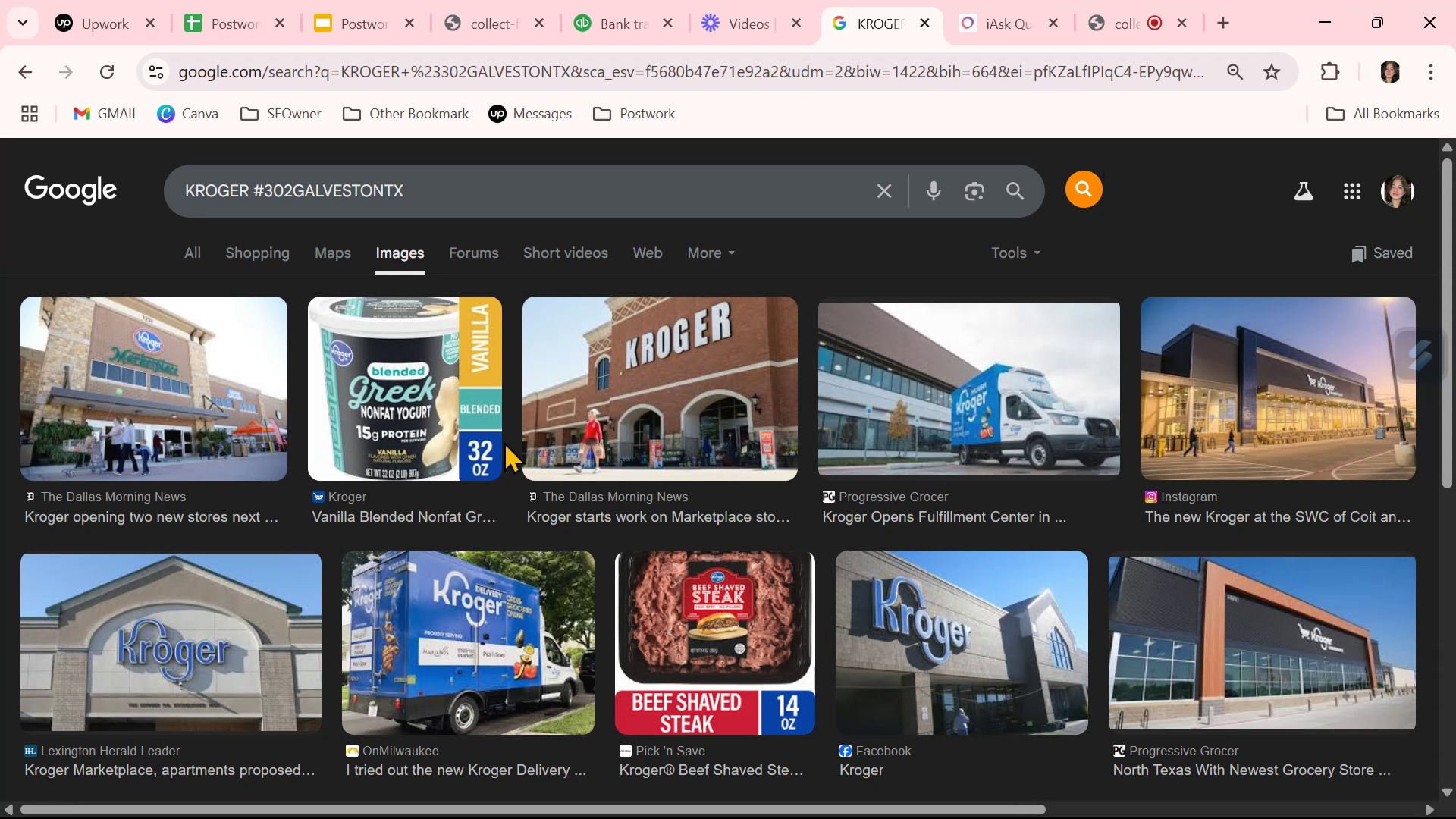 
wait(7.45)
 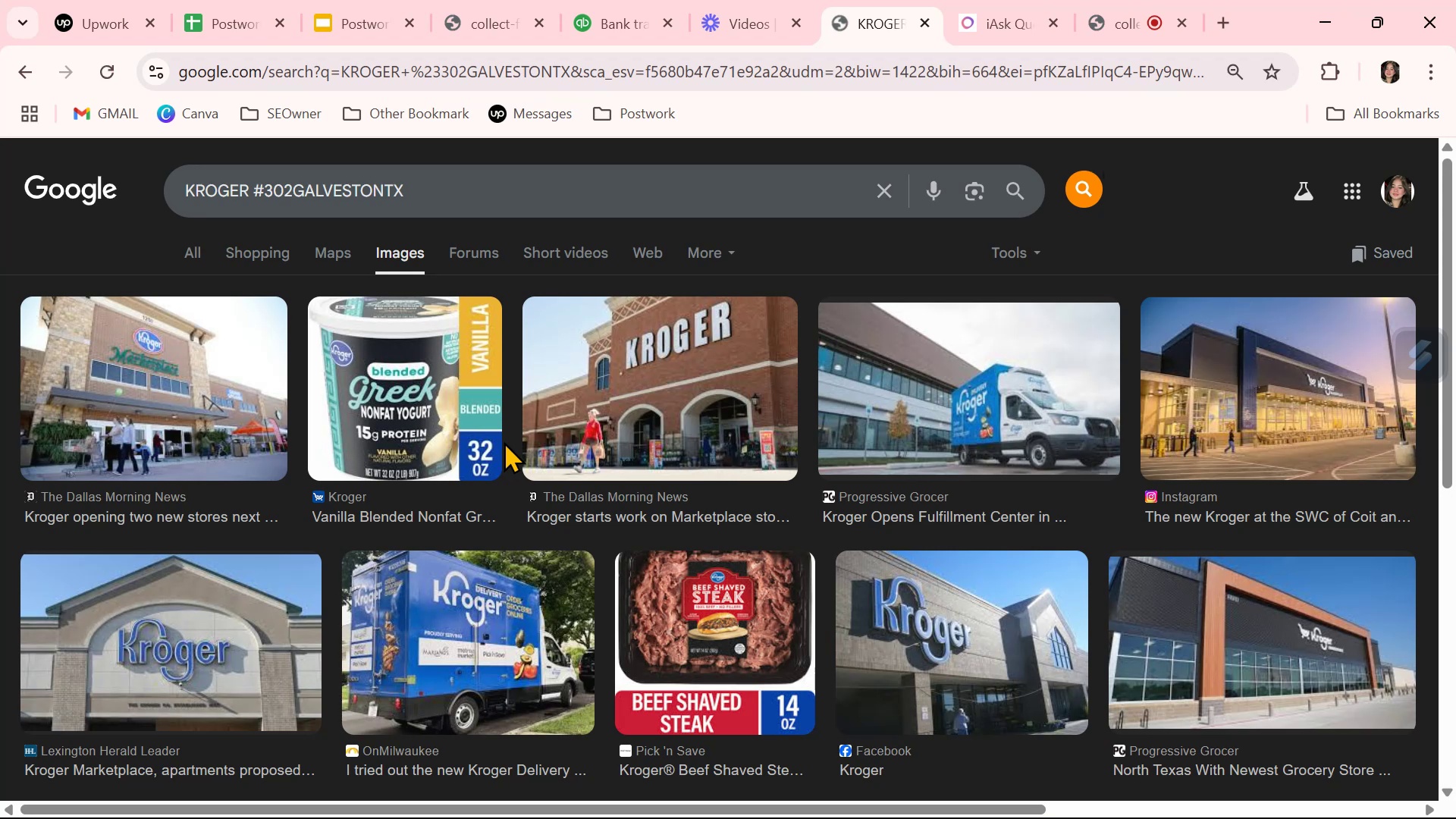 
scroll: coordinate [504, 441], scroll_direction: down, amount: 1.0
 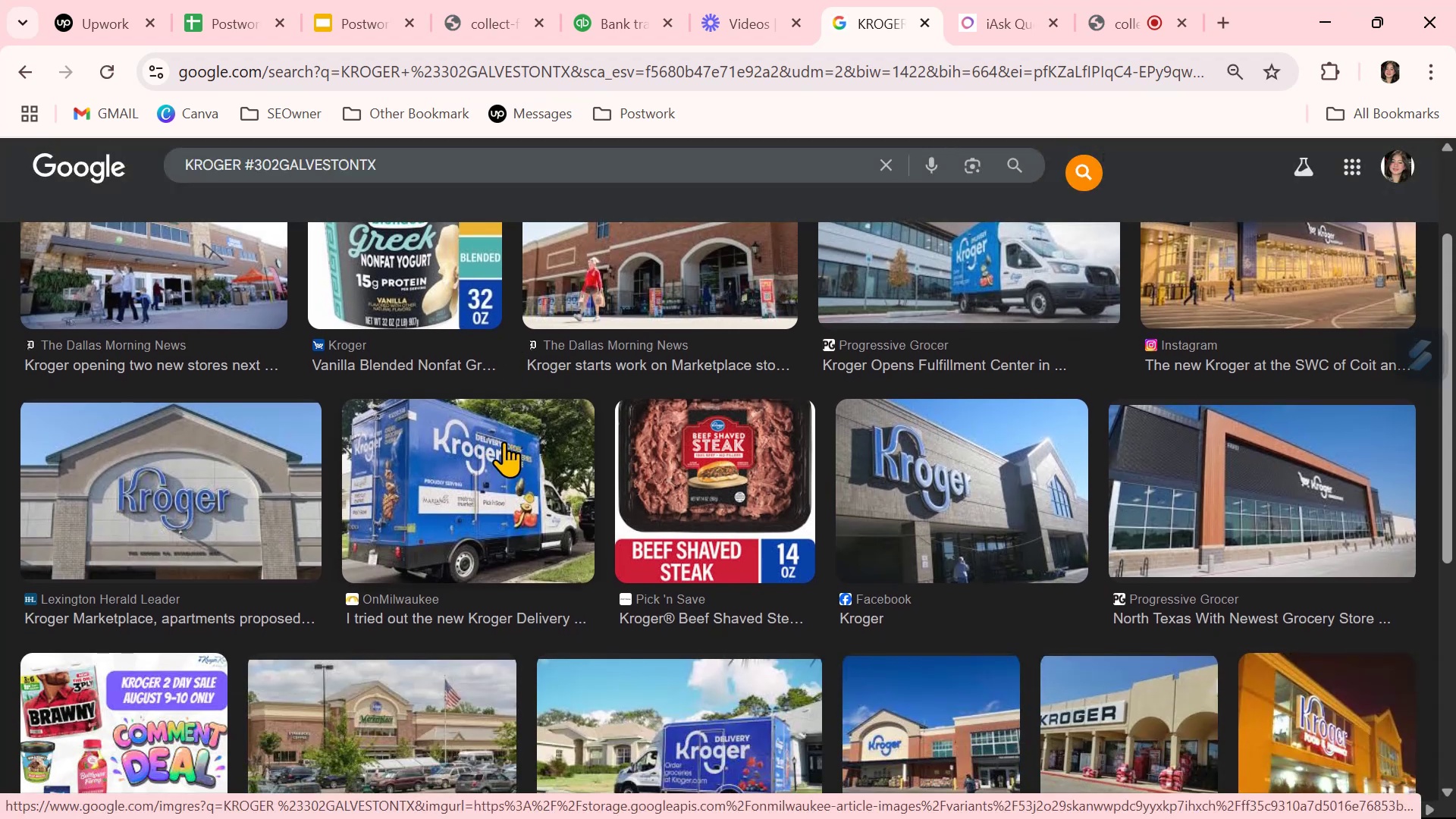 
scroll: coordinate [262, 650], scroll_direction: up, amount: 2.0
 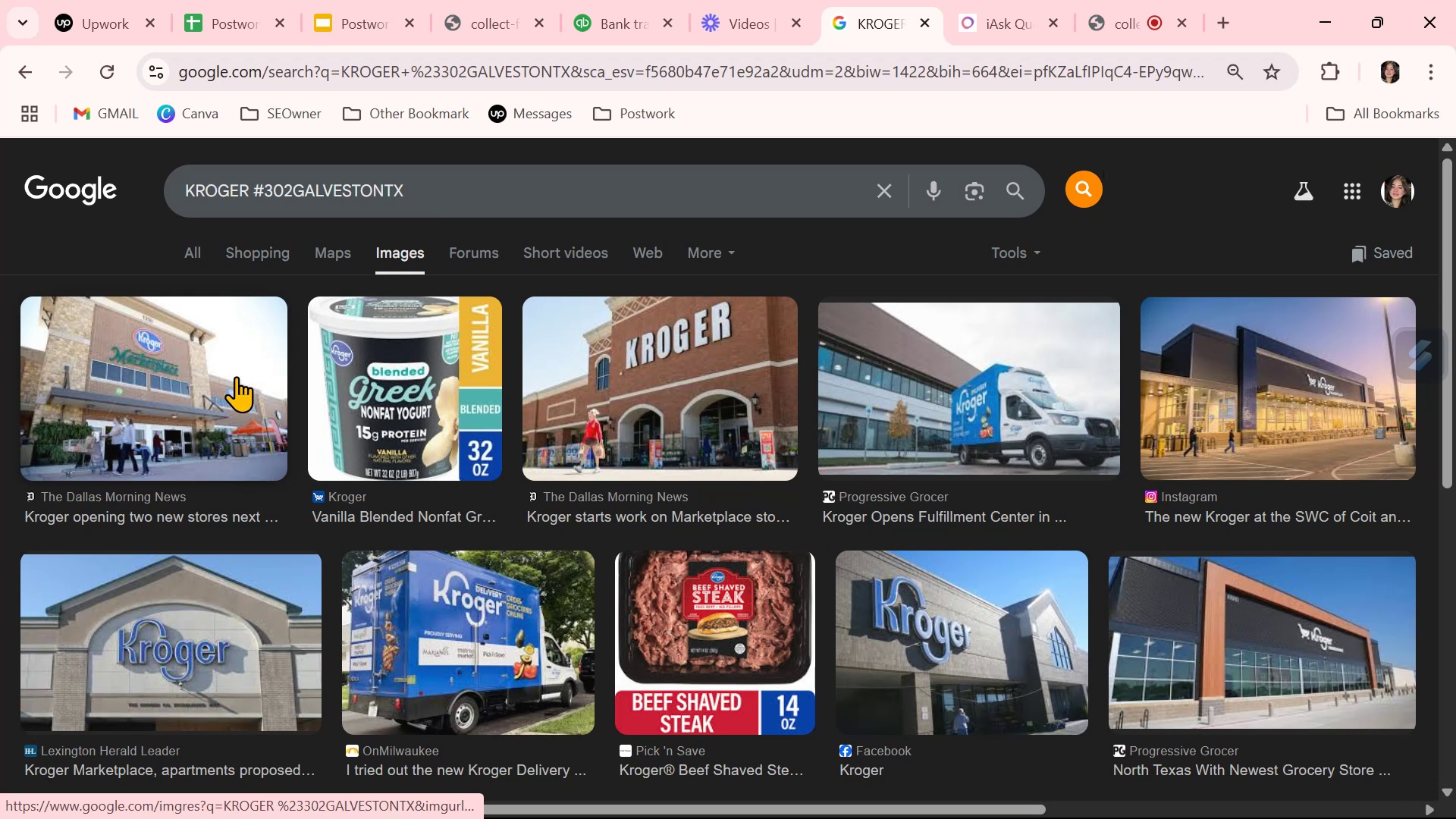 
left_click([236, 376])
 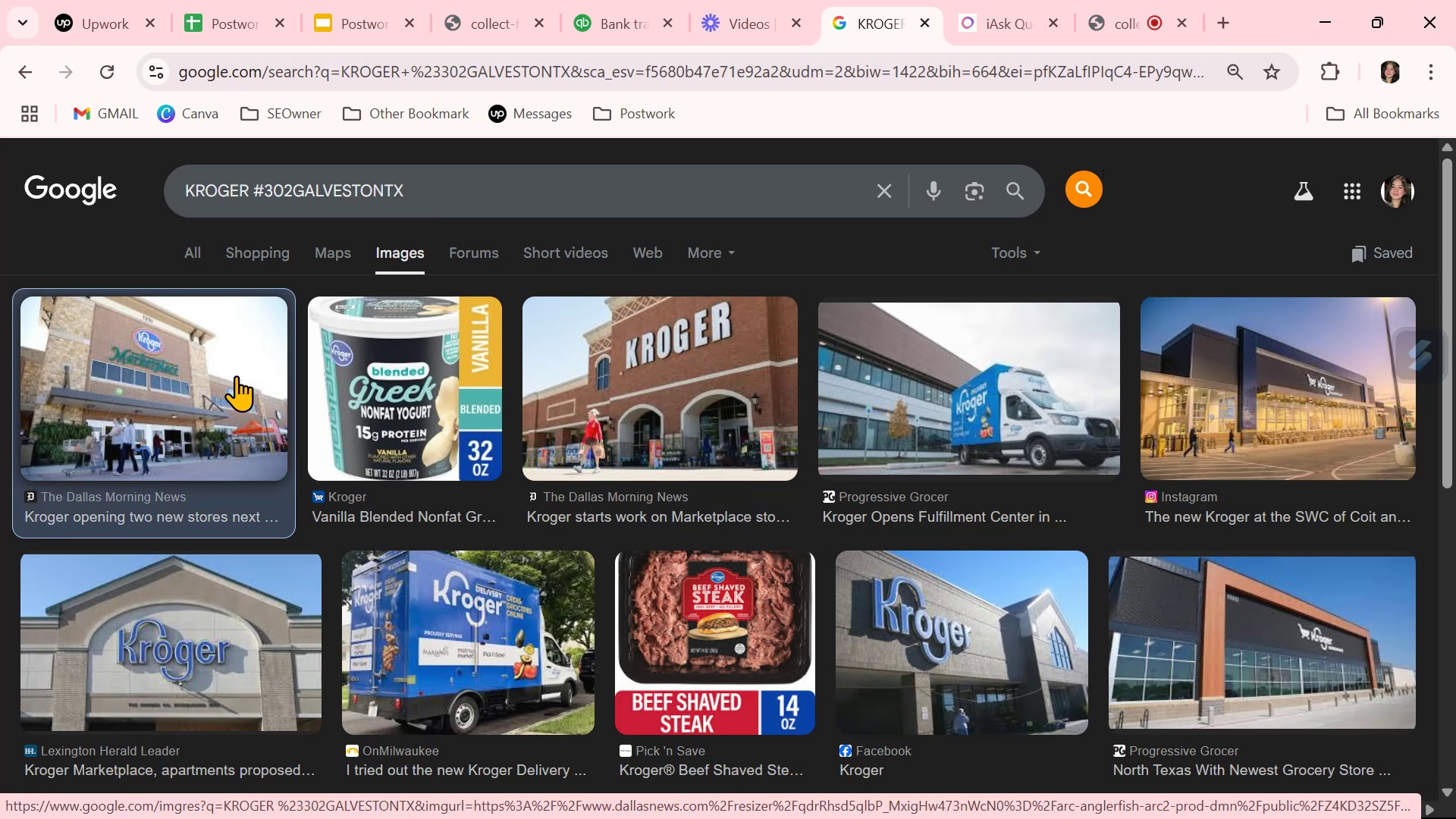 
mouse_move([1284, 357])
 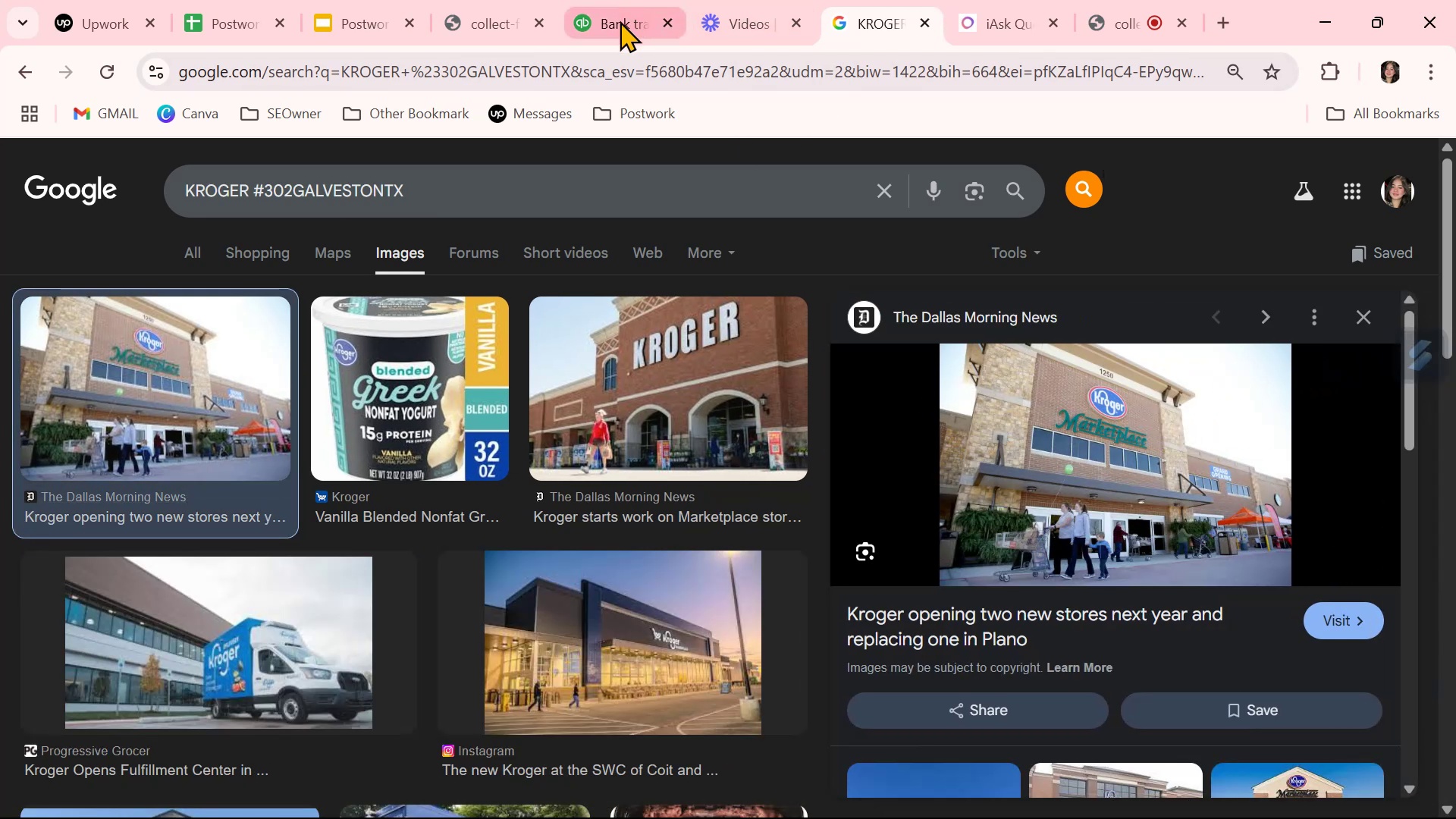 
left_click([617, 29])
 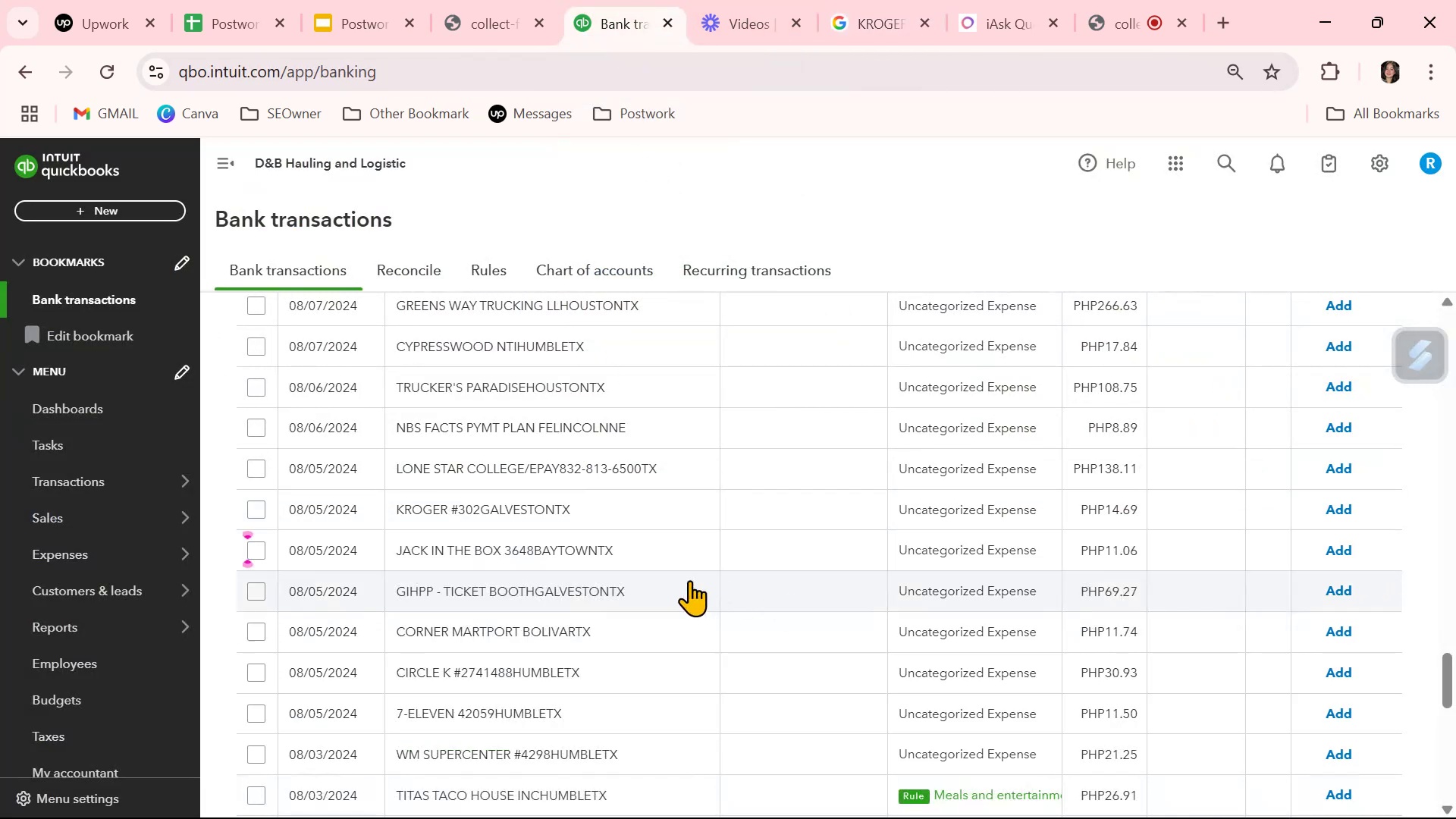 
left_click([584, 530])
 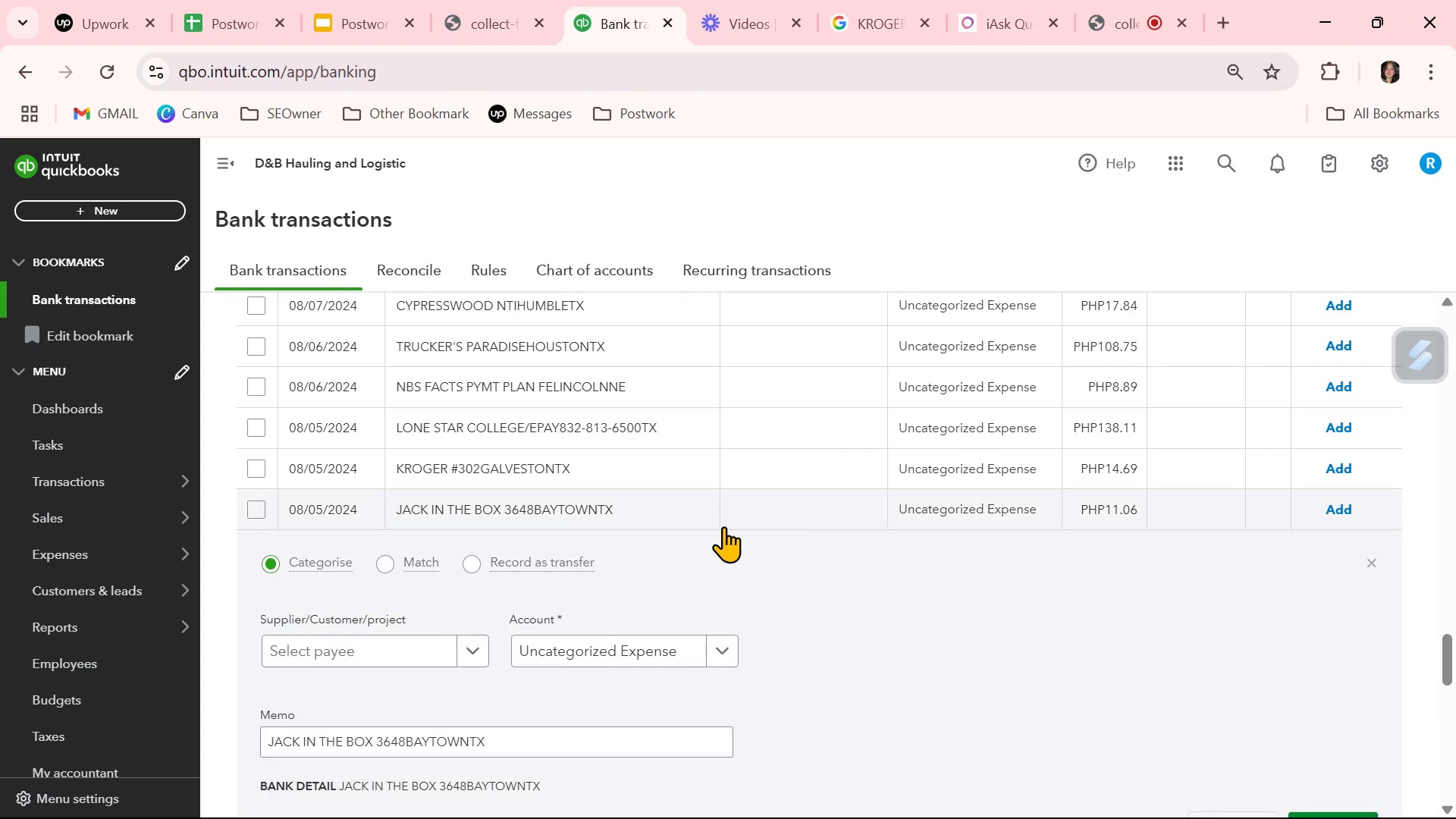 
left_click([348, 645])
 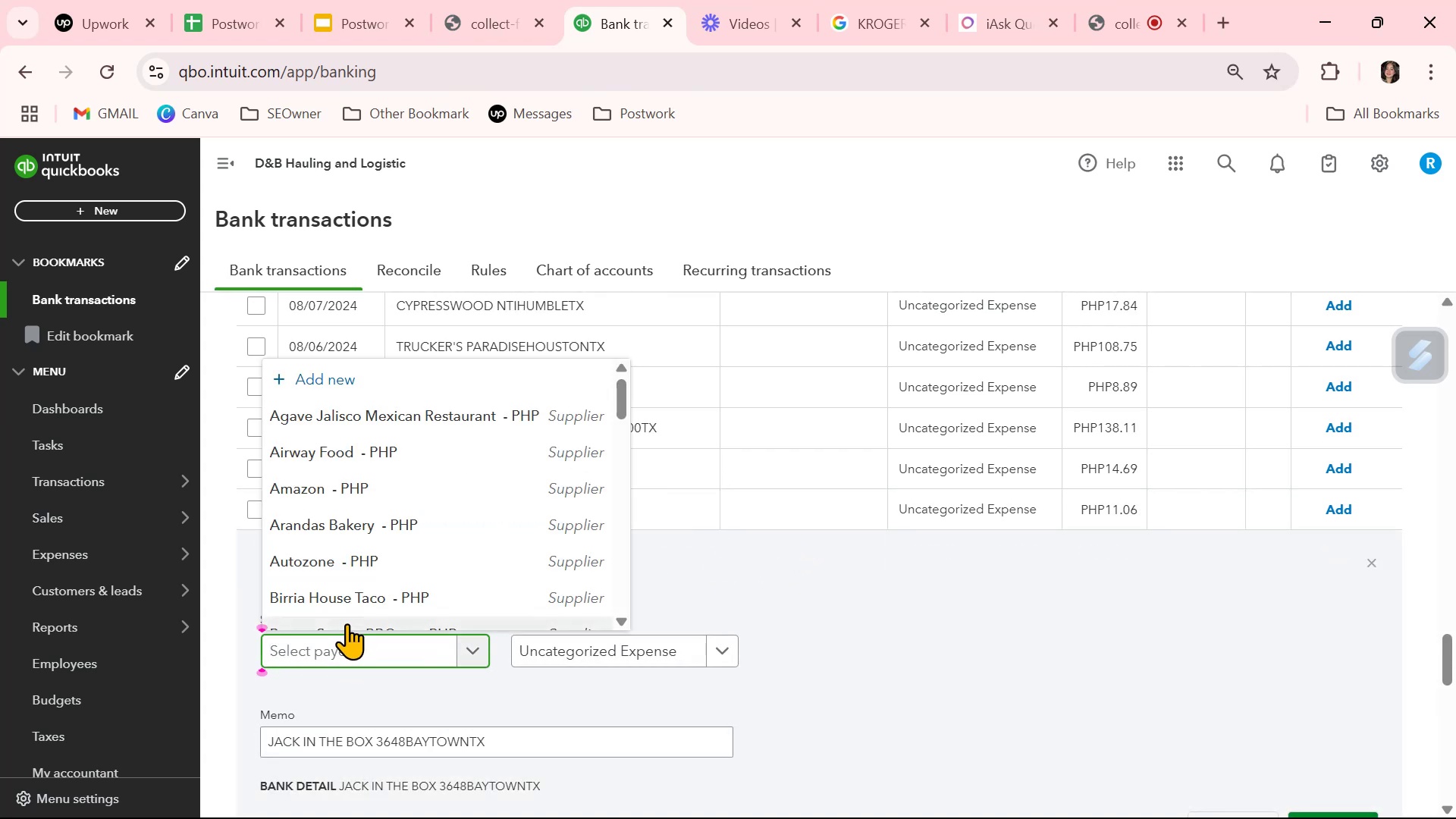 
type(jac)
 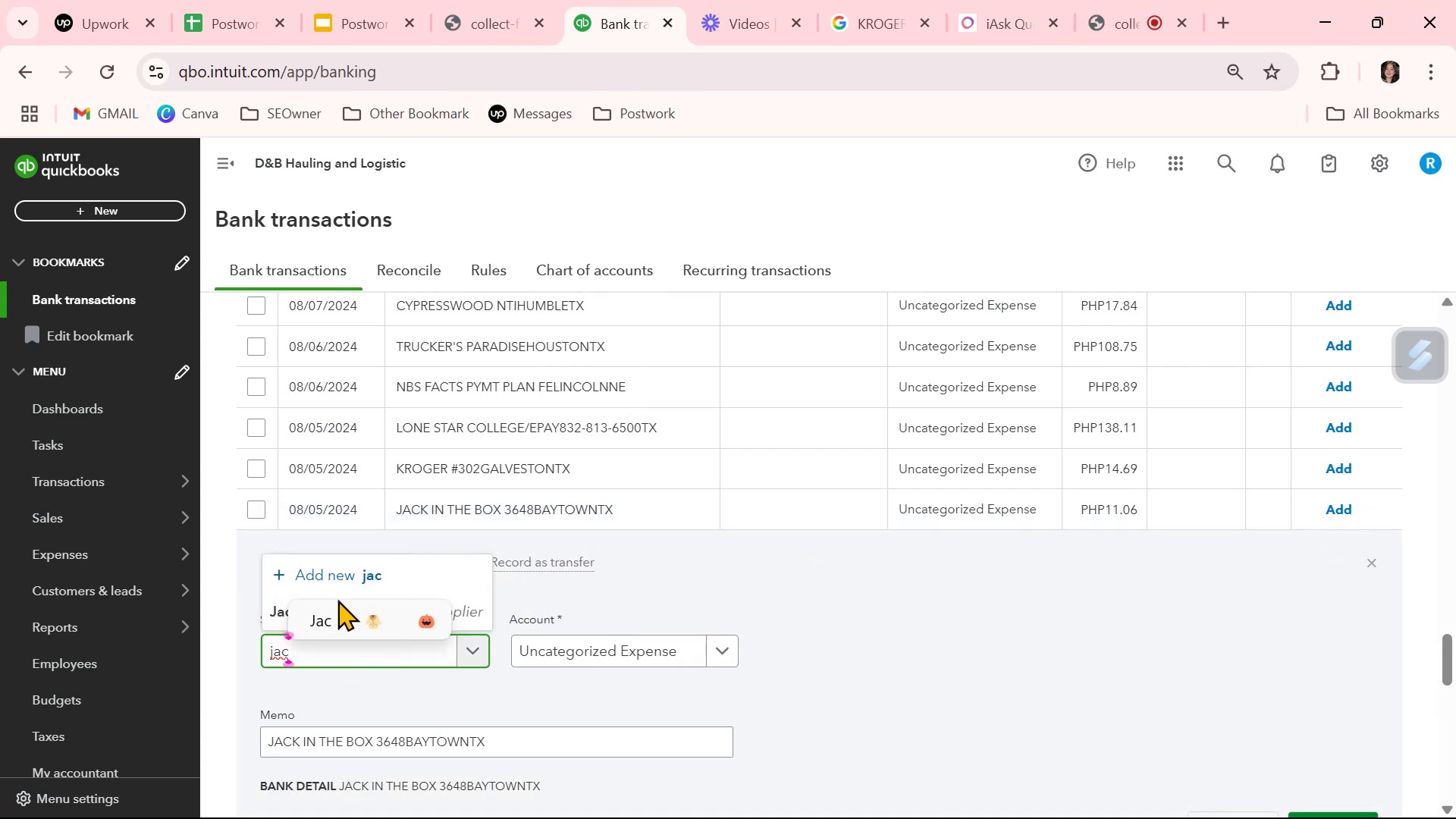 
left_click([279, 615])
 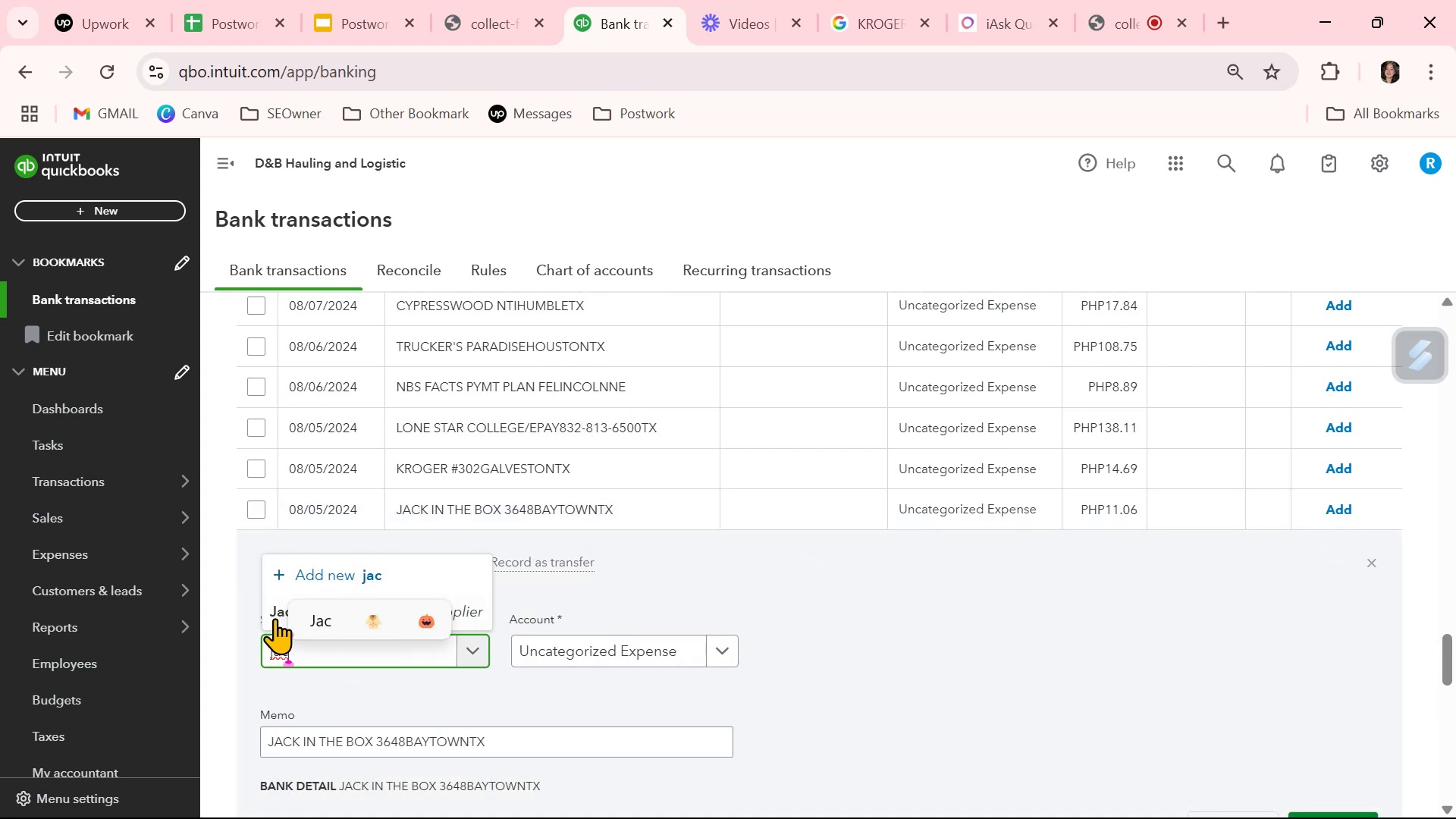 
left_click([271, 620])
 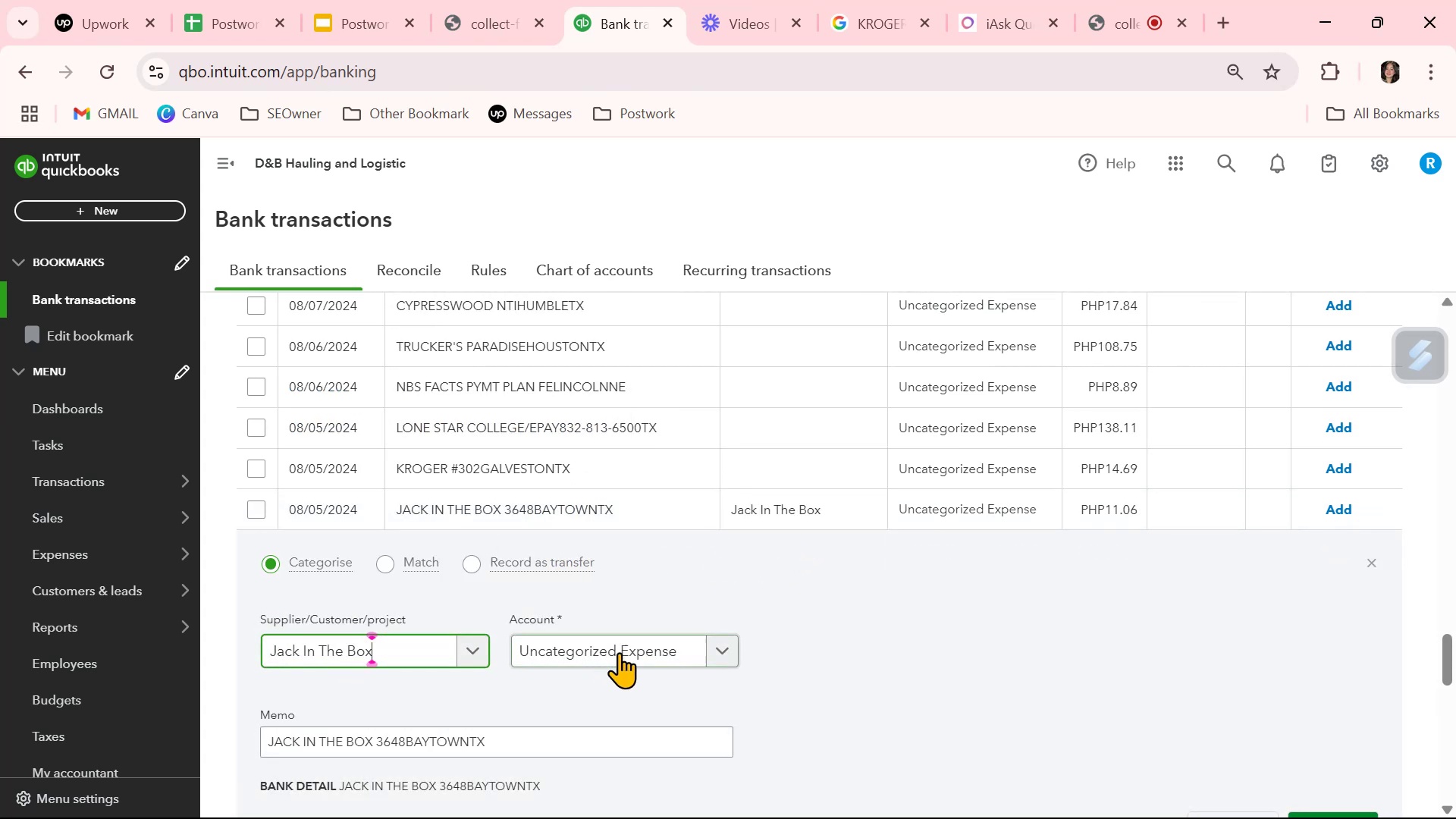 
left_click([631, 654])
 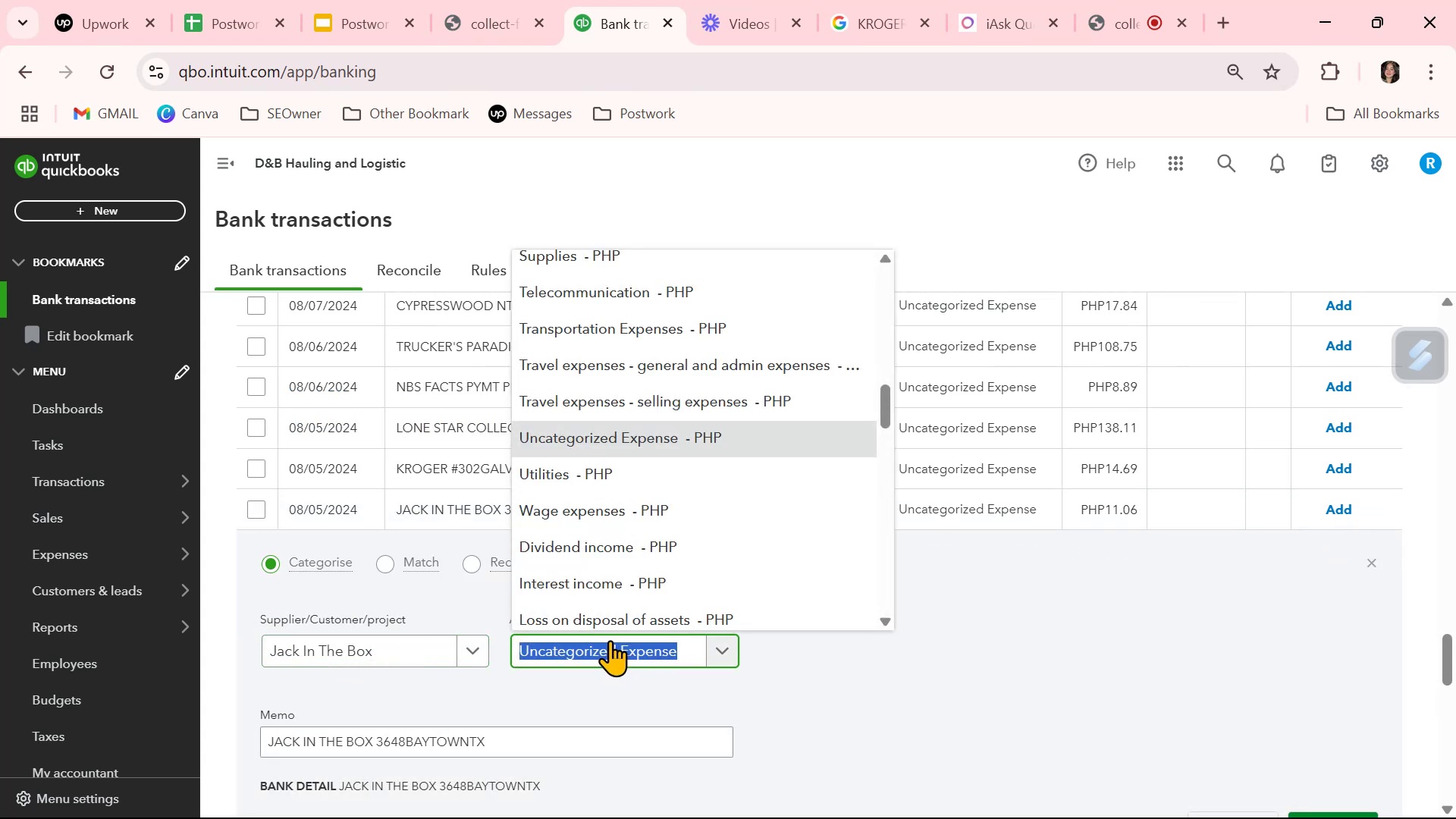 
type(mea)
 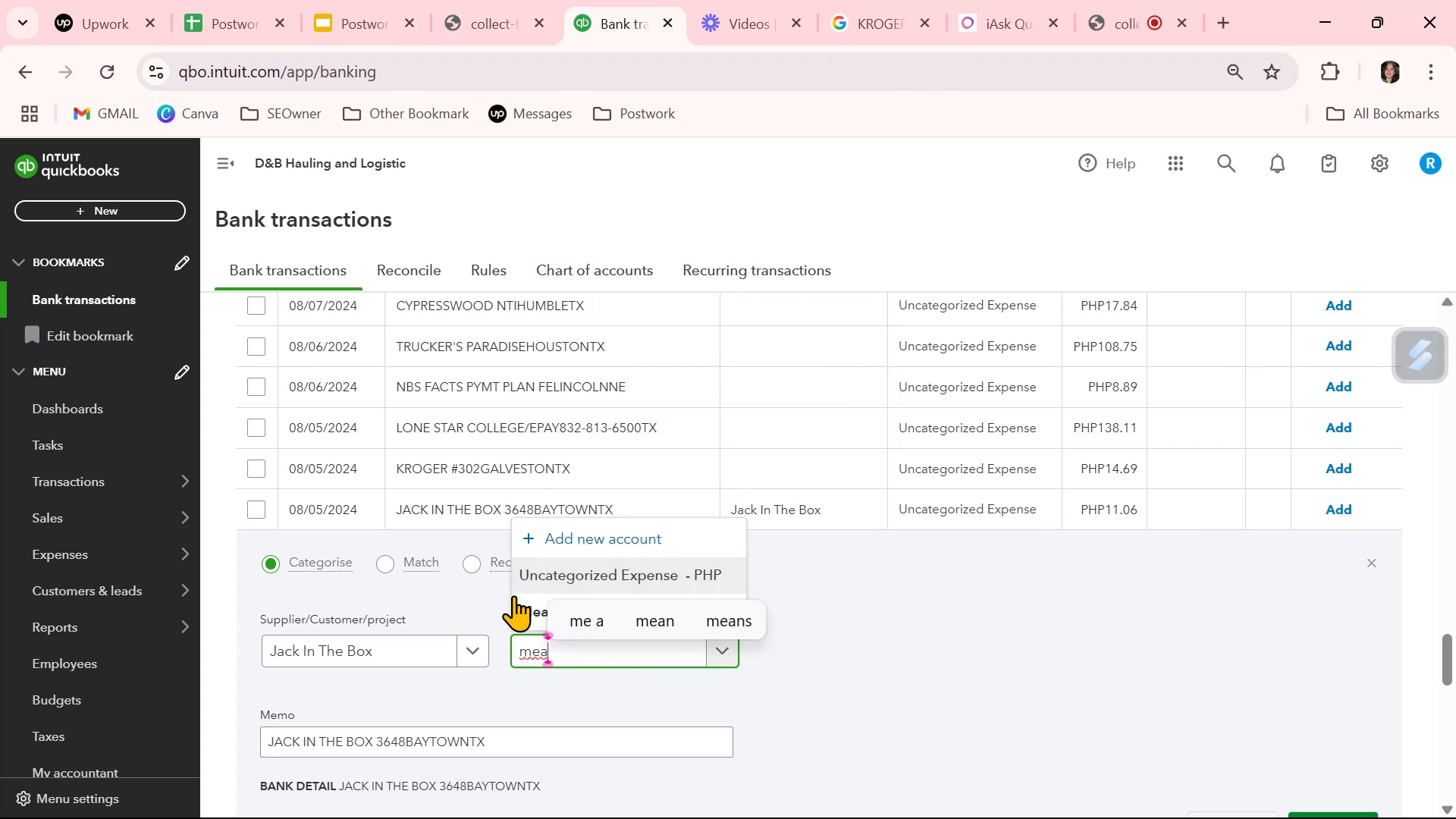 
left_click([528, 609])
 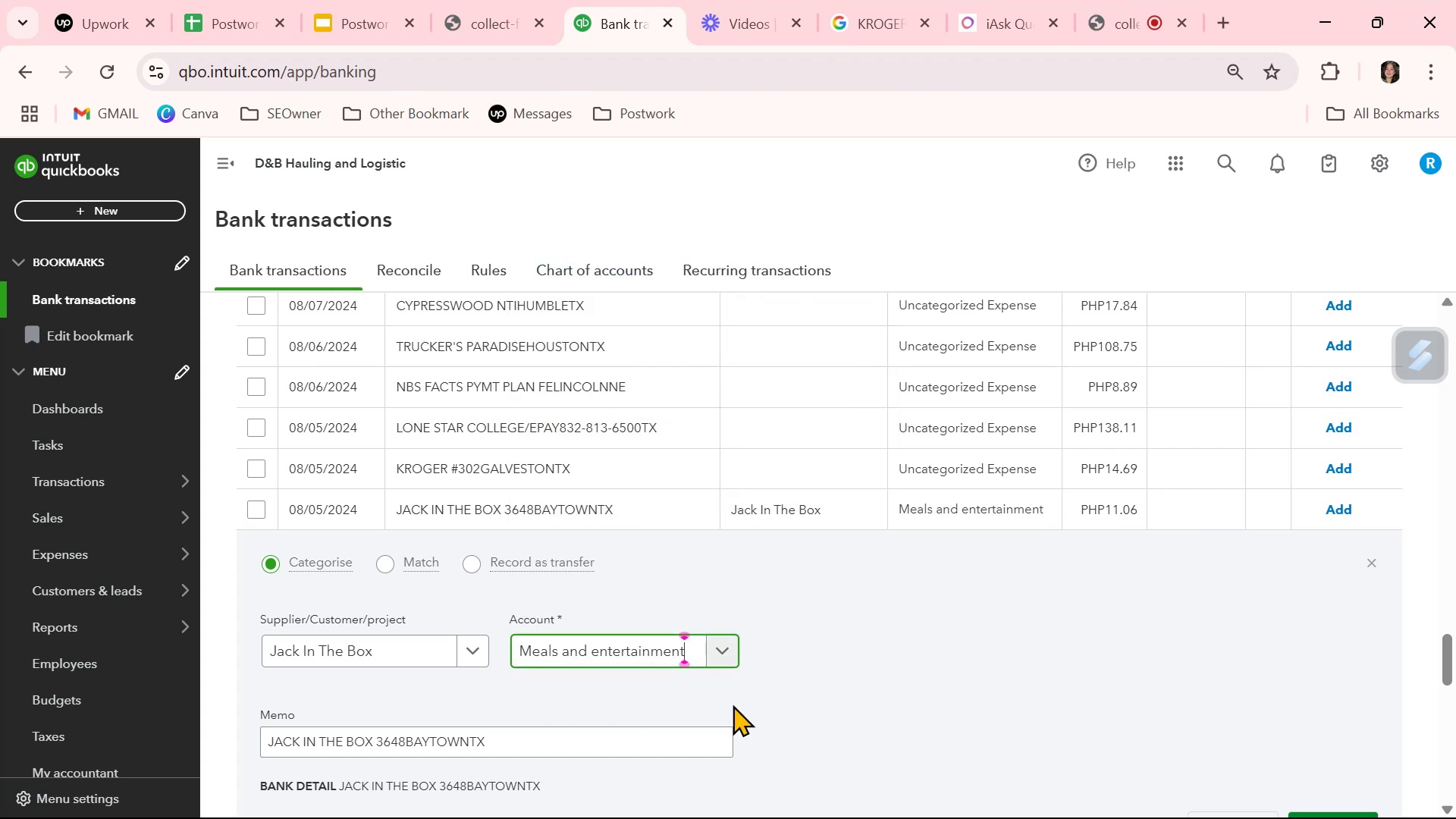 
left_click([888, 698])
 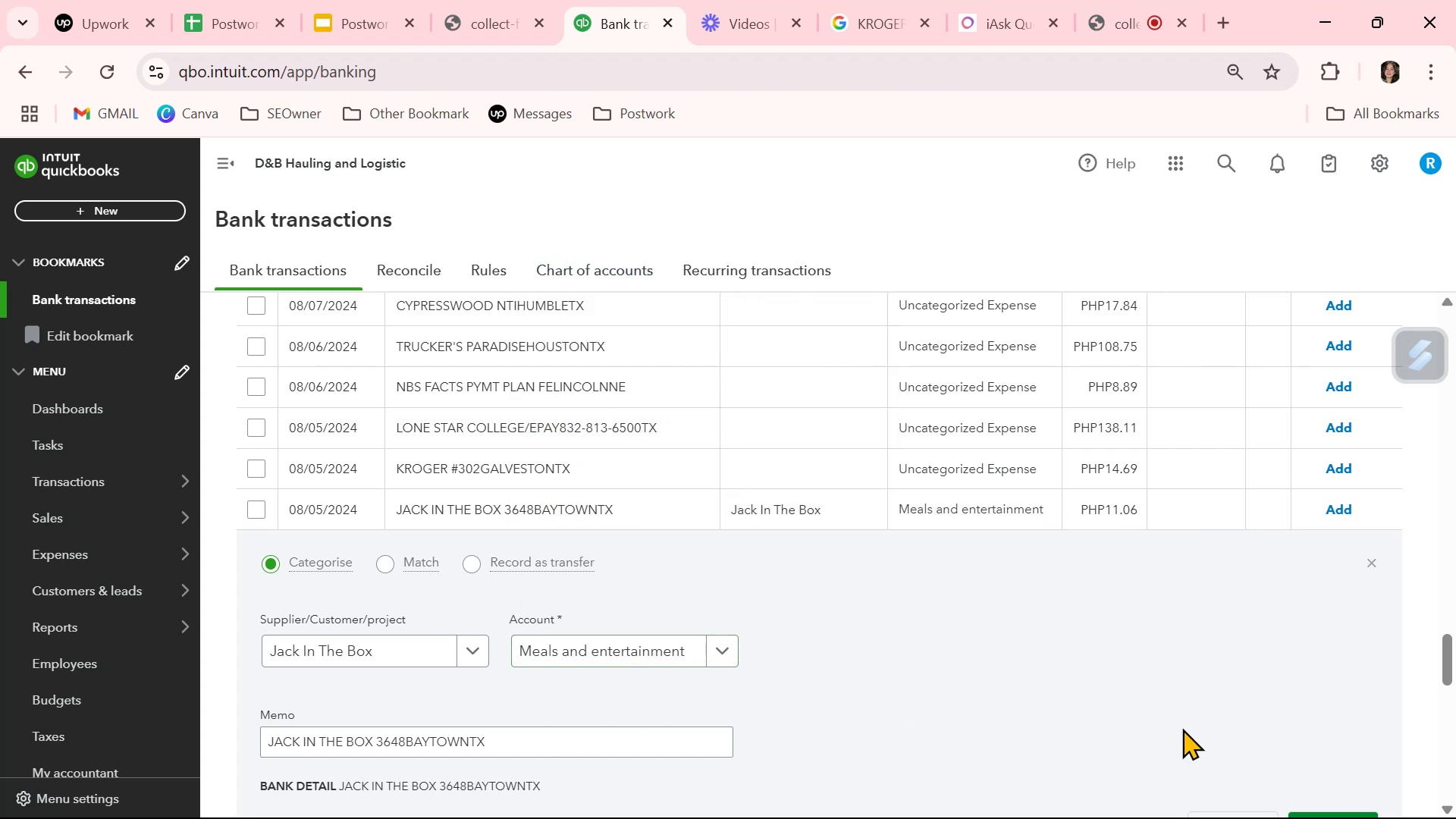 
scroll: coordinate [1328, 744], scroll_direction: down, amount: 1.0
 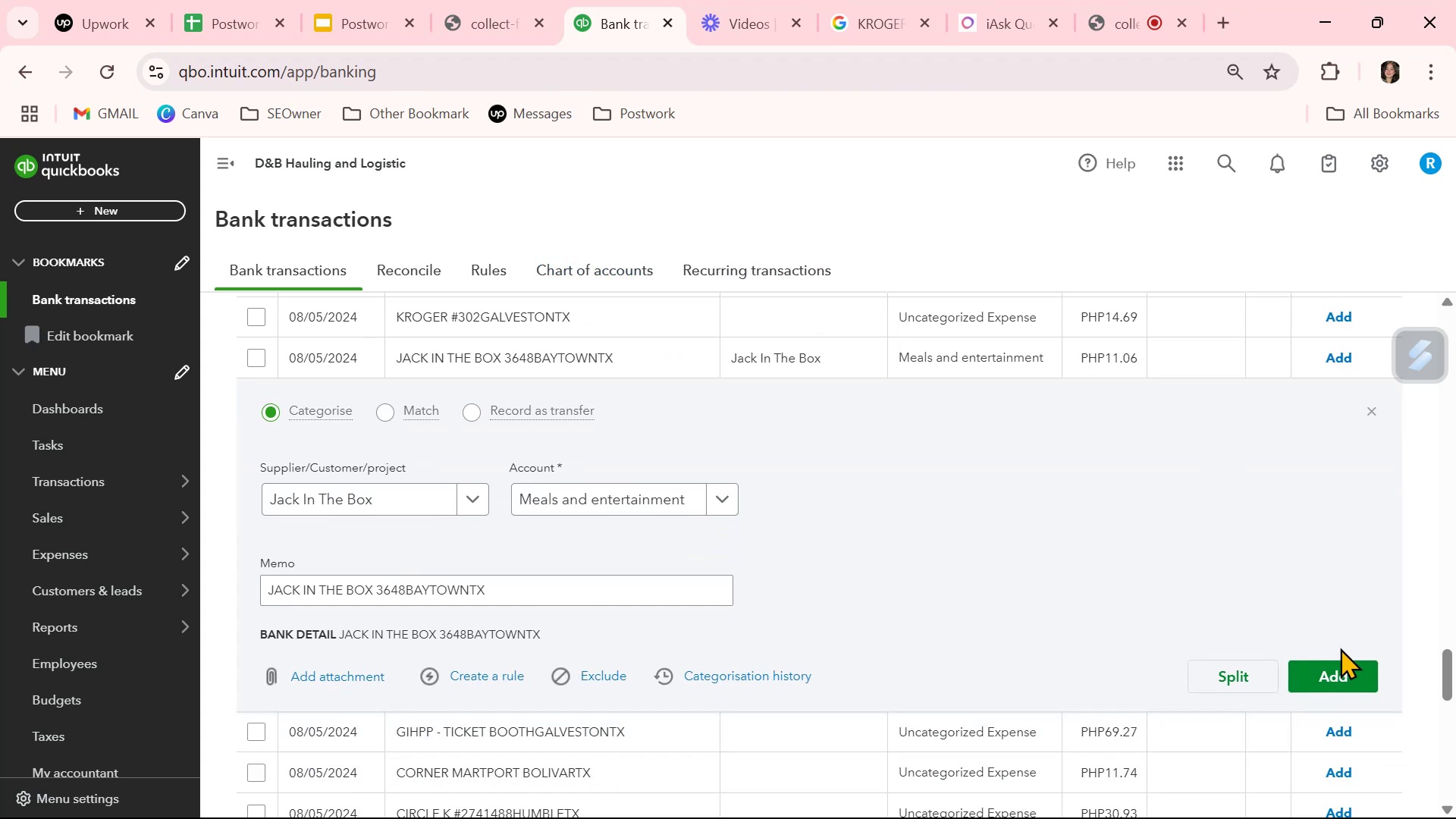 
left_click([1335, 676])
 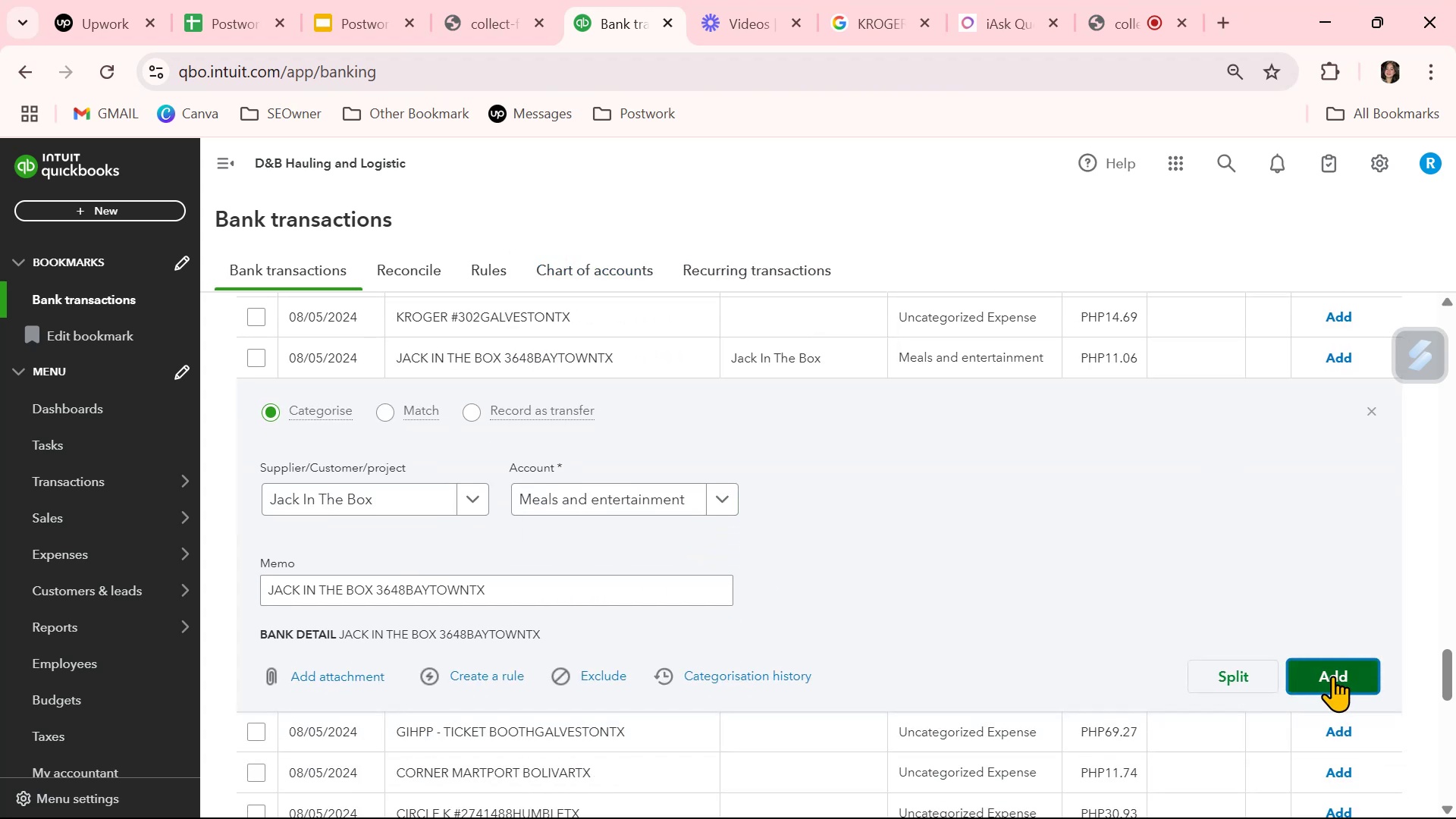 
mouse_move([830, 558])
 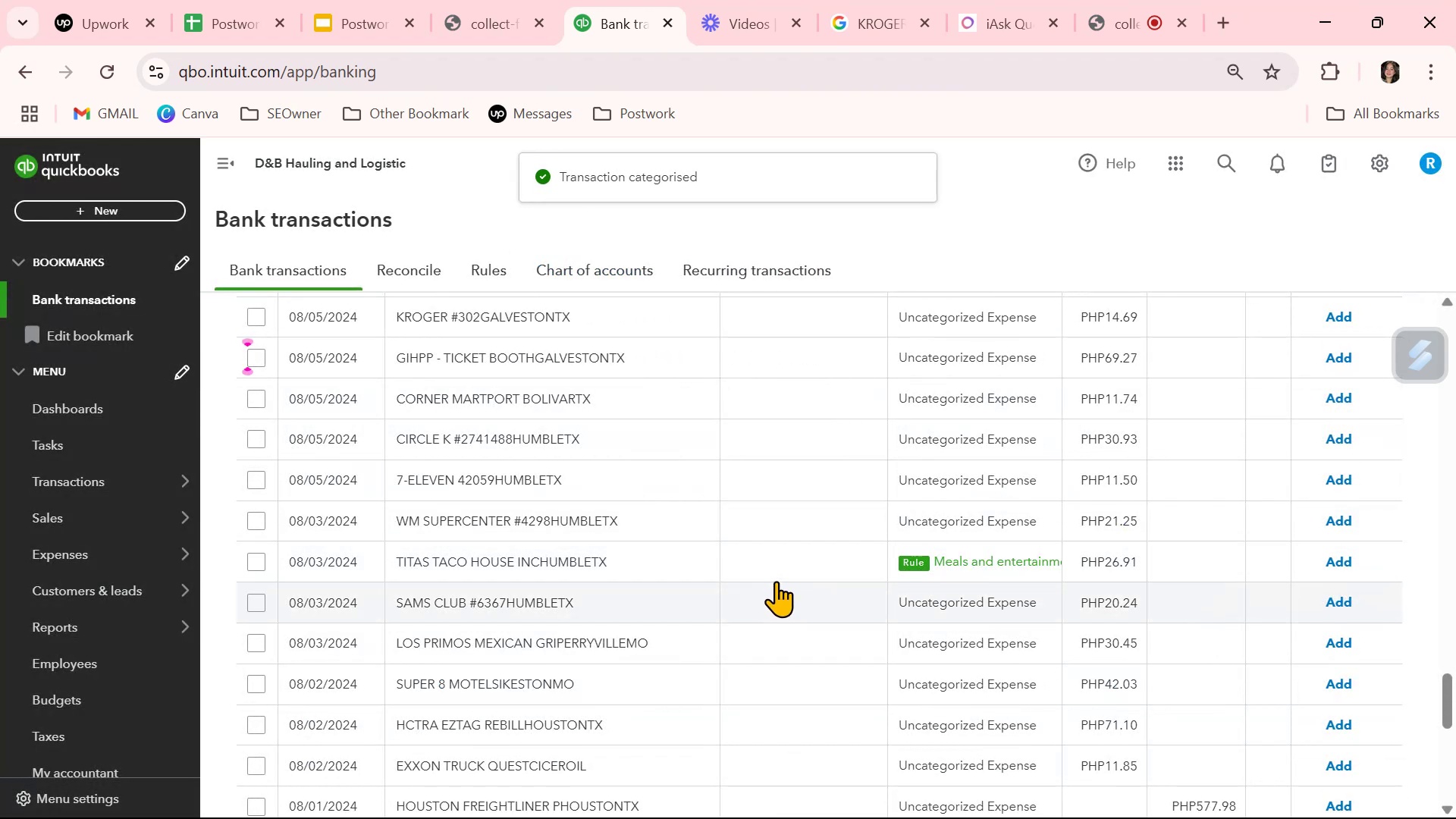 
left_click([803, 569])
 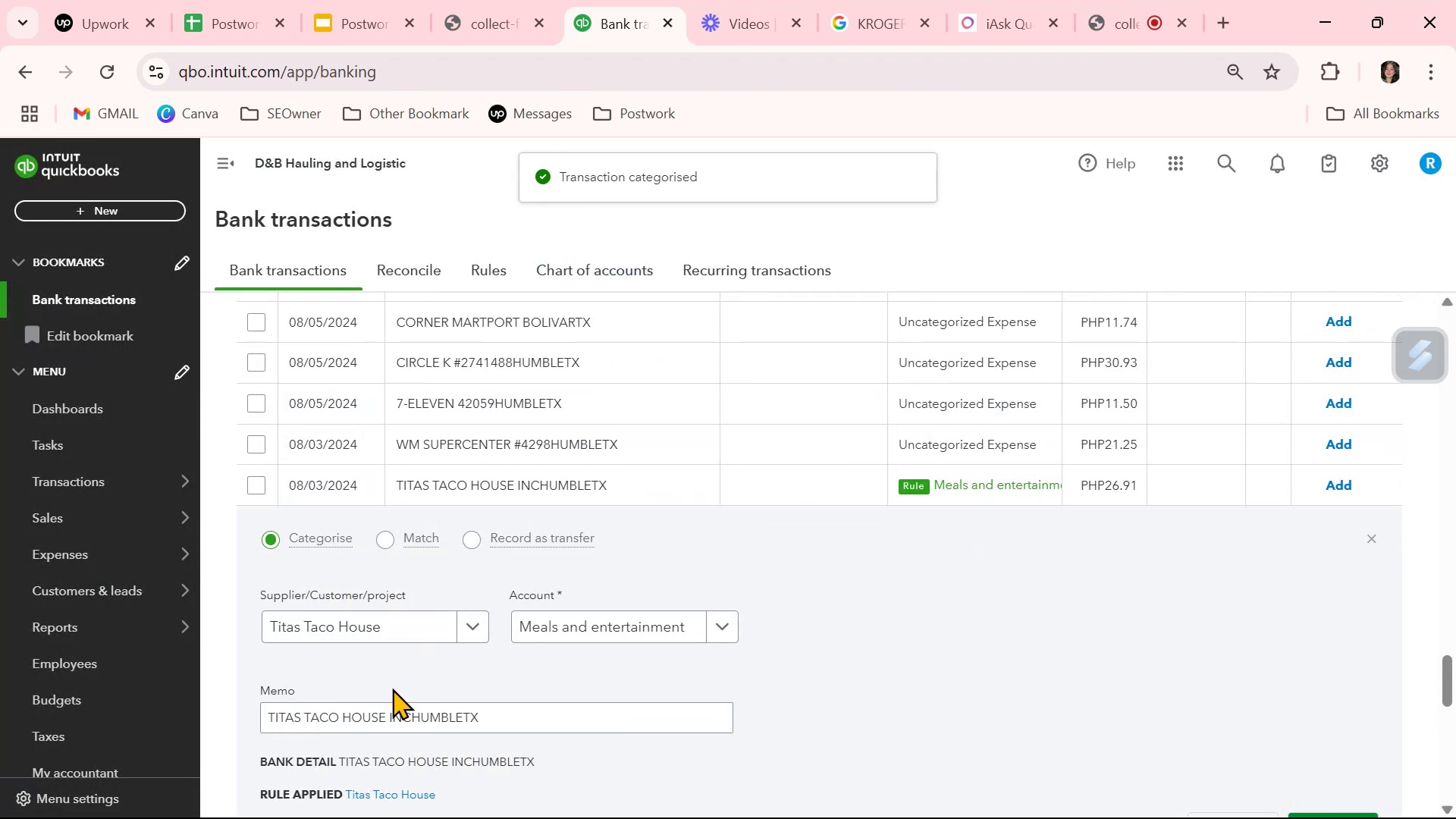 
left_click([887, 673])
 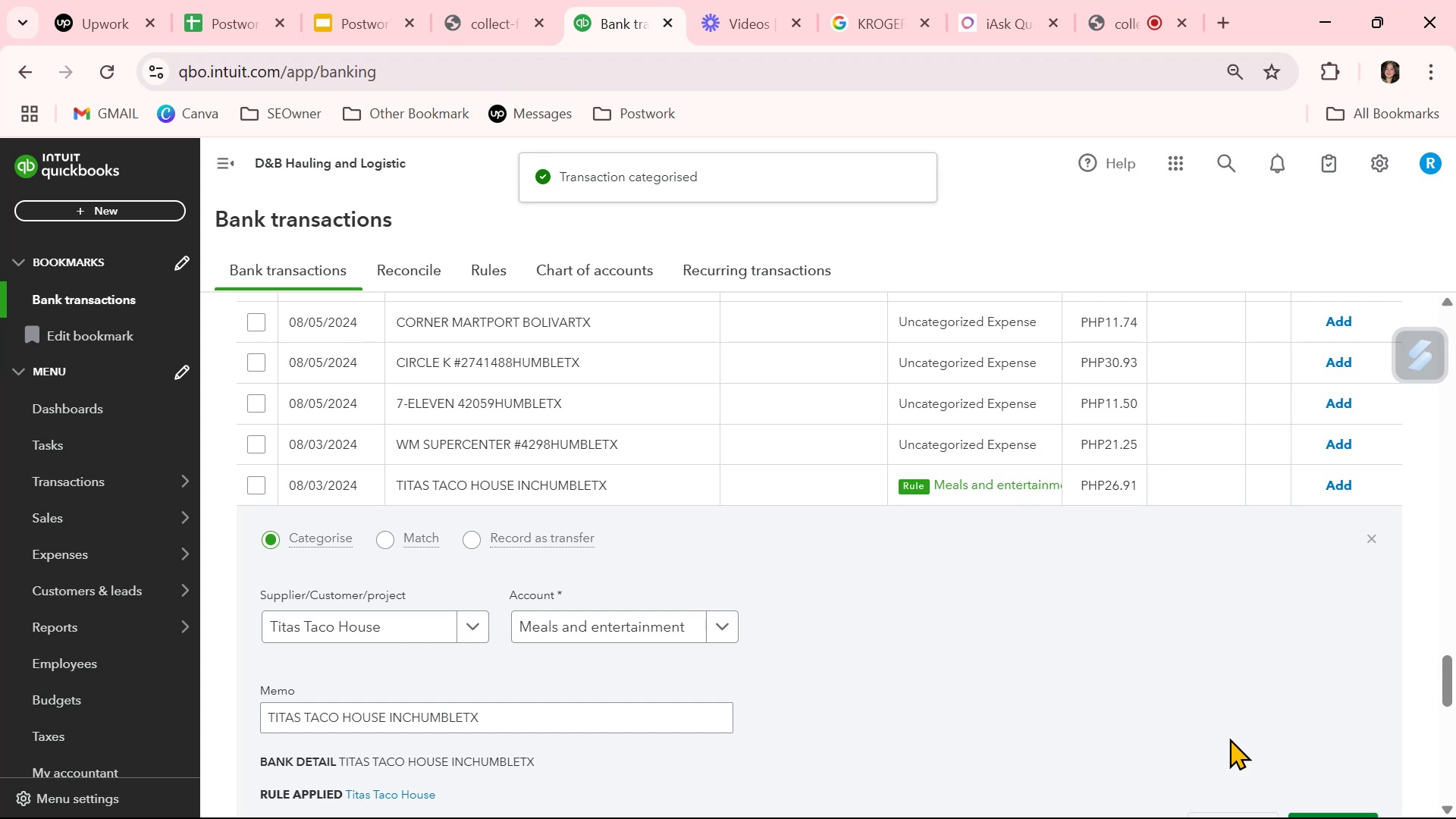 
scroll: coordinate [1450, 771], scroll_direction: down, amount: 1.0
 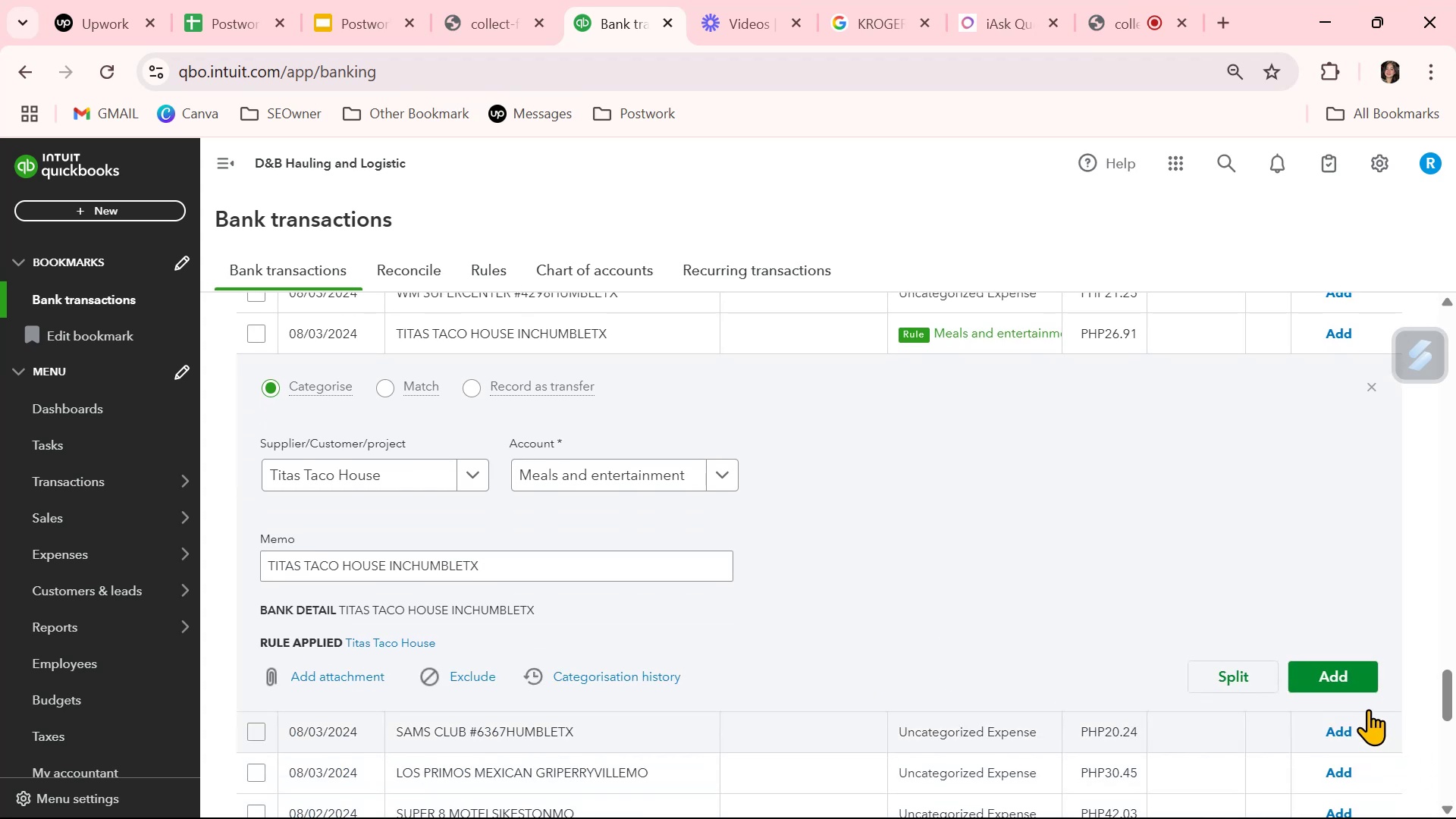 
left_click([1354, 674])
 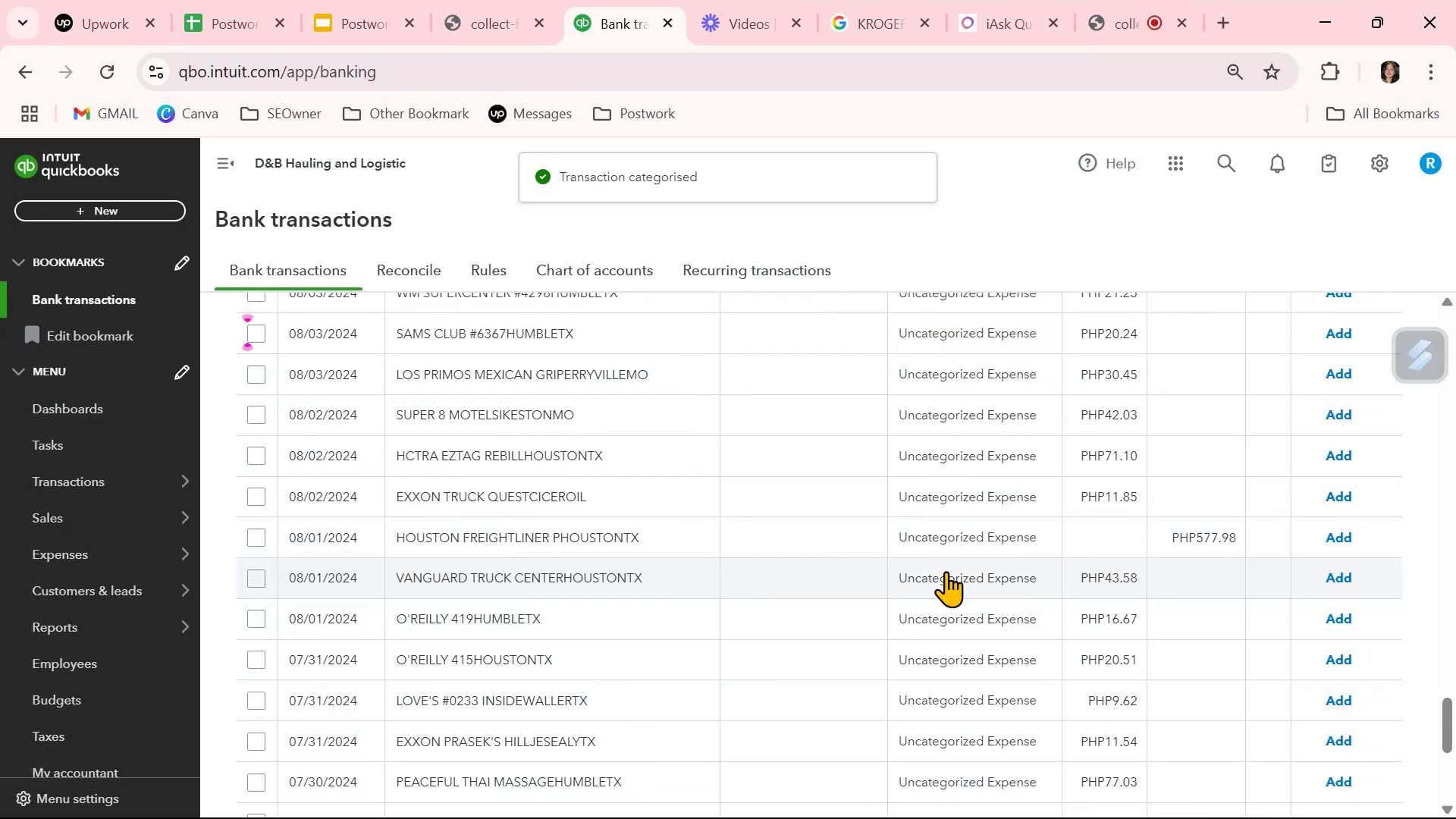 
scroll: coordinate [946, 571], scroll_direction: down, amount: 1.0
 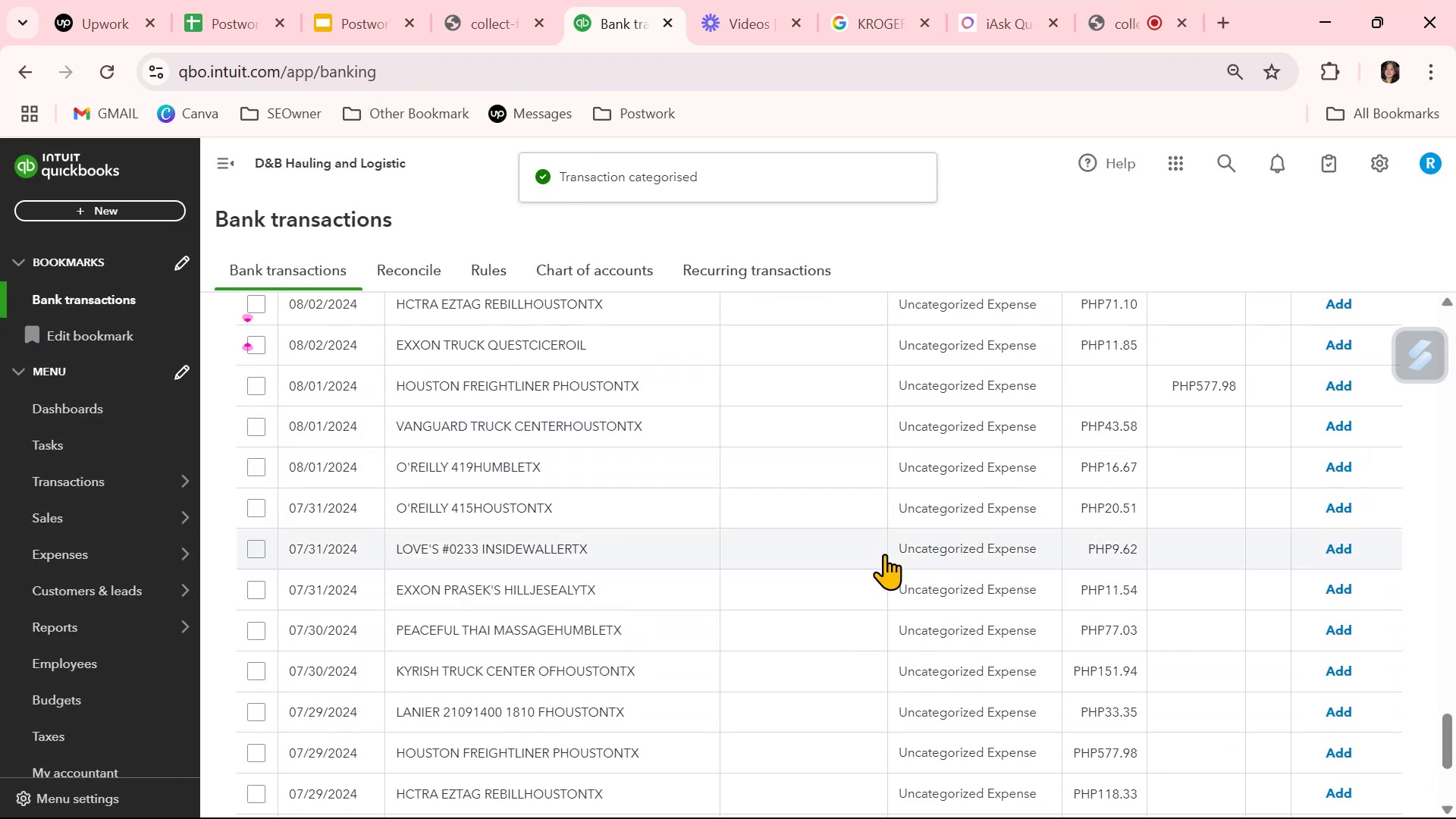 
left_click([859, 551])
 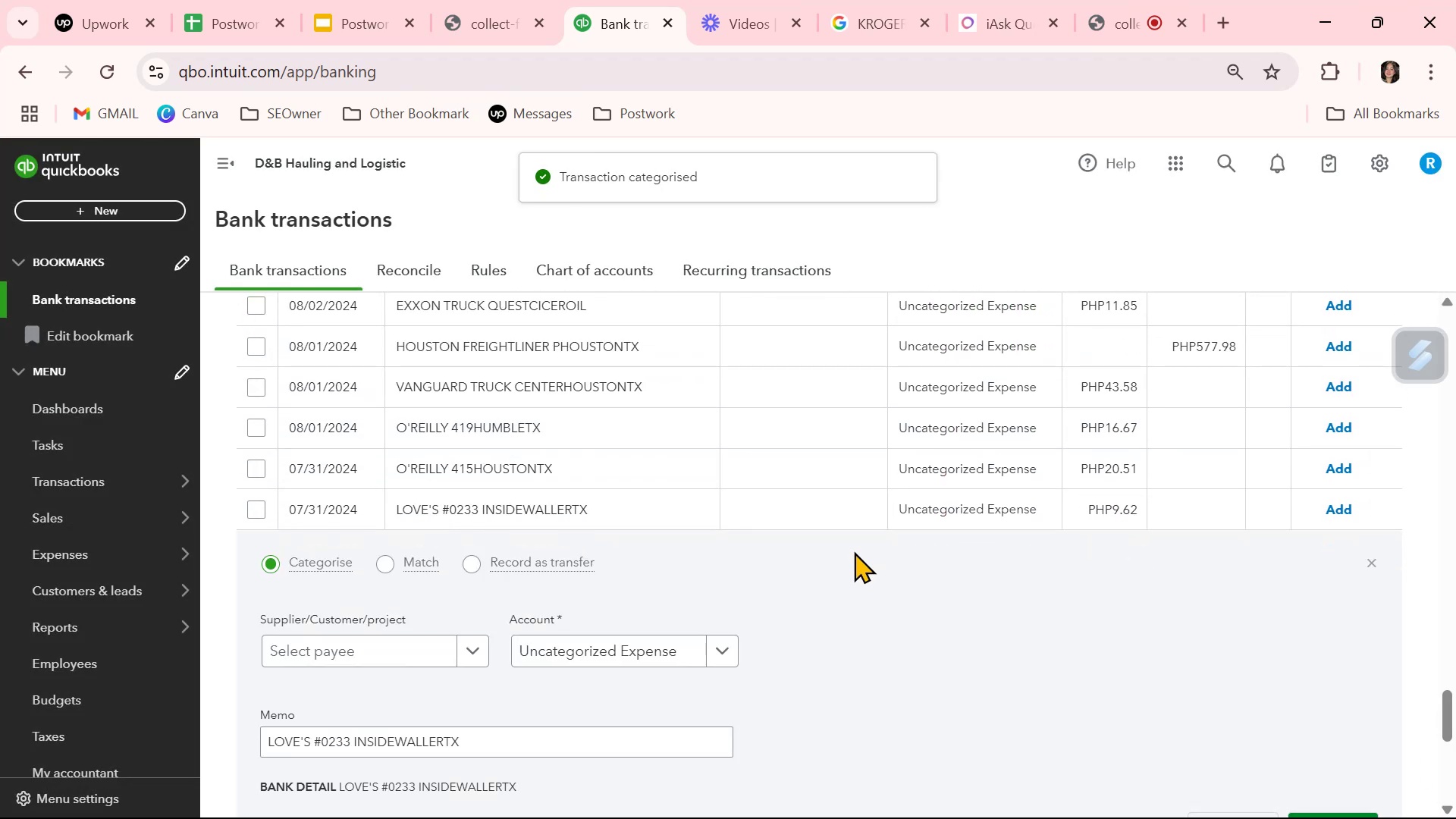 
type(love)
 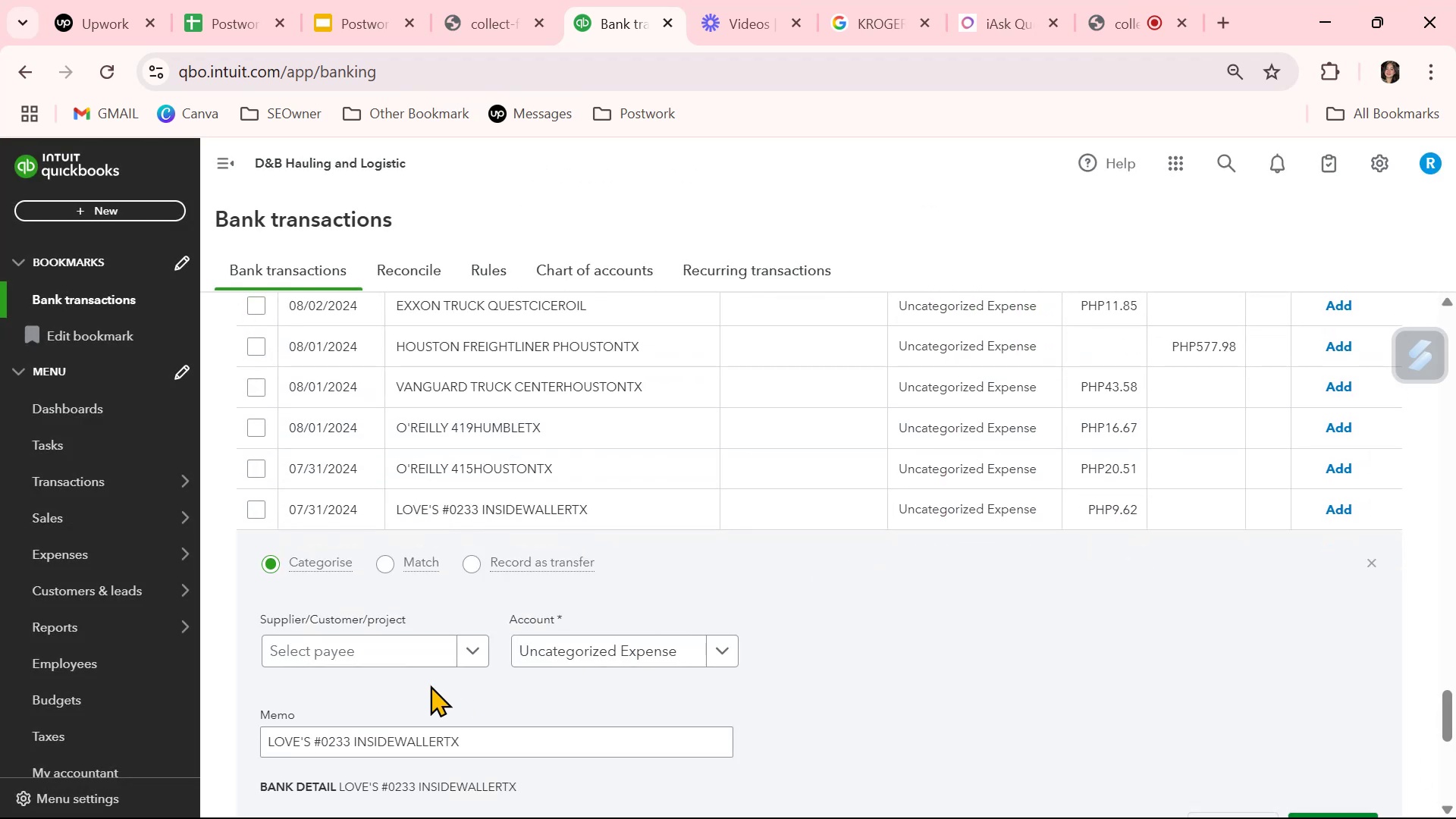 
left_click([398, 657])
 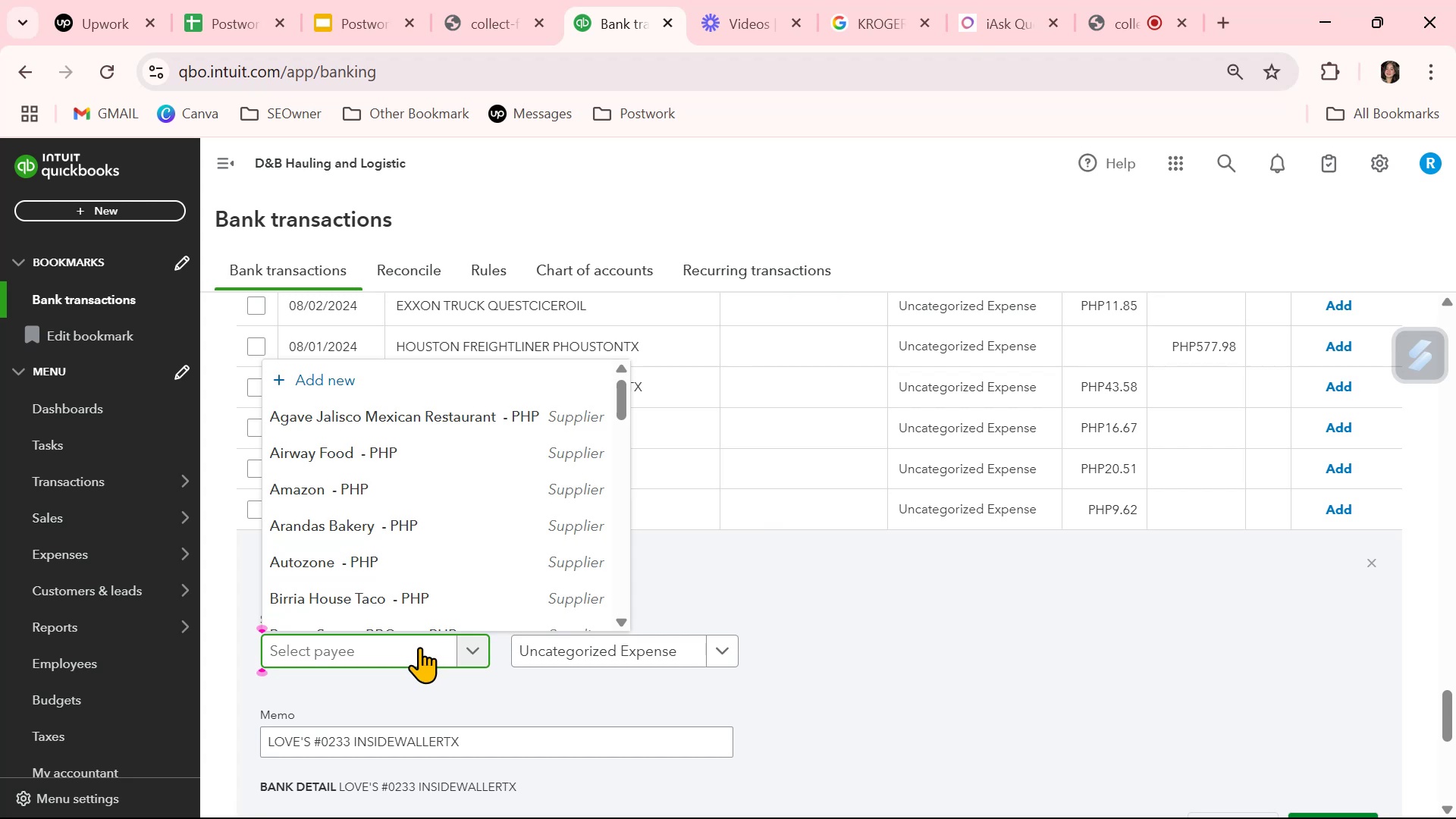 
type(love)
 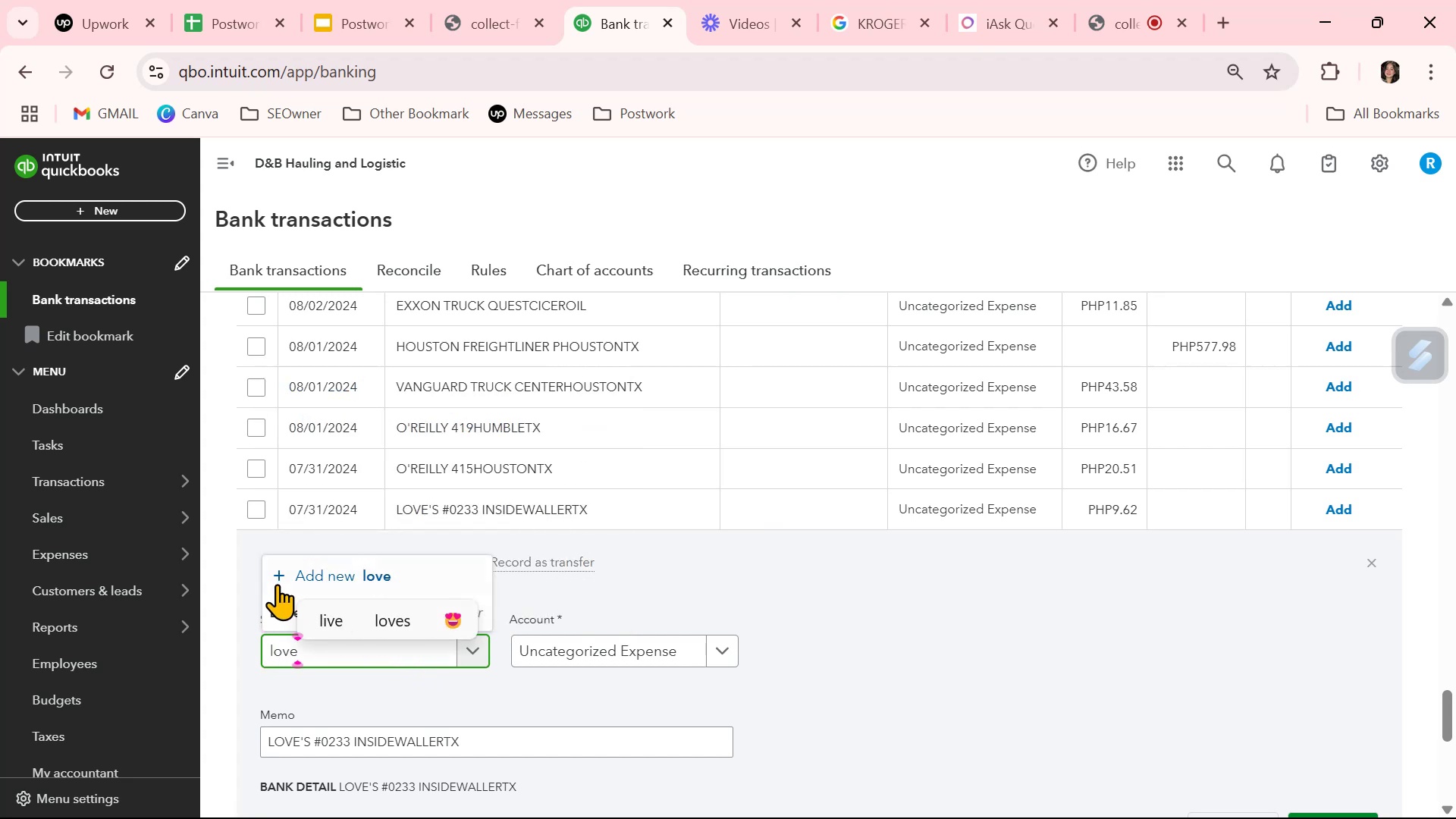 
left_click([275, 620])
 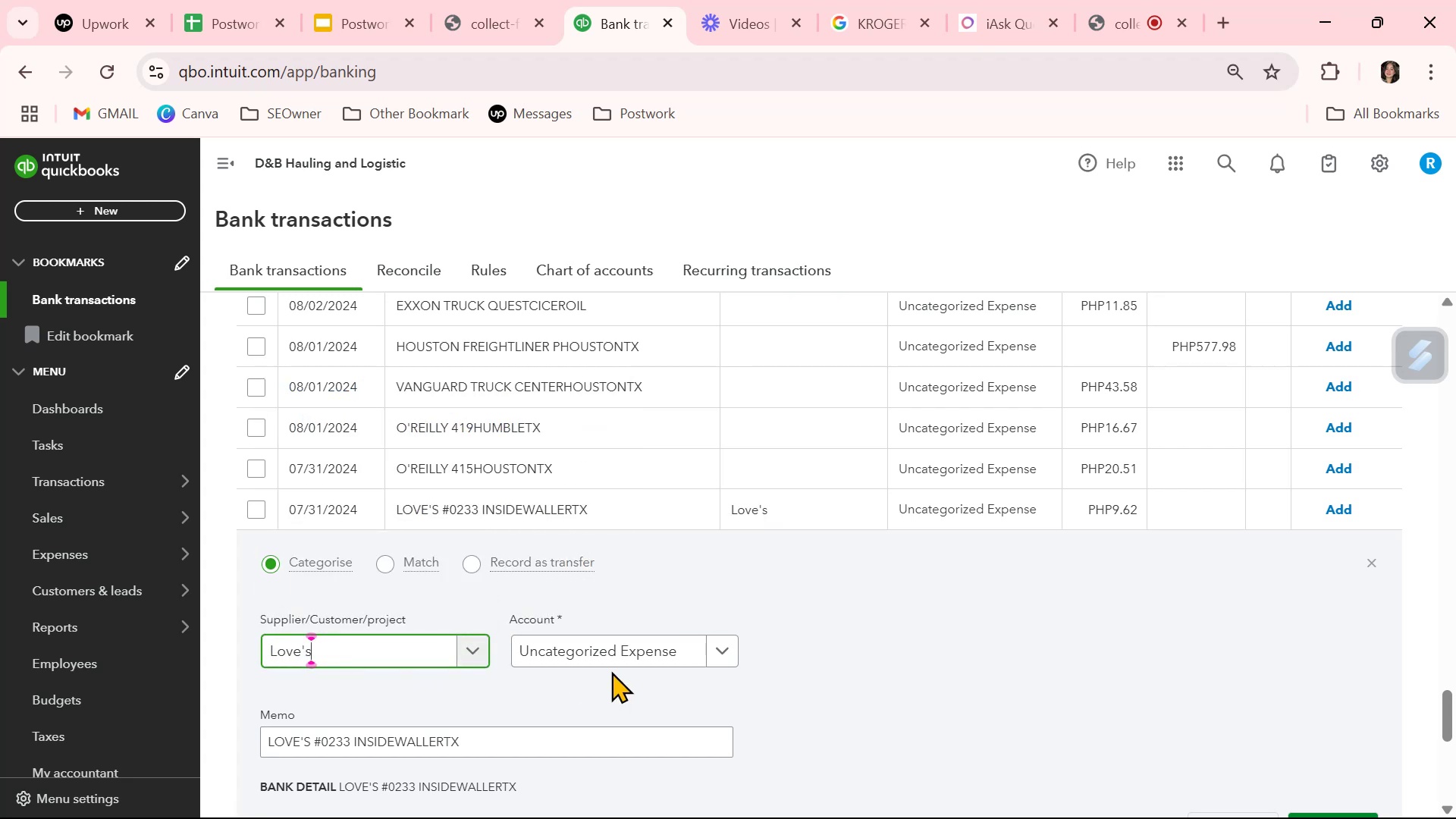 
left_click([608, 661])
 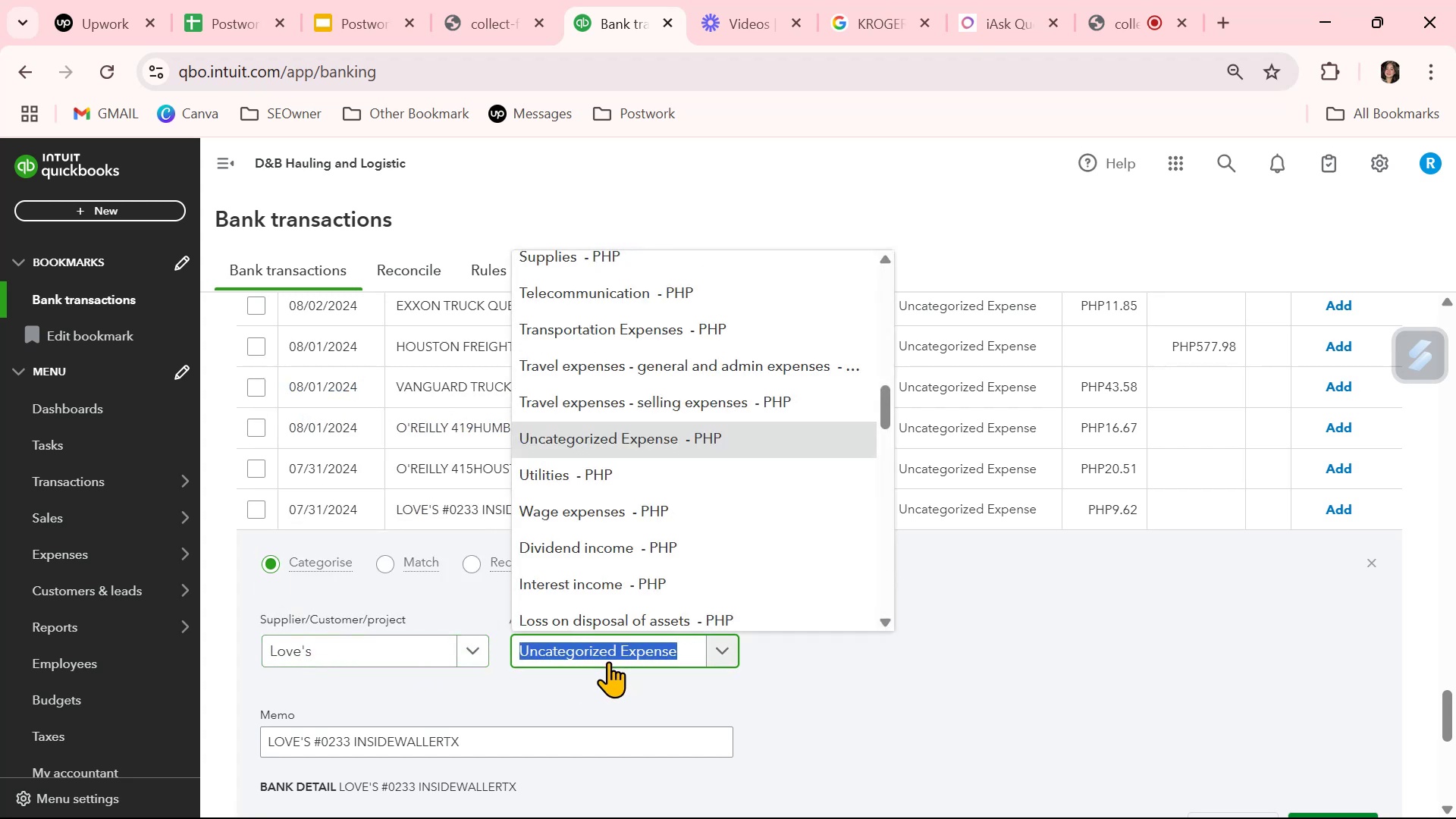 
type(tra)
 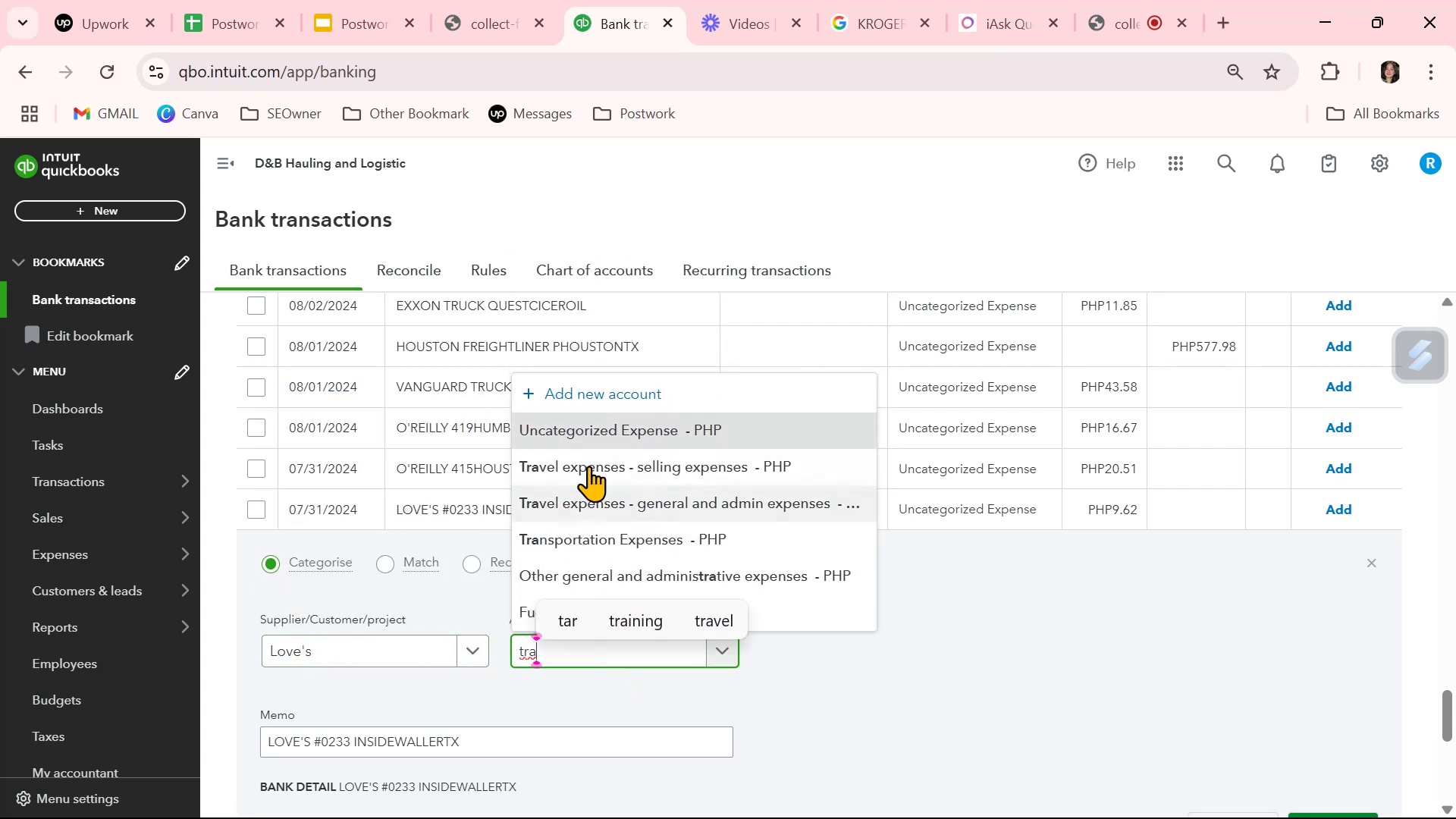 
left_click([585, 534])
 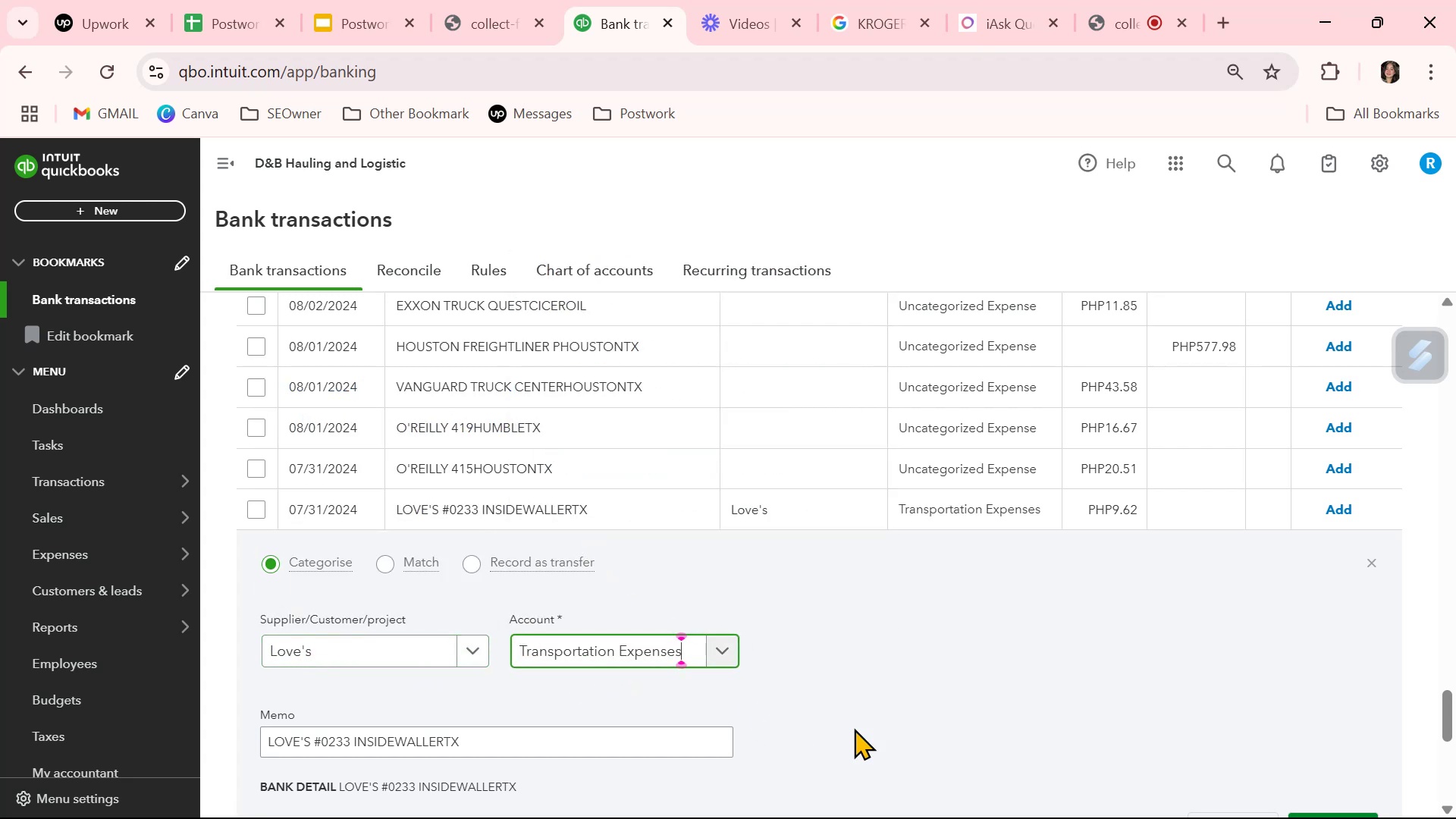 
left_click([999, 720])
 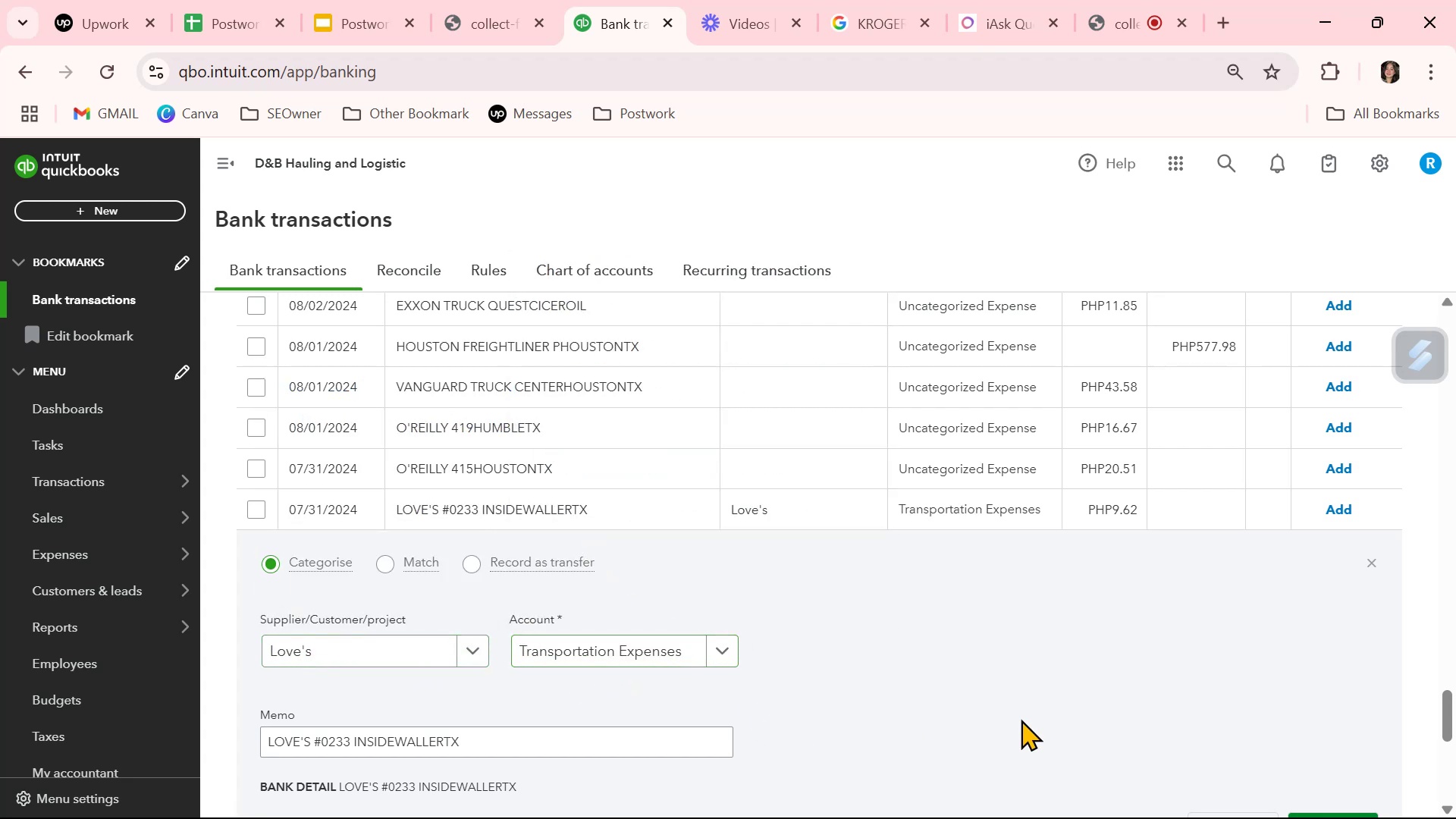 
scroll: coordinate [1120, 723], scroll_direction: down, amount: 1.0
 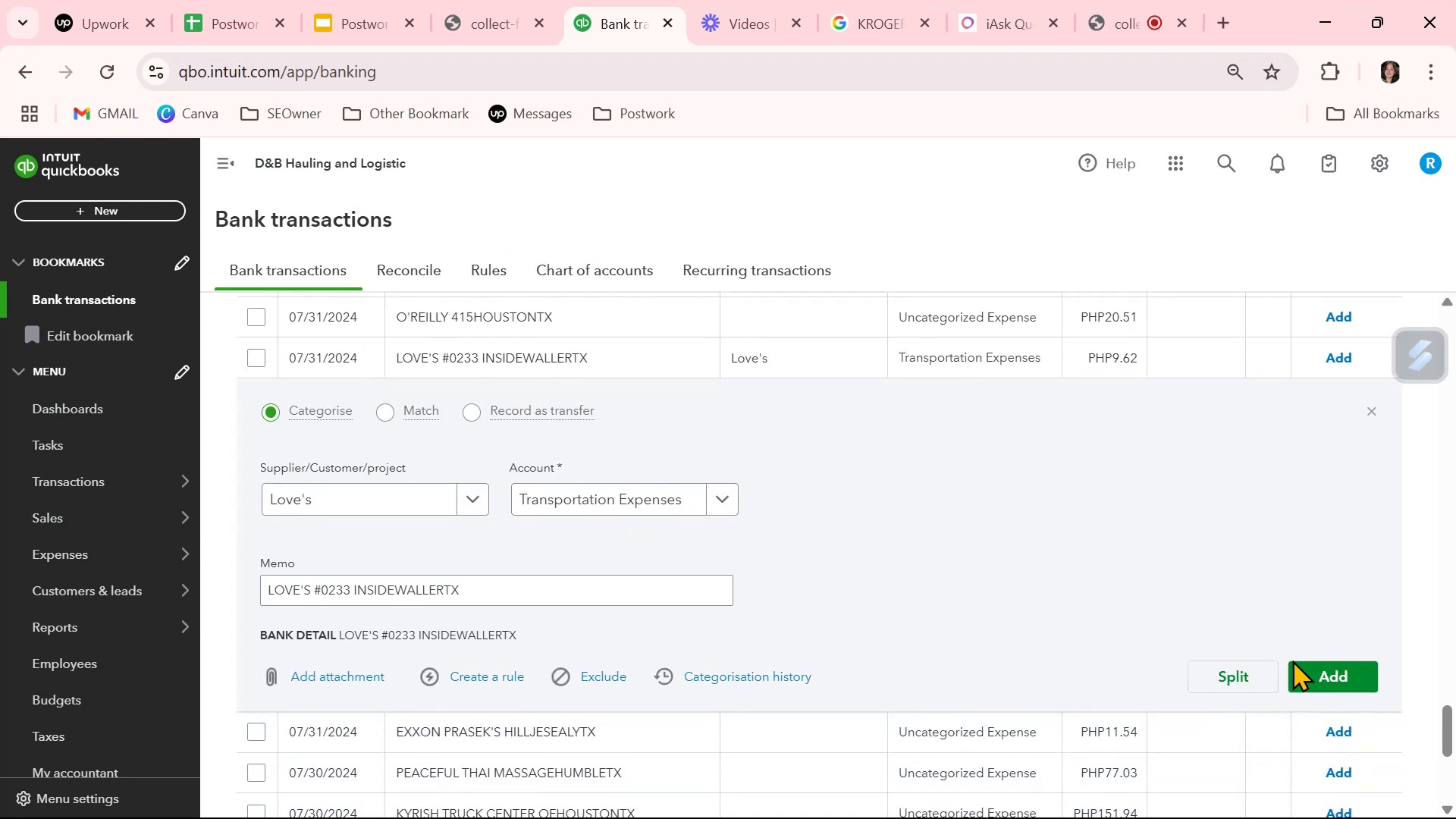 
left_click([1316, 682])
 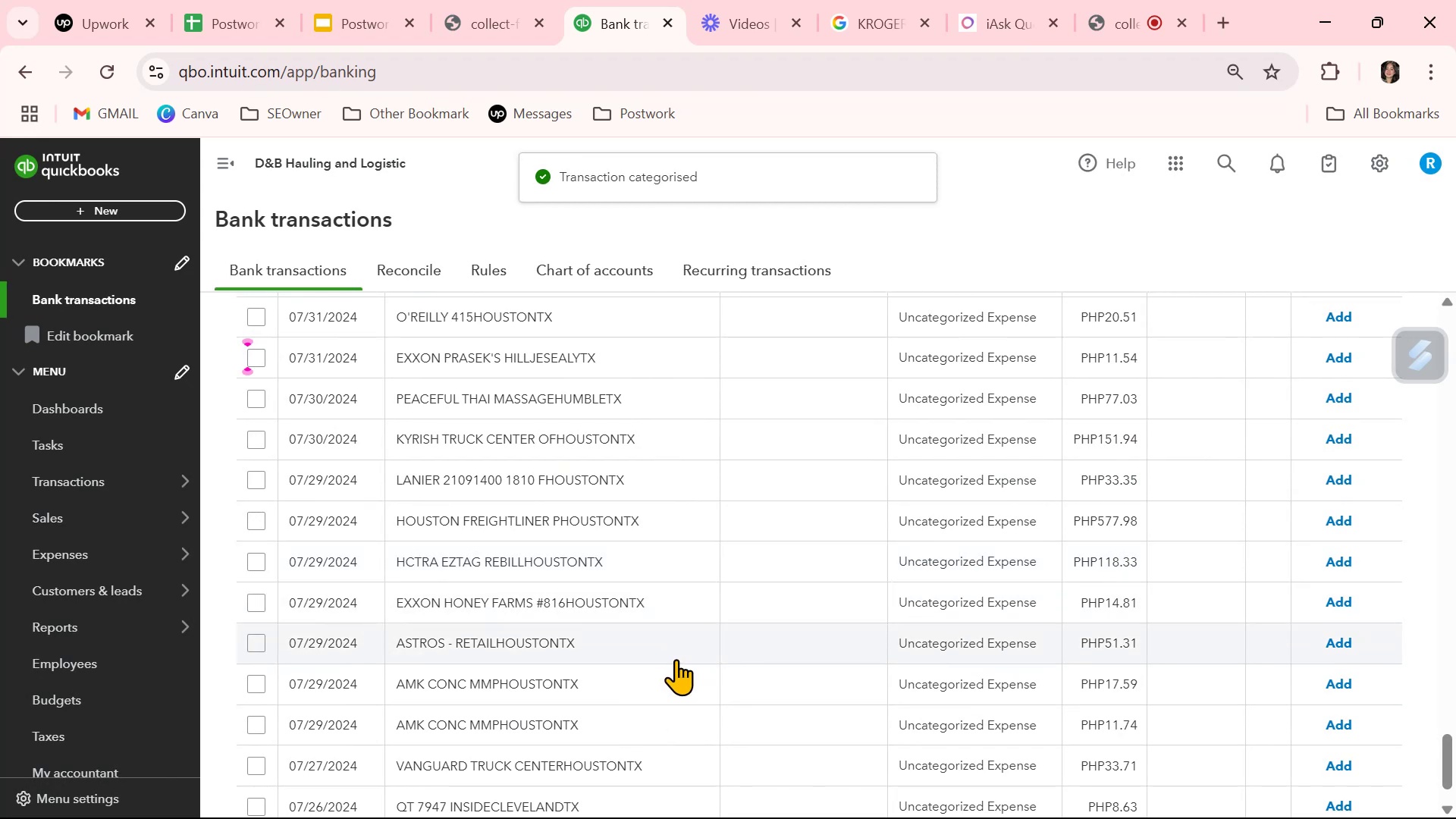 
wait(7.71)
 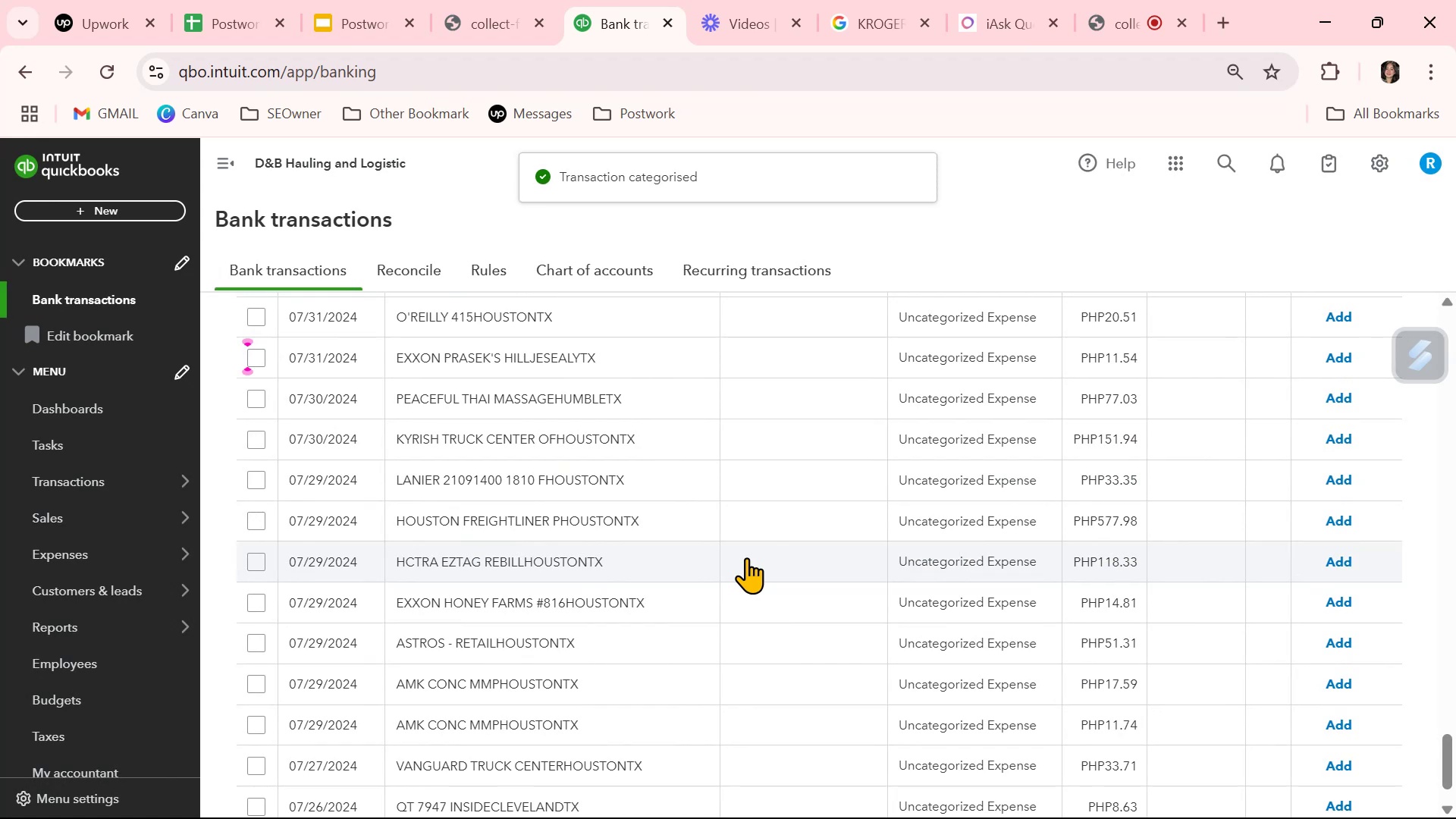 
scroll: coordinate [676, 656], scroll_direction: down, amount: 1.0
 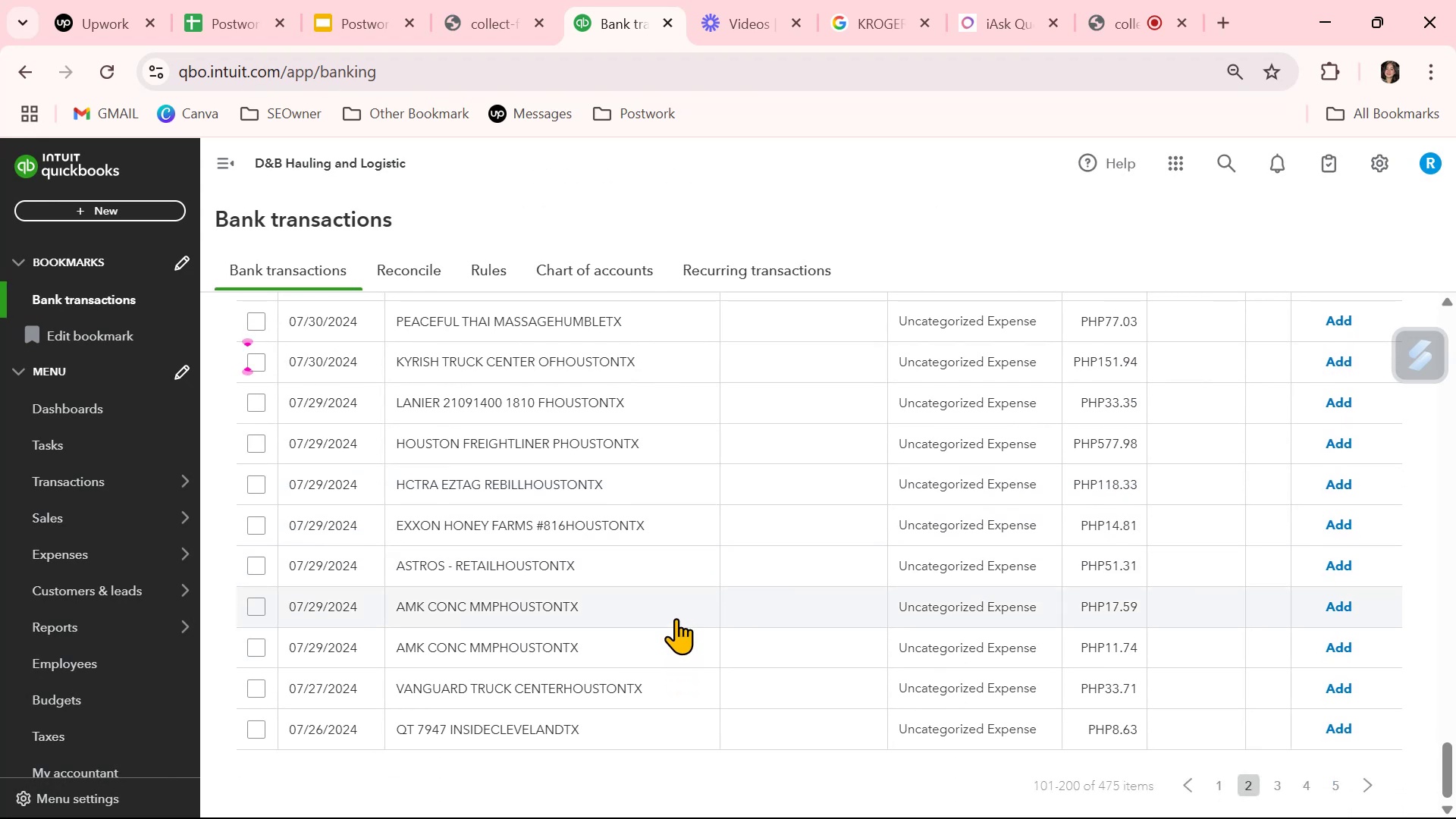 
left_click([675, 610])
 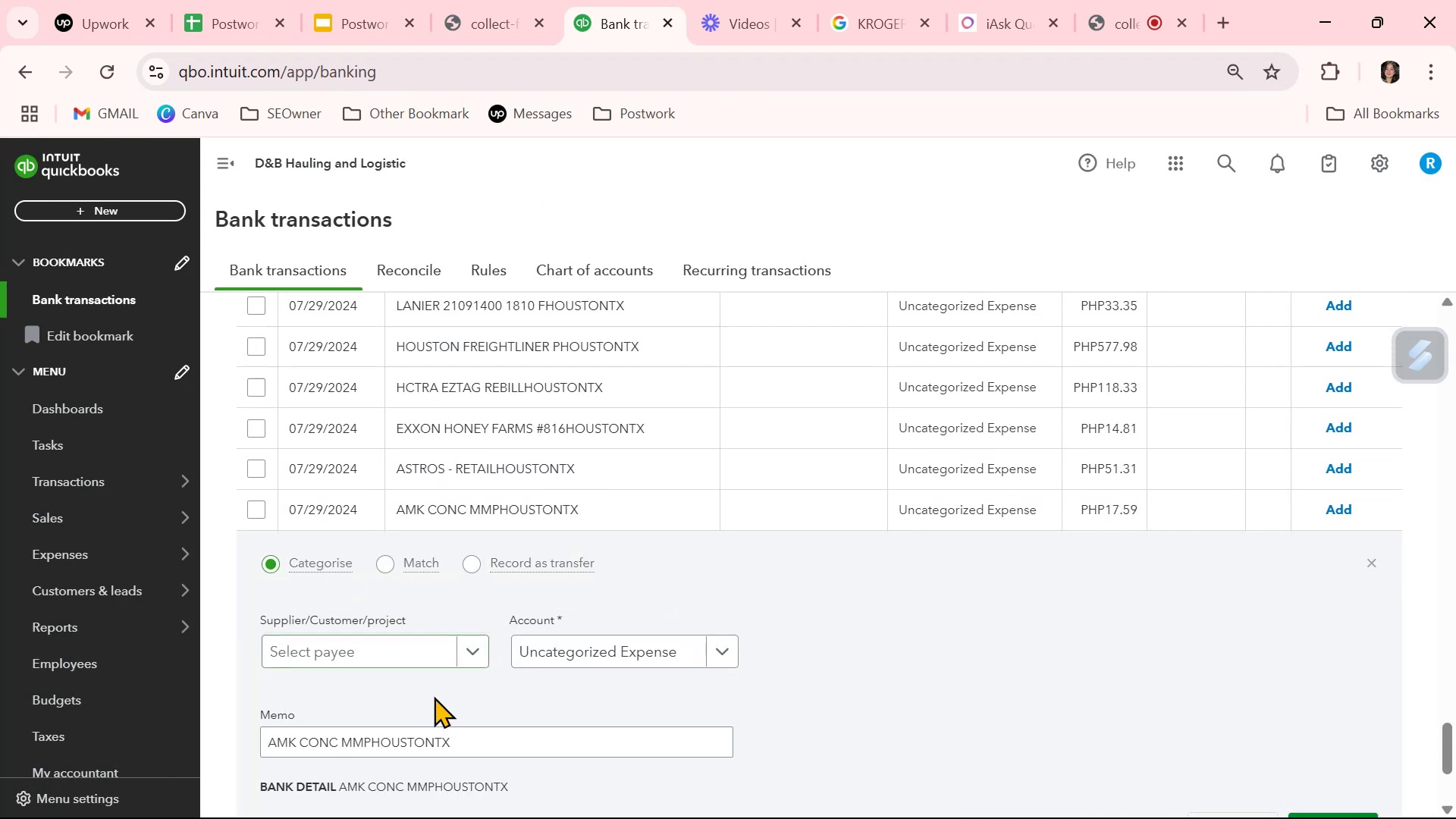 
double_click([401, 755])
 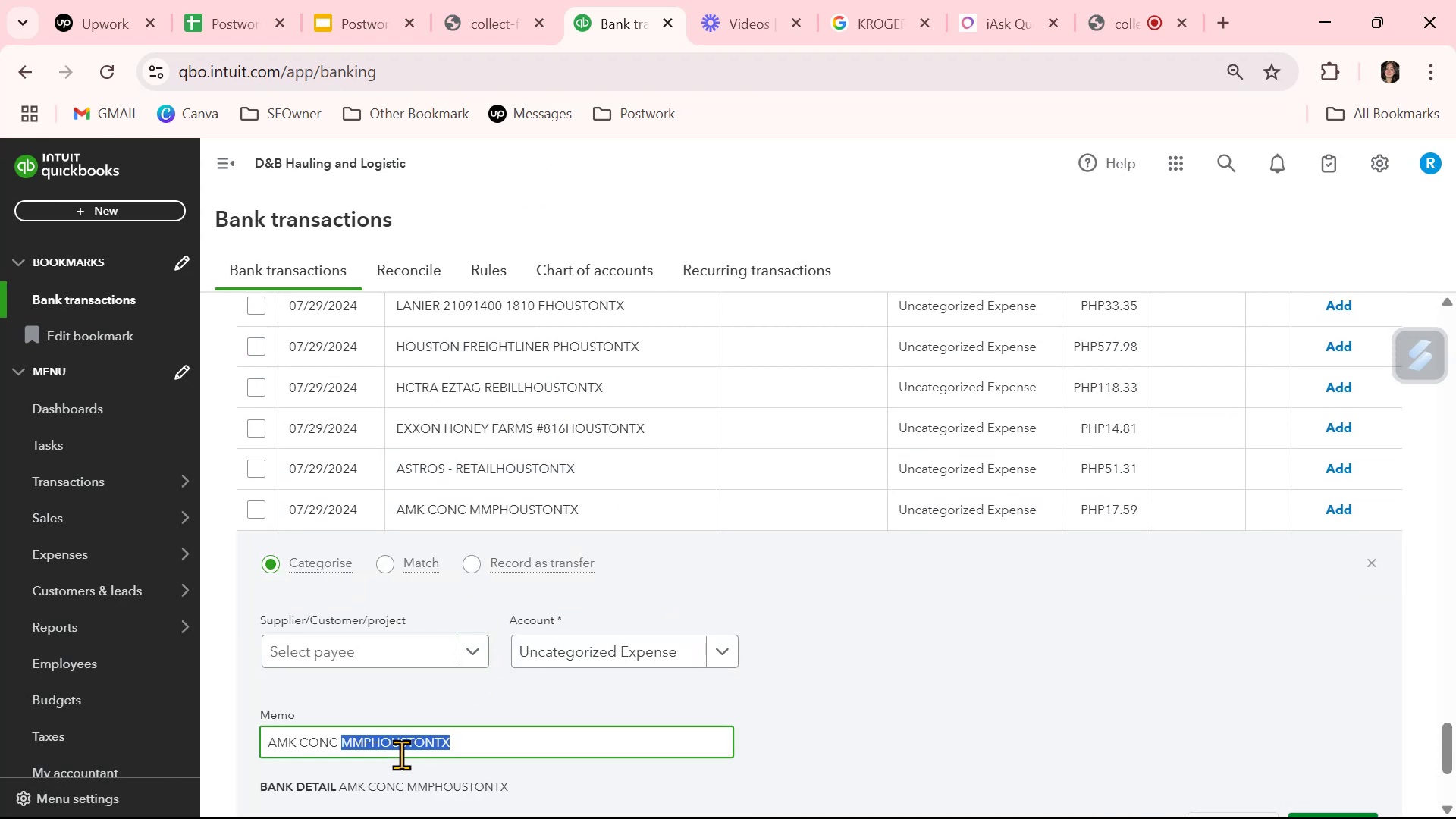 
triple_click([401, 755])
 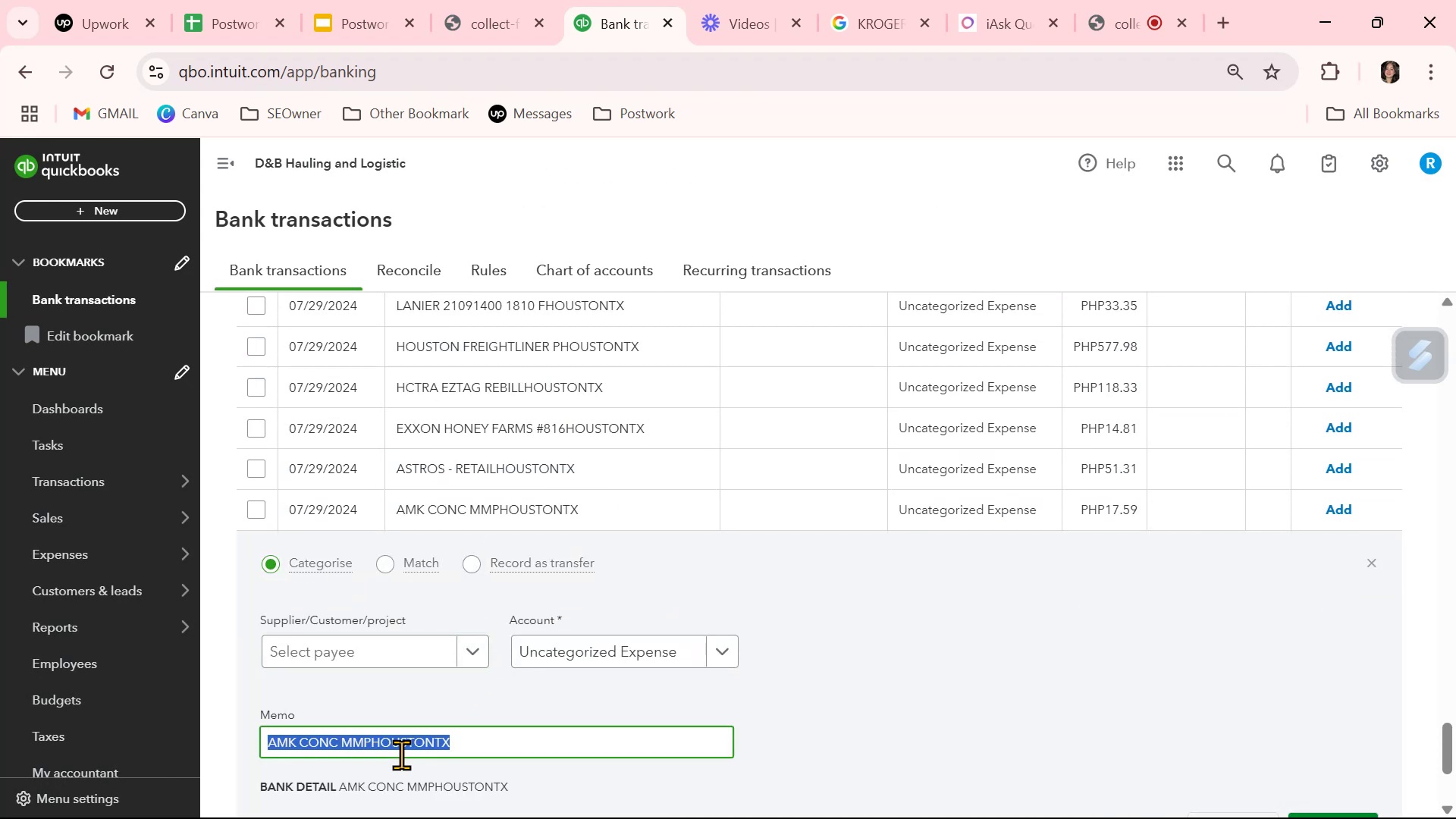 
key(Control+ControlLeft)
 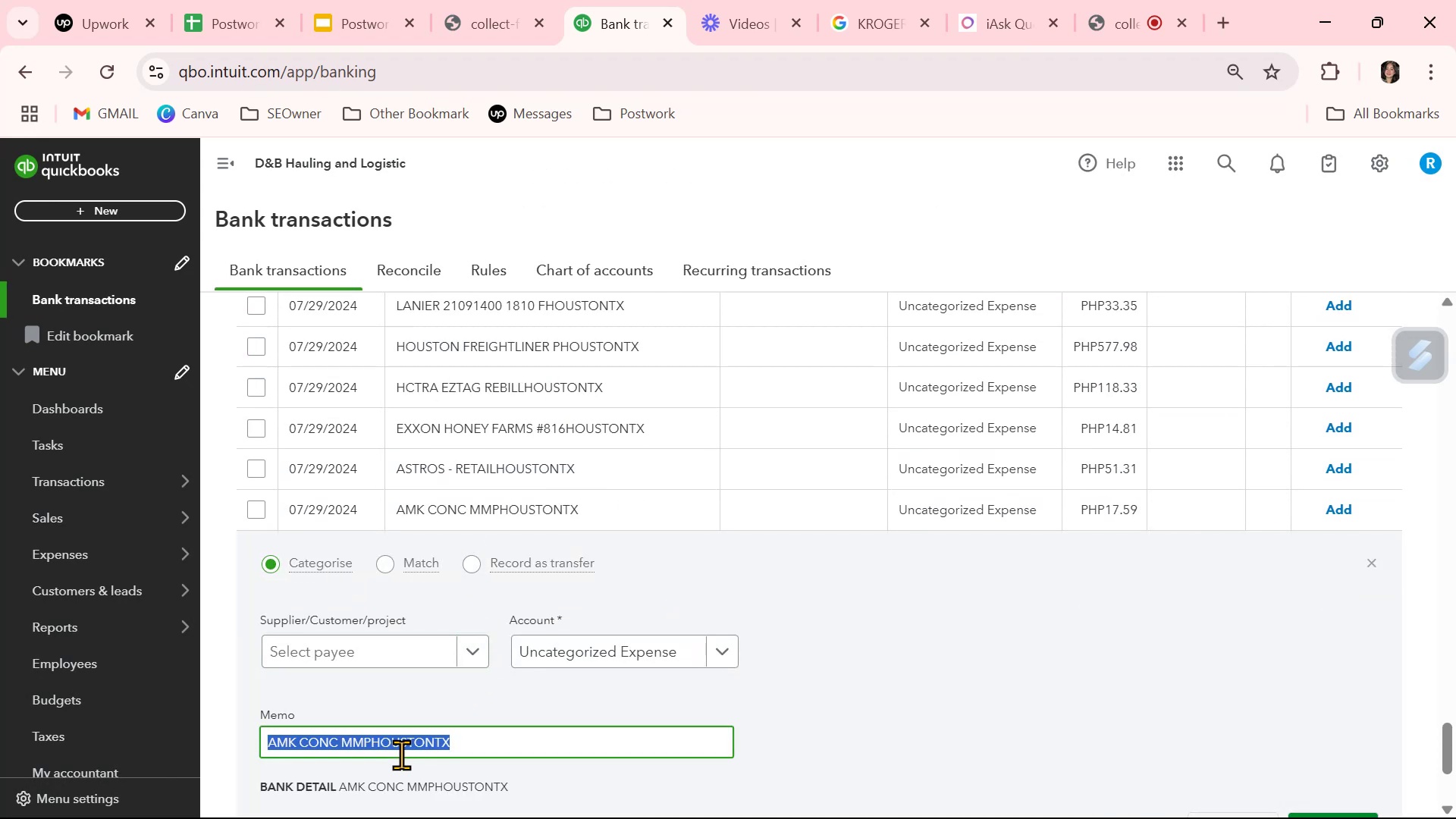 
key(Control+C)
 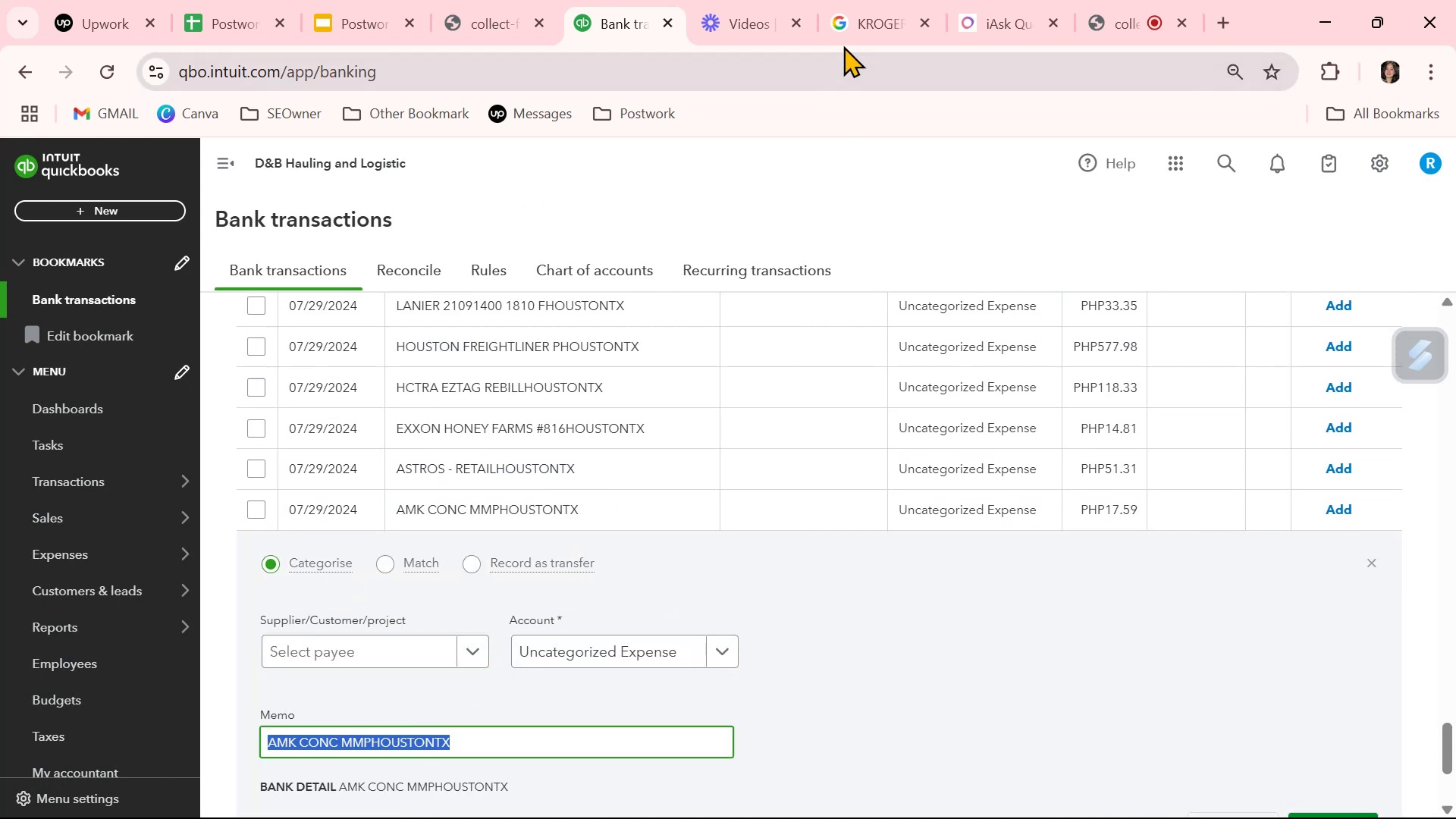 
left_click([859, 18])
 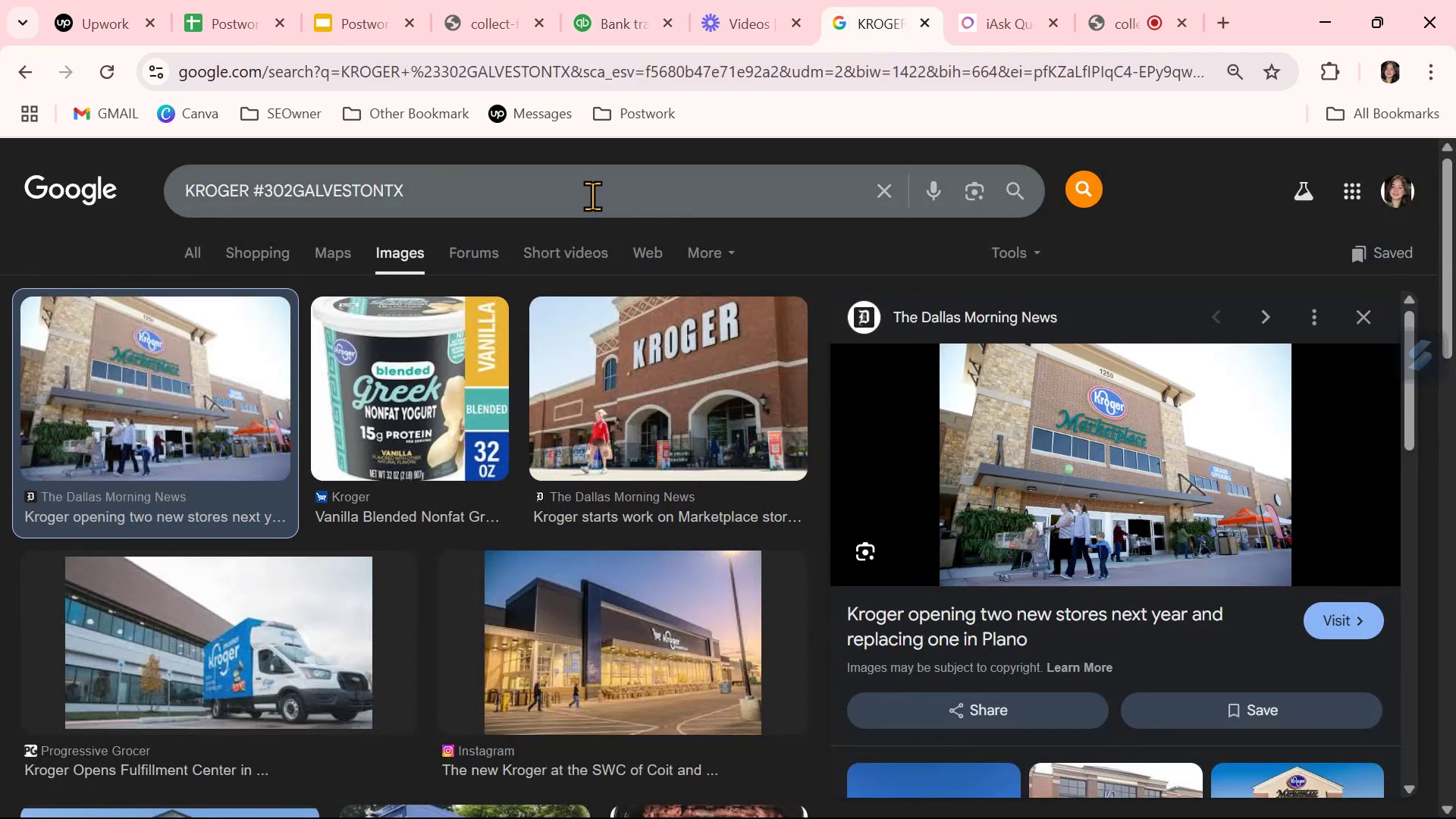 
double_click([592, 196])
 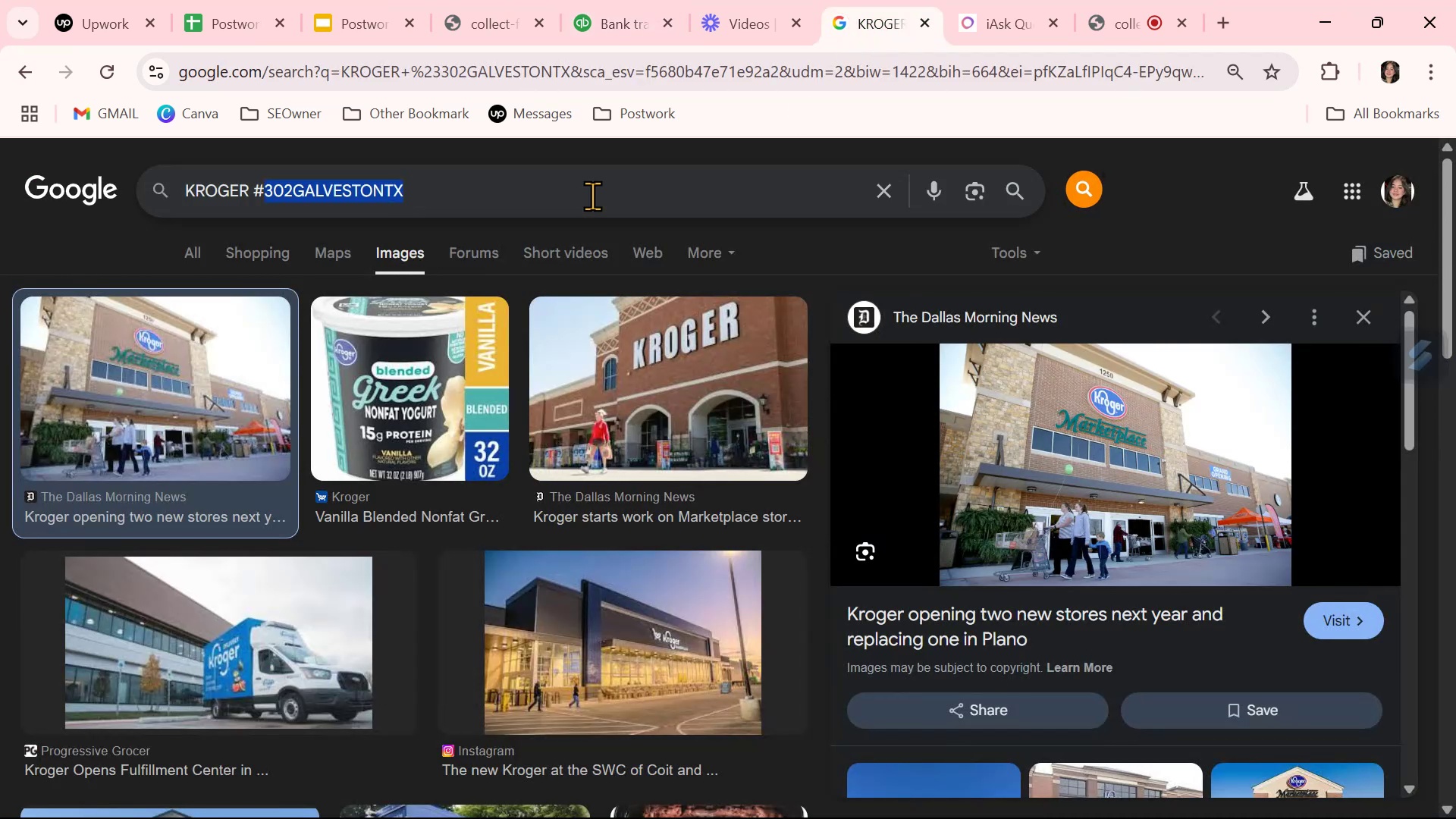 
triple_click([592, 196])
 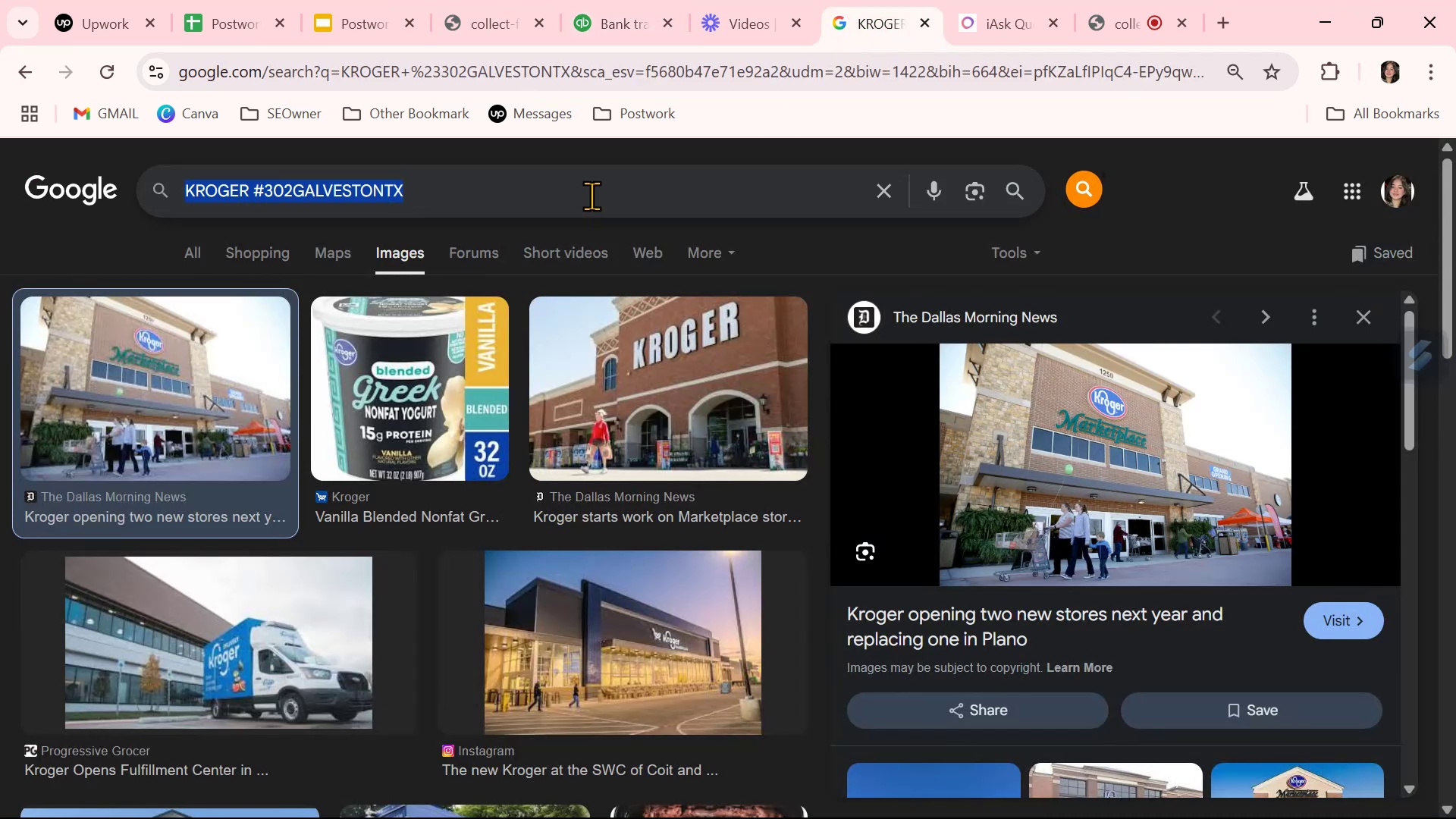 
key(Control+ControlLeft)
 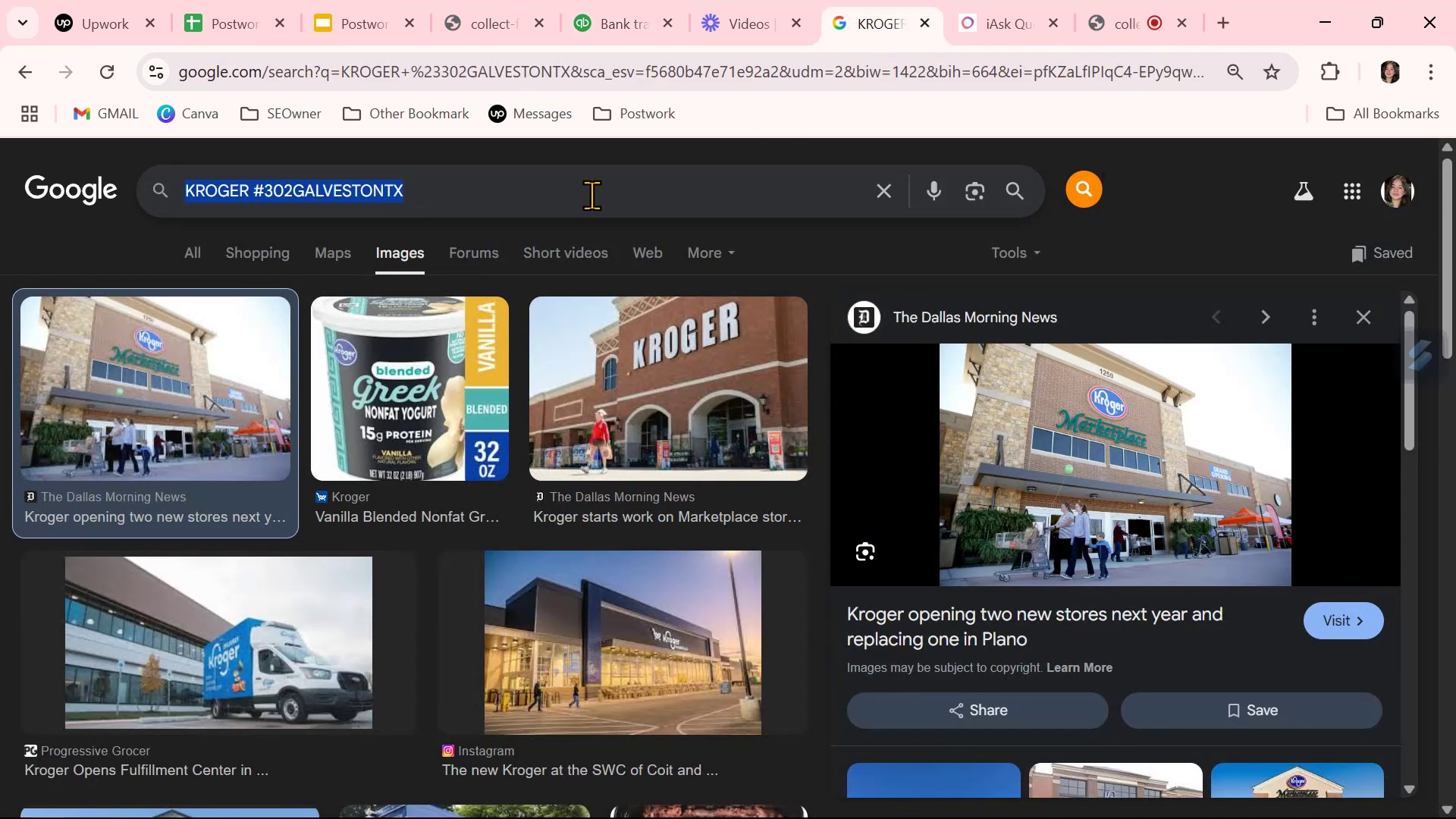 
key(Control+V)
 